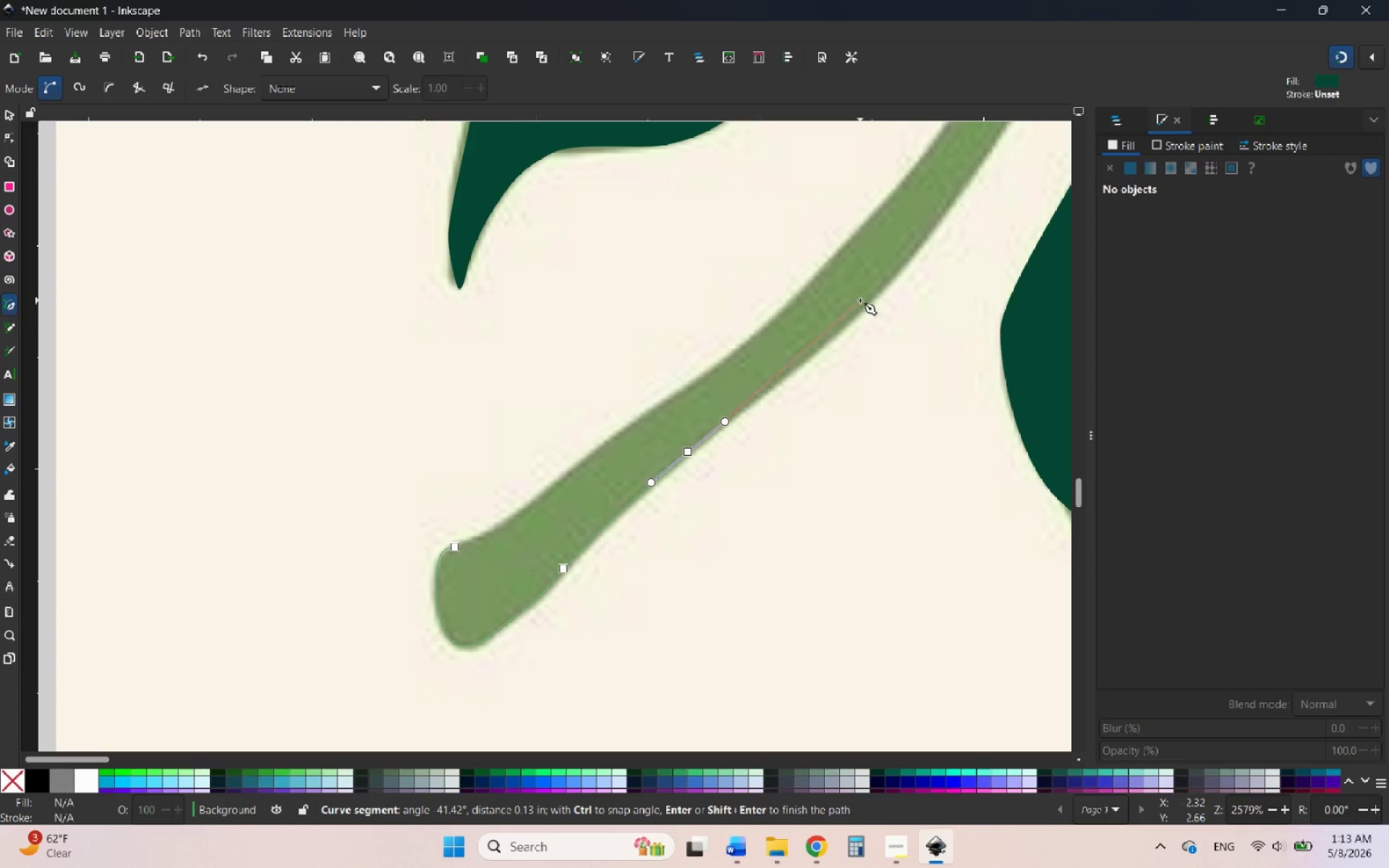 
left_click_drag(start_coordinate=[871, 304], to_coordinate=[904, 268])
 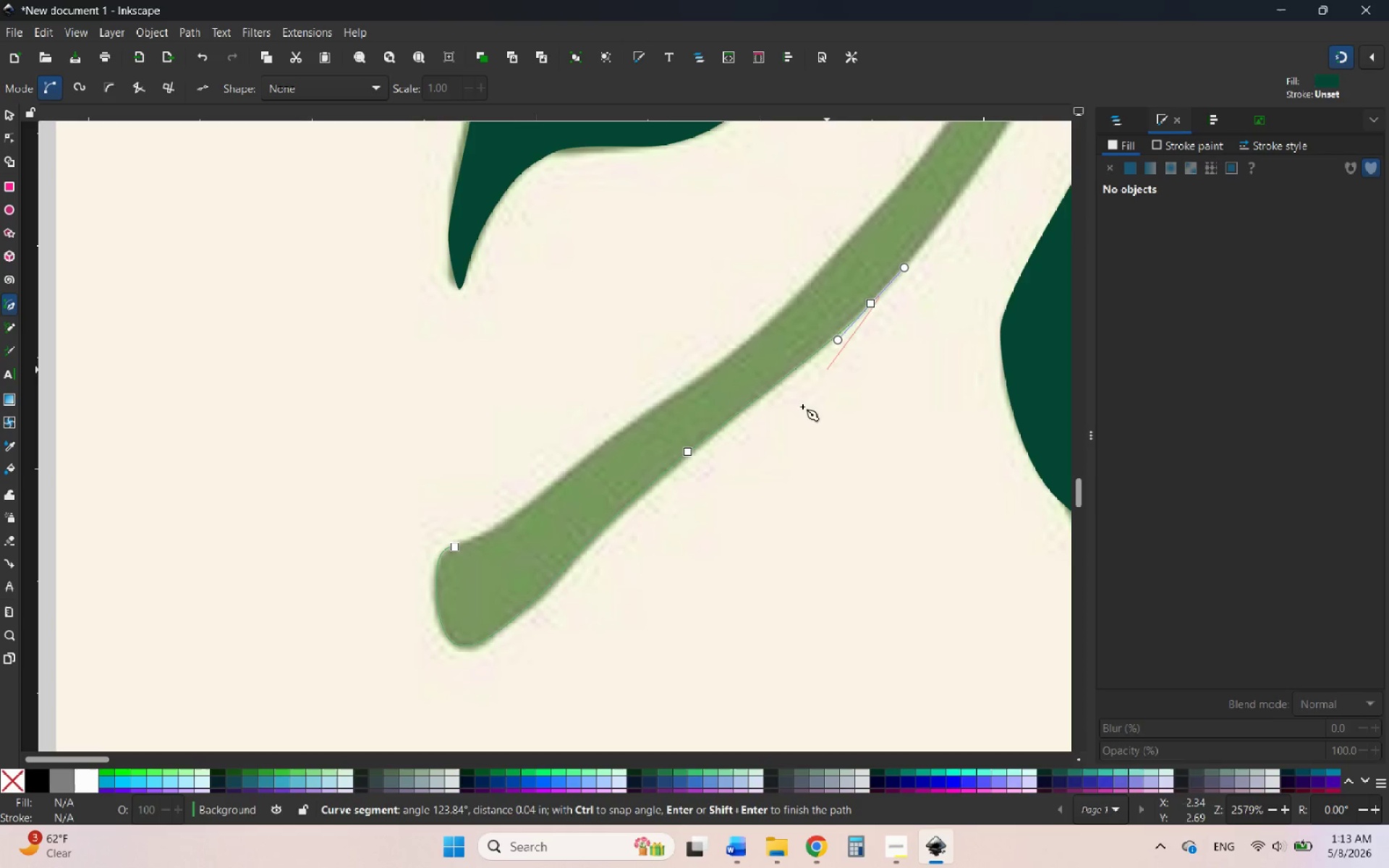 
hold_key(key=ControlLeft, duration=2.03)
scroll: coordinate [660, 584], scroll_direction: down, amount: 1.0
 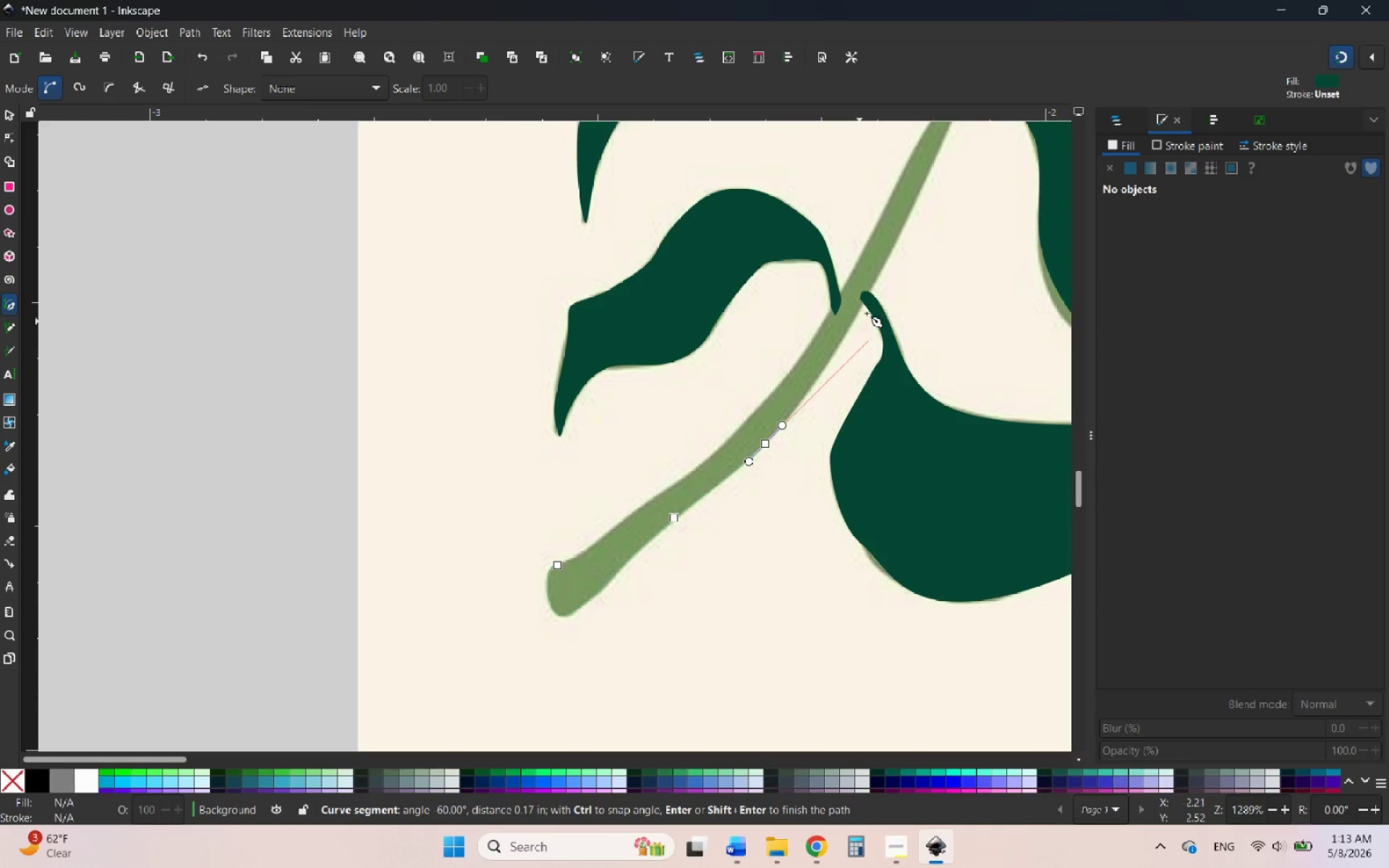 
scroll: coordinate [869, 307], scroll_direction: up, amount: 4.0
 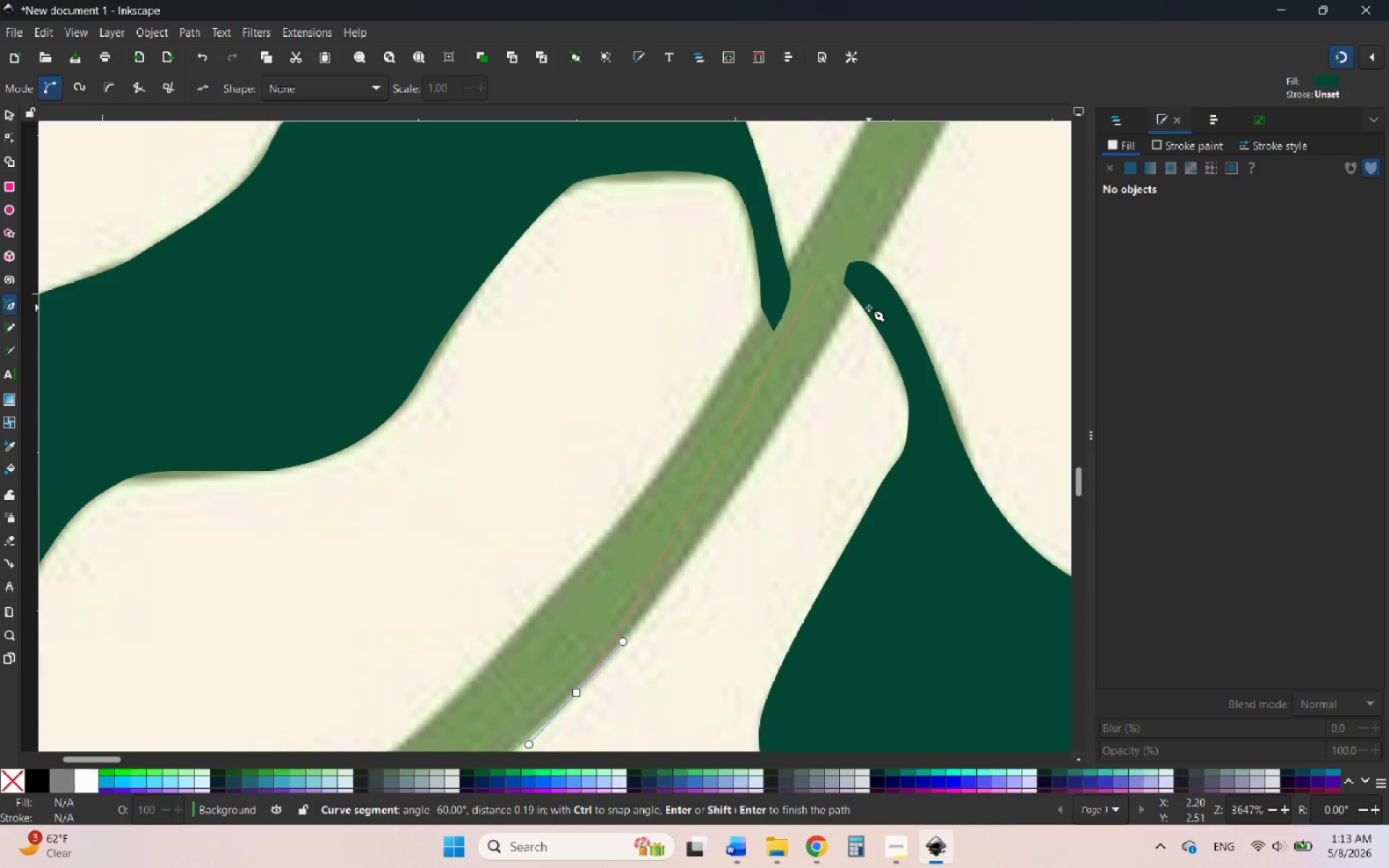 
wait(9.25)
 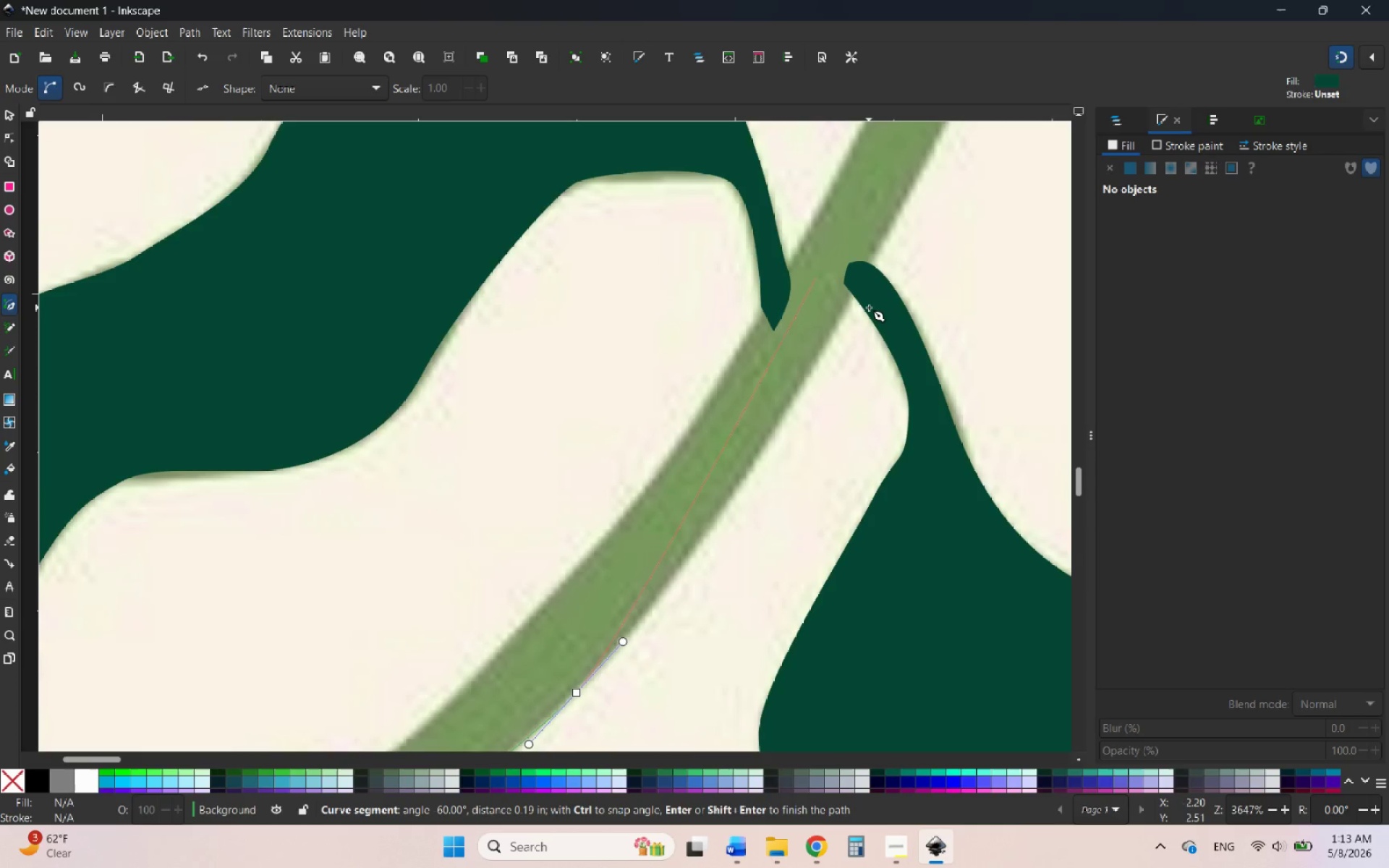 
left_click_drag(start_coordinate=[823, 352], to_coordinate=[846, 302])
 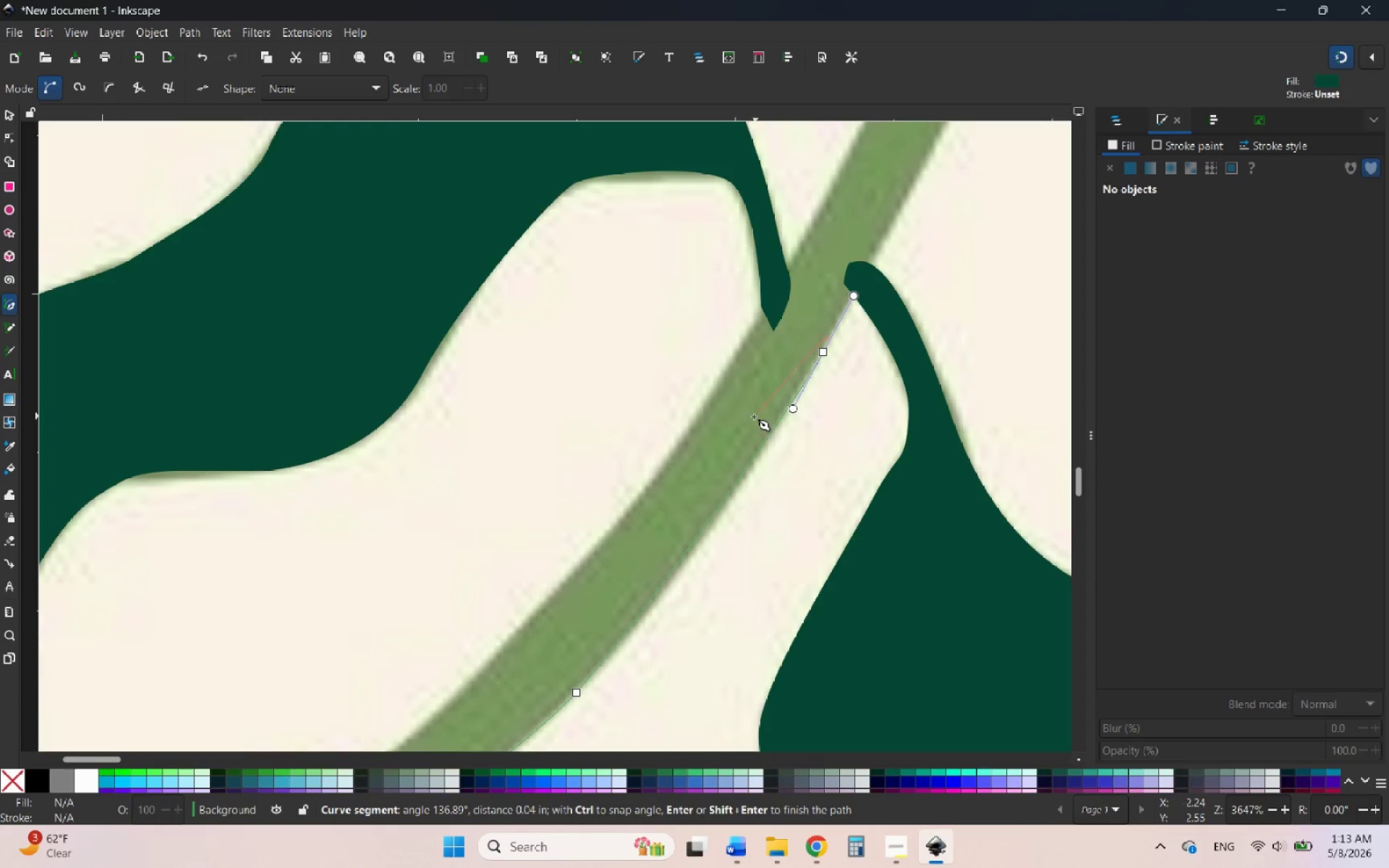 
hold_key(key=ControlLeft, duration=1.39)
scroll: coordinate [686, 466], scroll_direction: down, amount: 2.0
 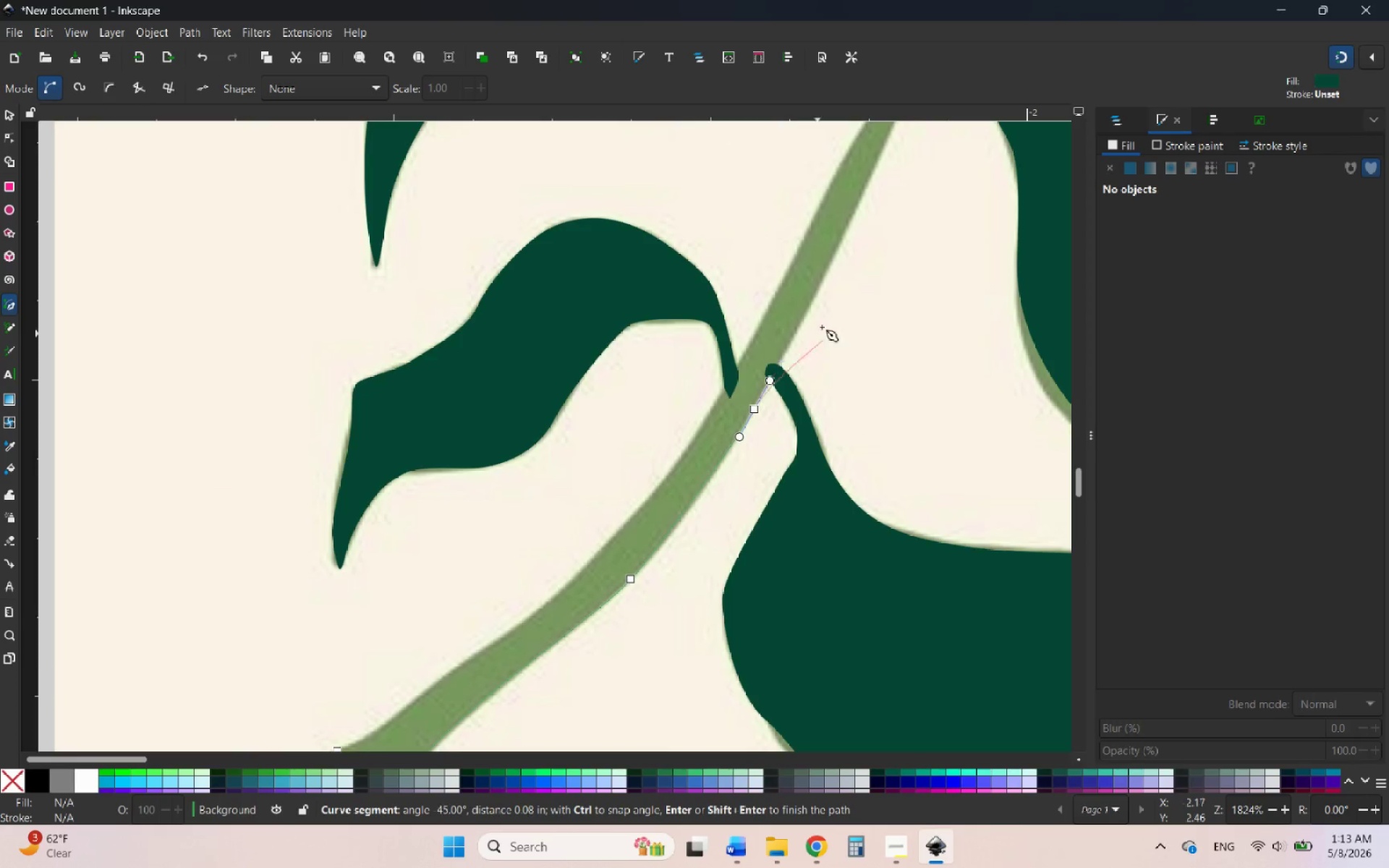 
scroll: coordinate [831, 299], scroll_direction: up, amount: 3.0
 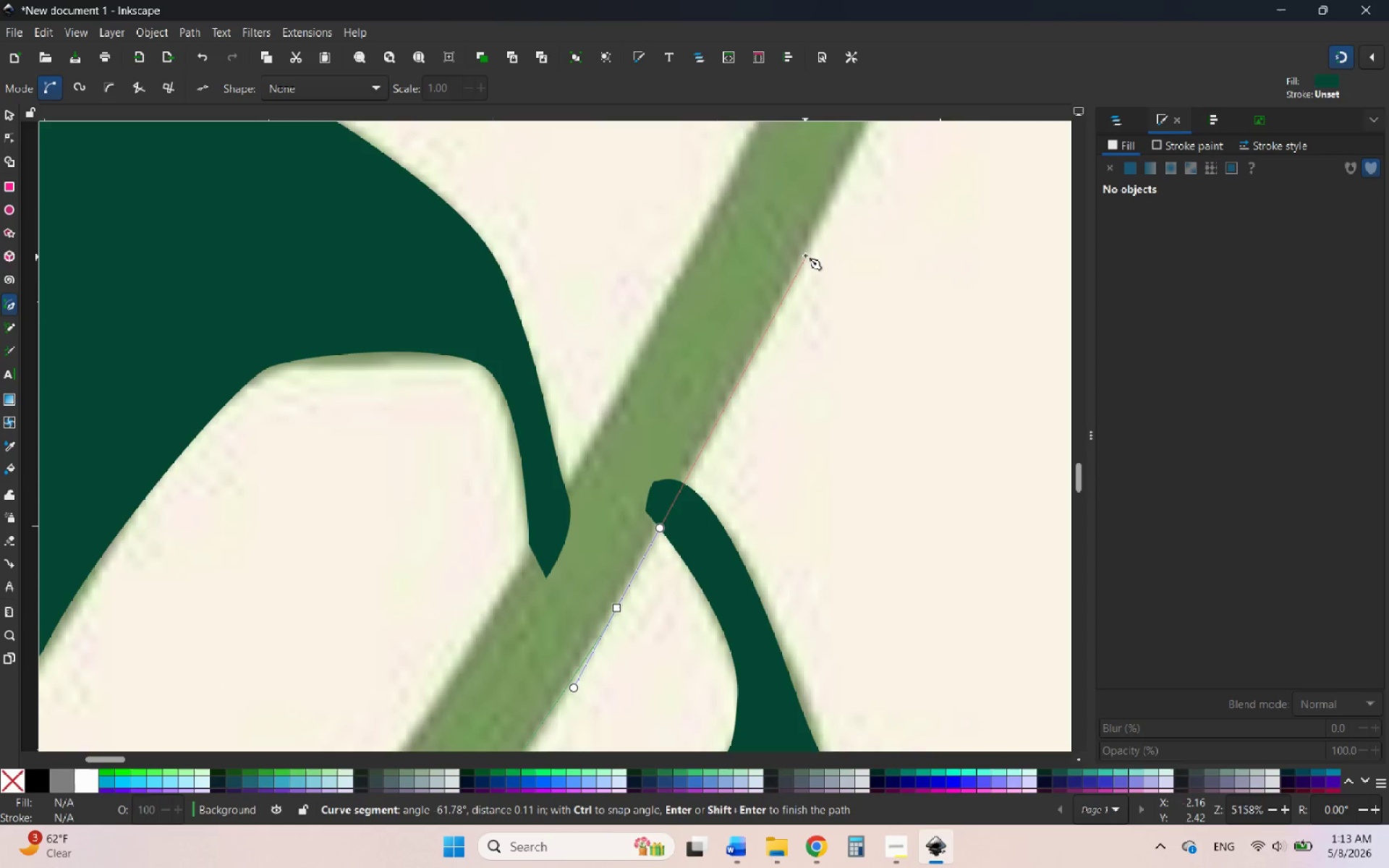 
left_click_drag(start_coordinate=[804, 252], to_coordinate=[839, 184])
 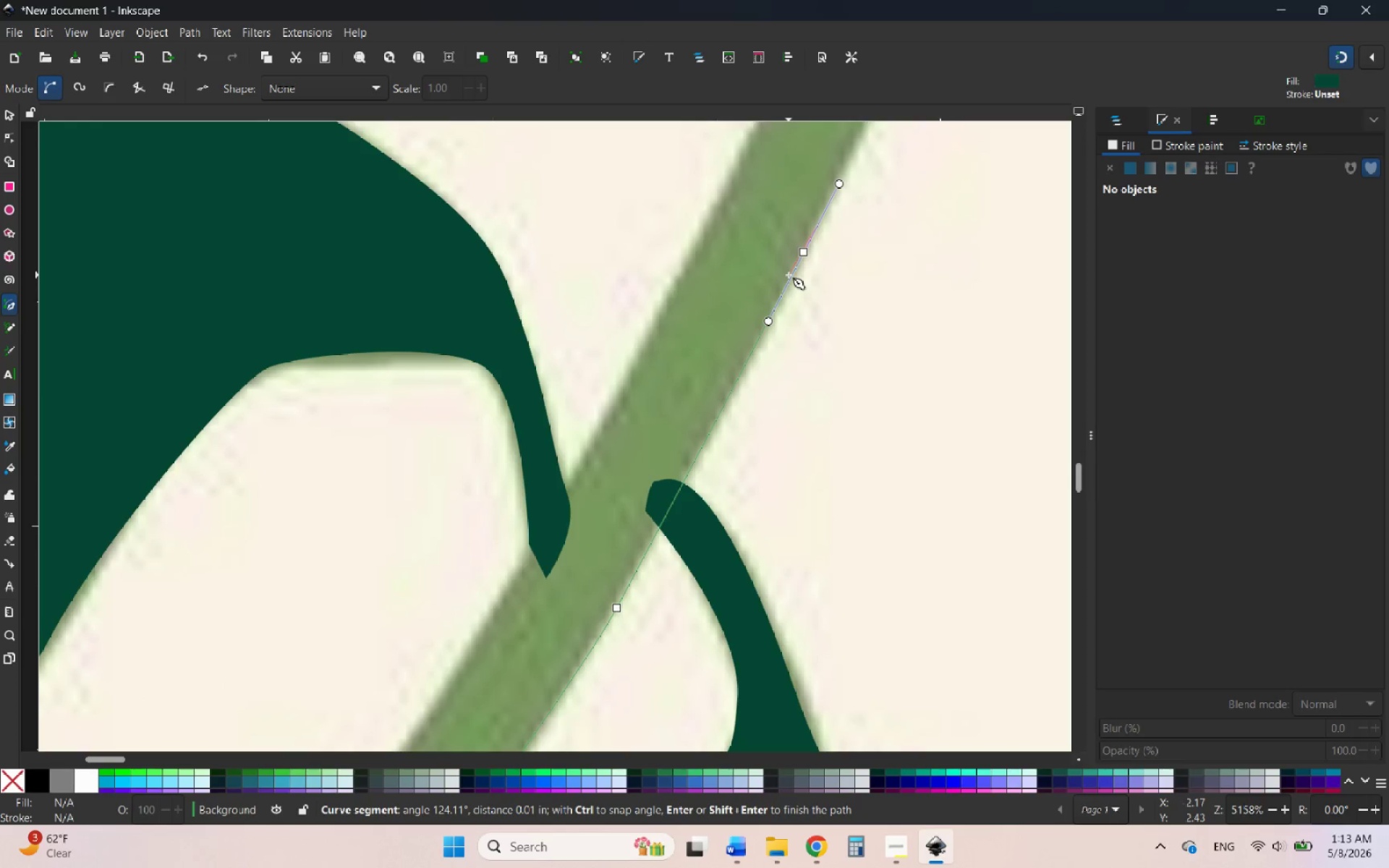 
hold_key(key=ControlLeft, duration=1.69)
scroll: coordinate [588, 467], scroll_direction: down, amount: 7.0
 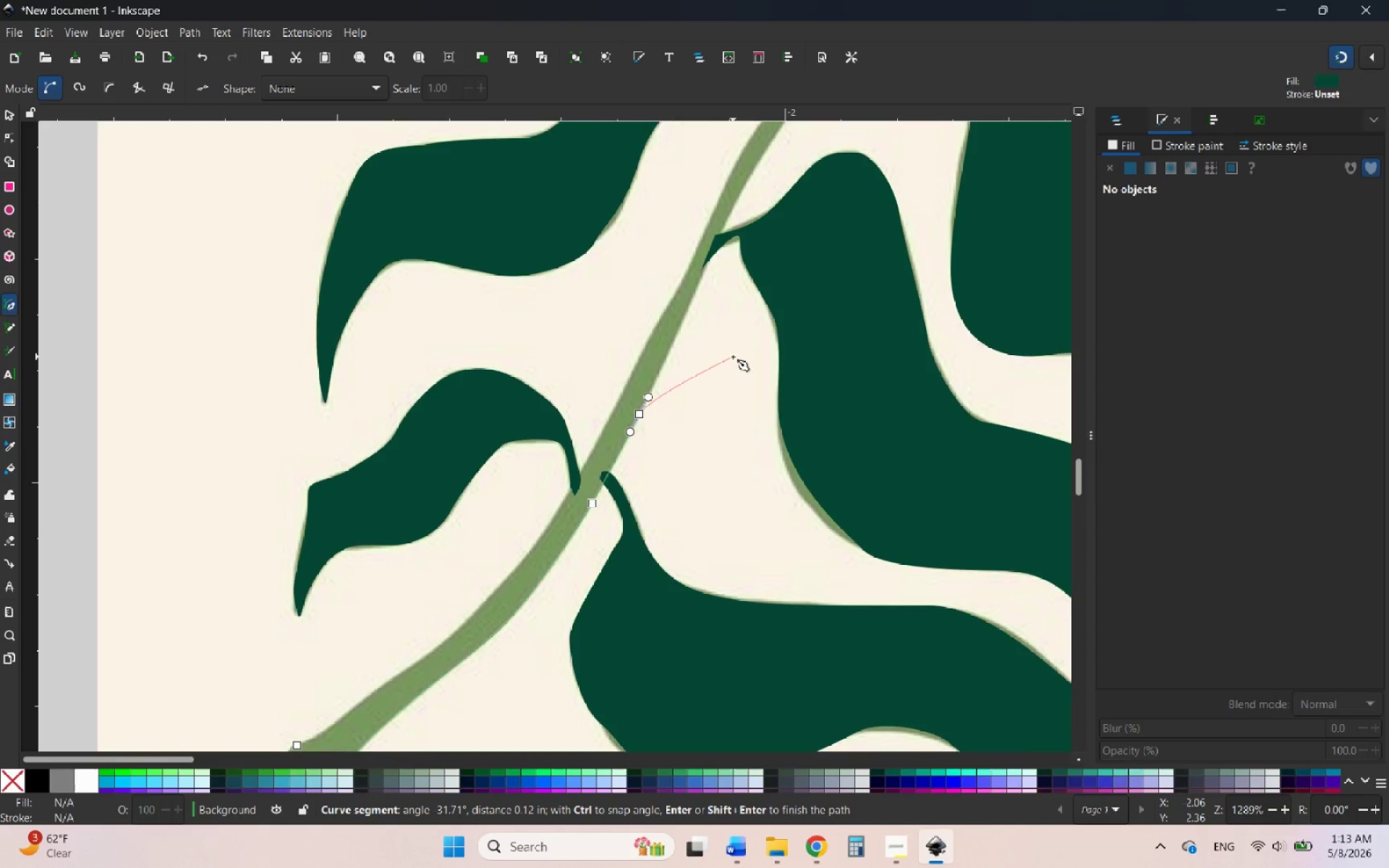 
hold_key(key=ControlLeft, duration=3.58)
scroll: coordinate [611, 542], scroll_direction: down, amount: 2.0
 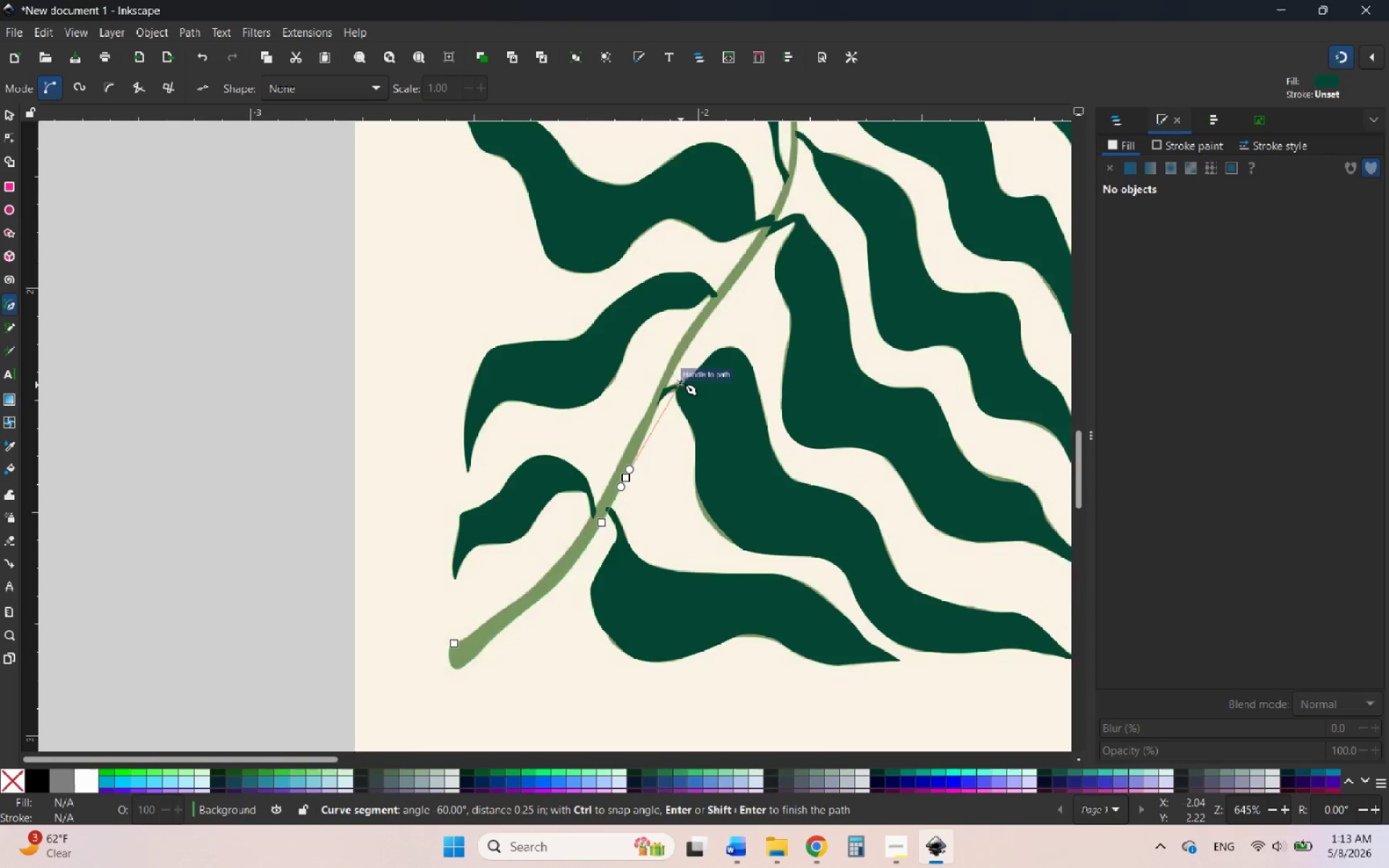 
scroll: coordinate [637, 430], scroll_direction: up, amount: 4.0
 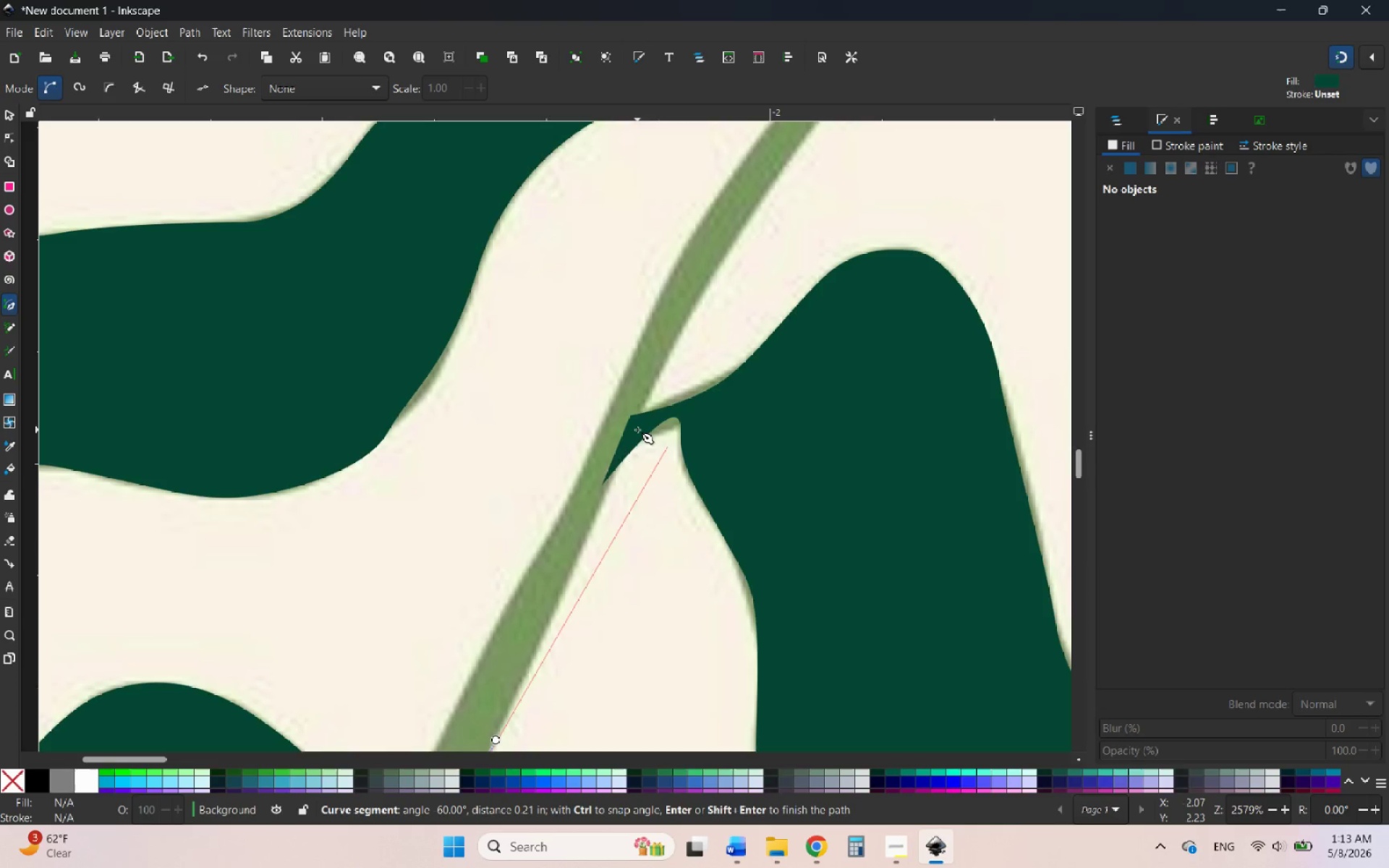 
wait(7.03)
 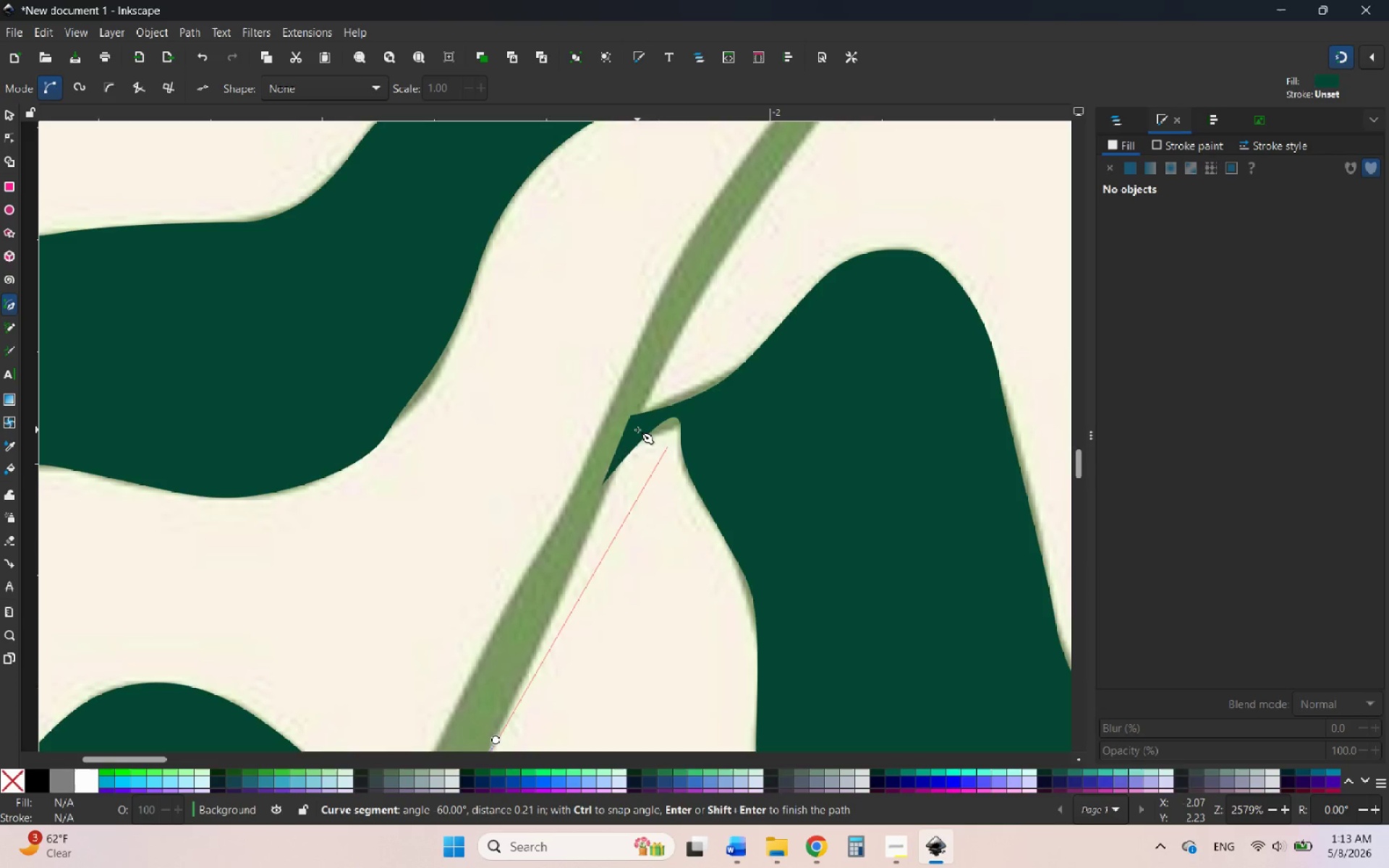 
left_click_drag(start_coordinate=[658, 369], to_coordinate=[676, 328])
 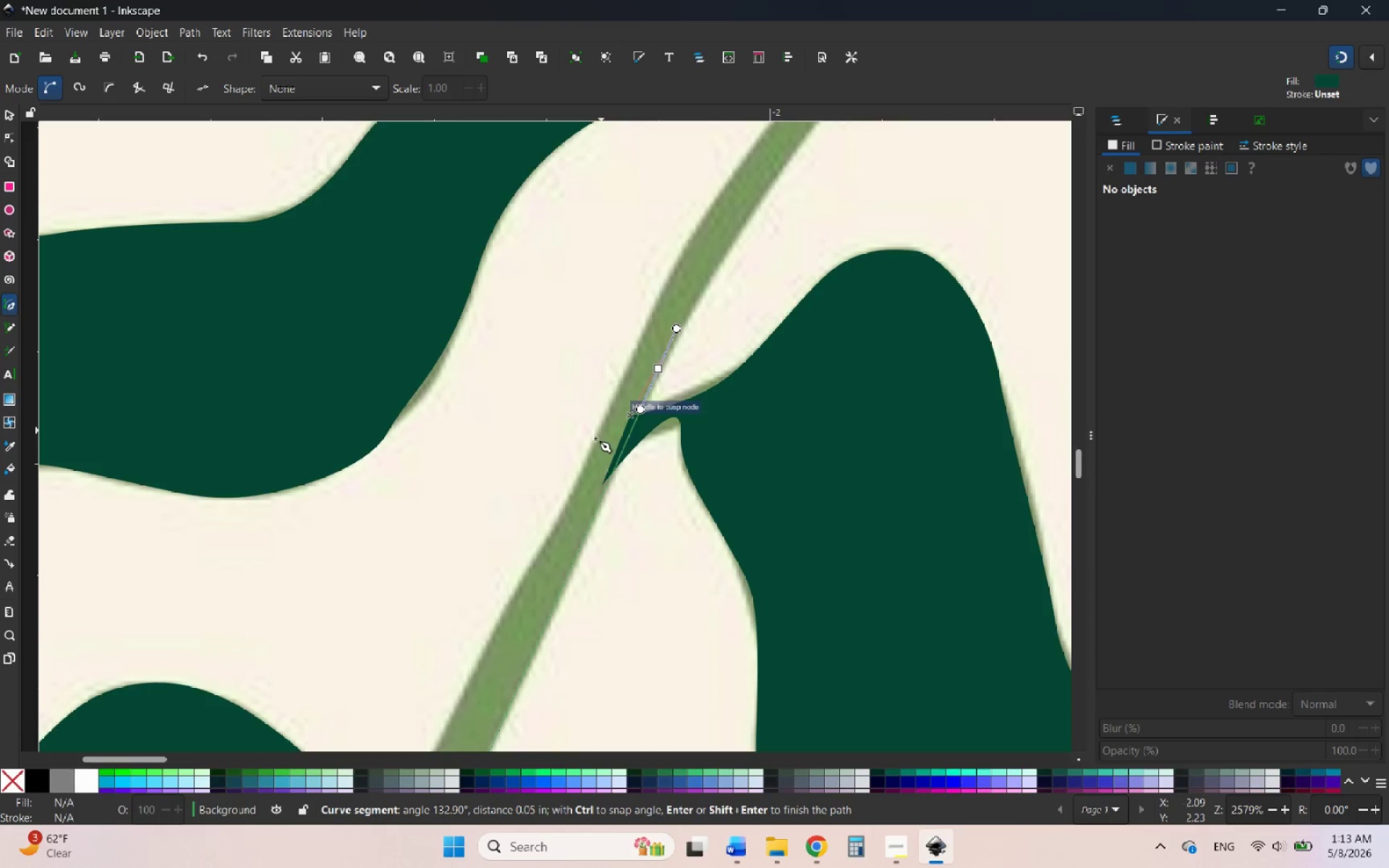 
hold_key(key=ControlLeft, duration=2.03)
scroll: coordinate [531, 528], scroll_direction: down, amount: 3.0
 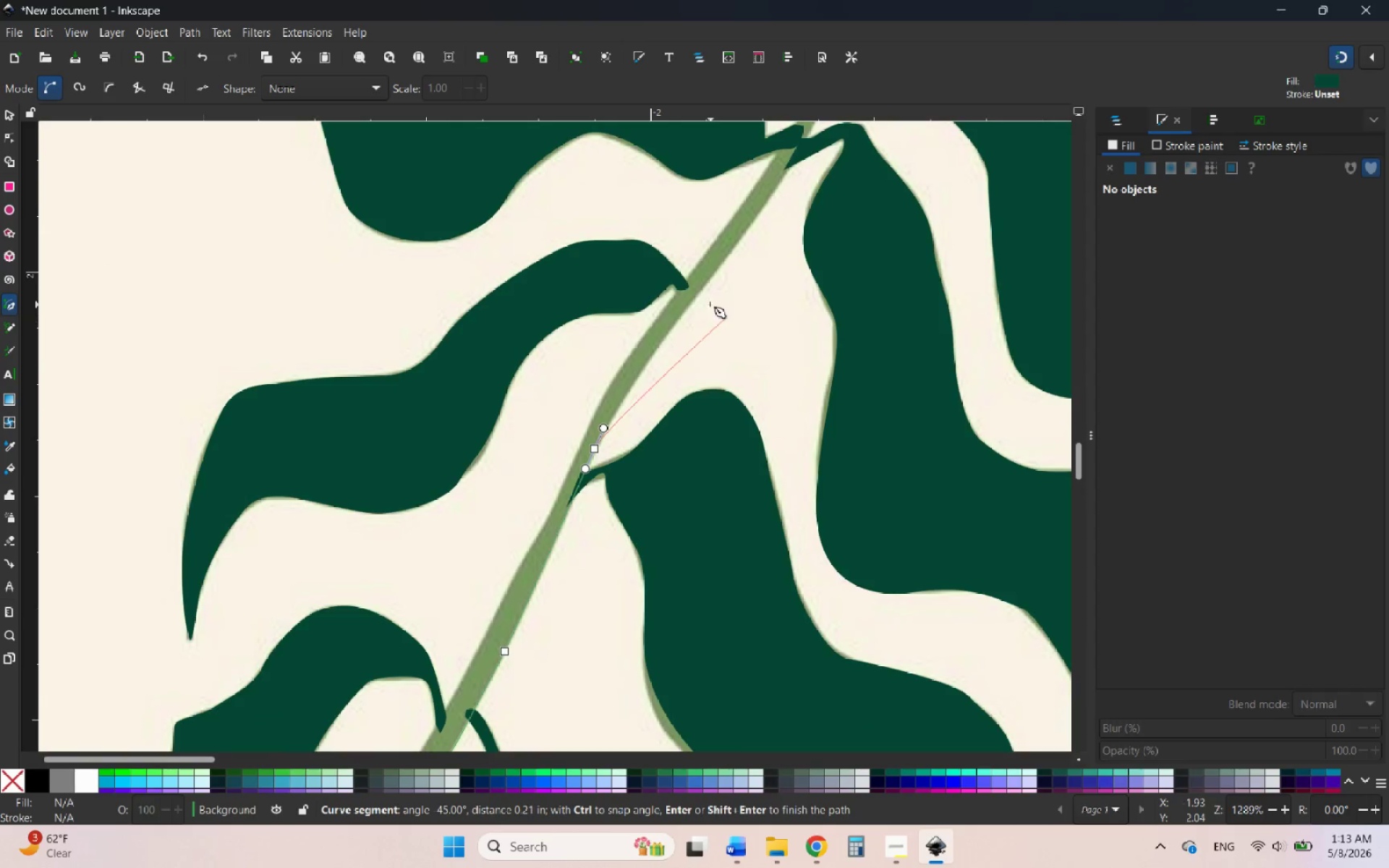 
scroll: coordinate [708, 302], scroll_direction: up, amount: 4.0
 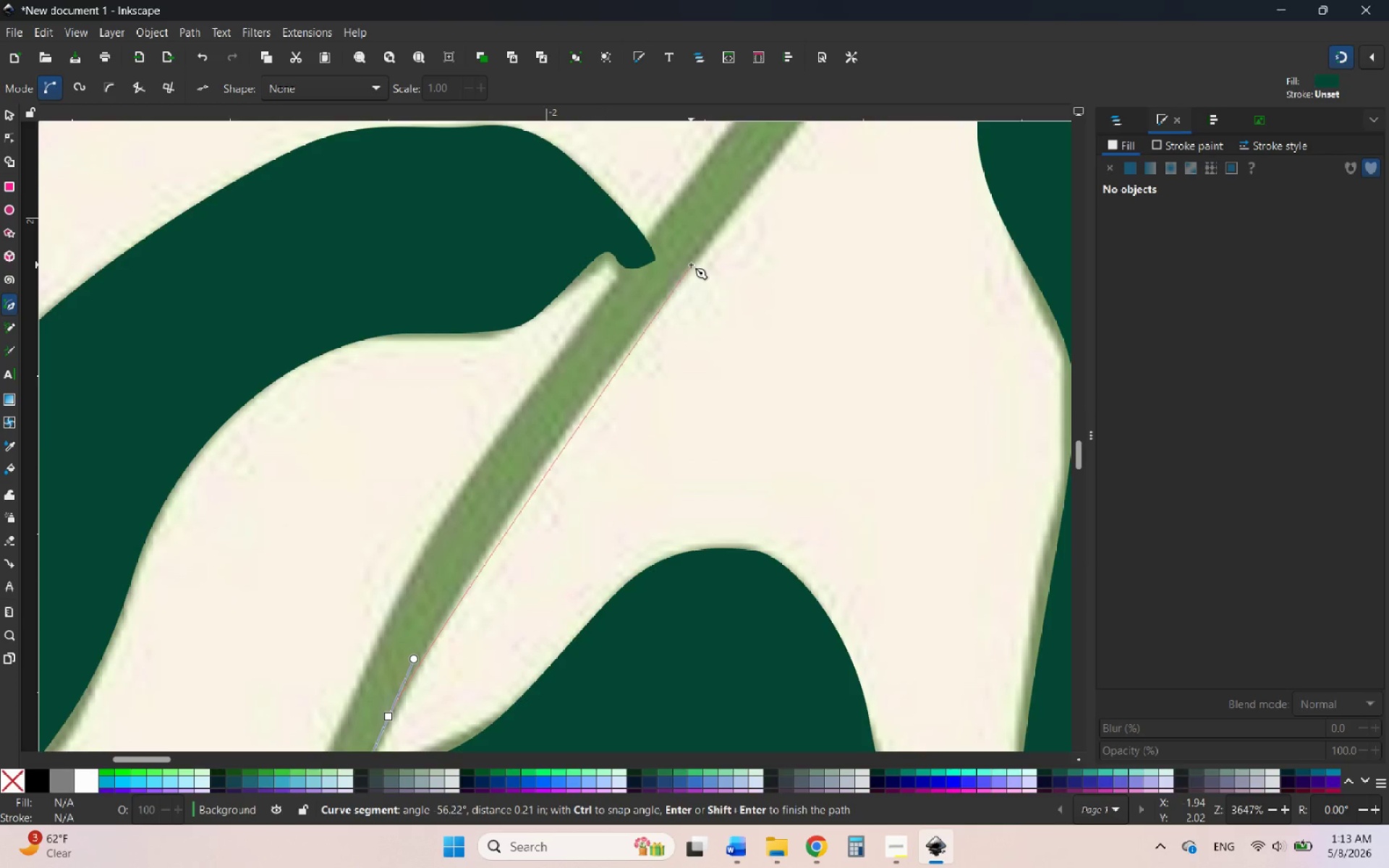 
left_click_drag(start_coordinate=[692, 264], to_coordinate=[750, 200])
 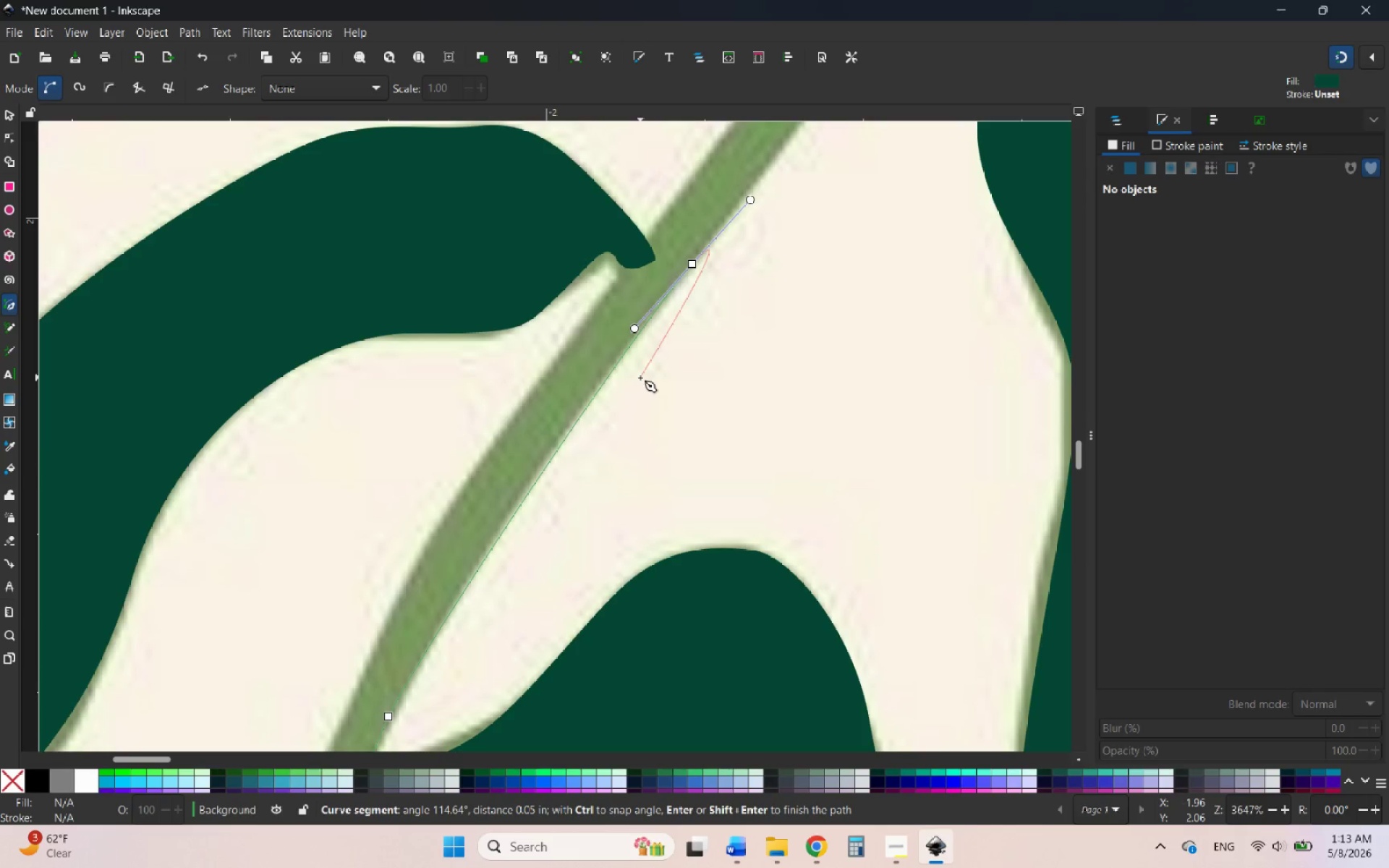 
hold_key(key=ControlLeft, duration=2.0)
scroll: coordinate [547, 507], scroll_direction: down, amount: 3.0
 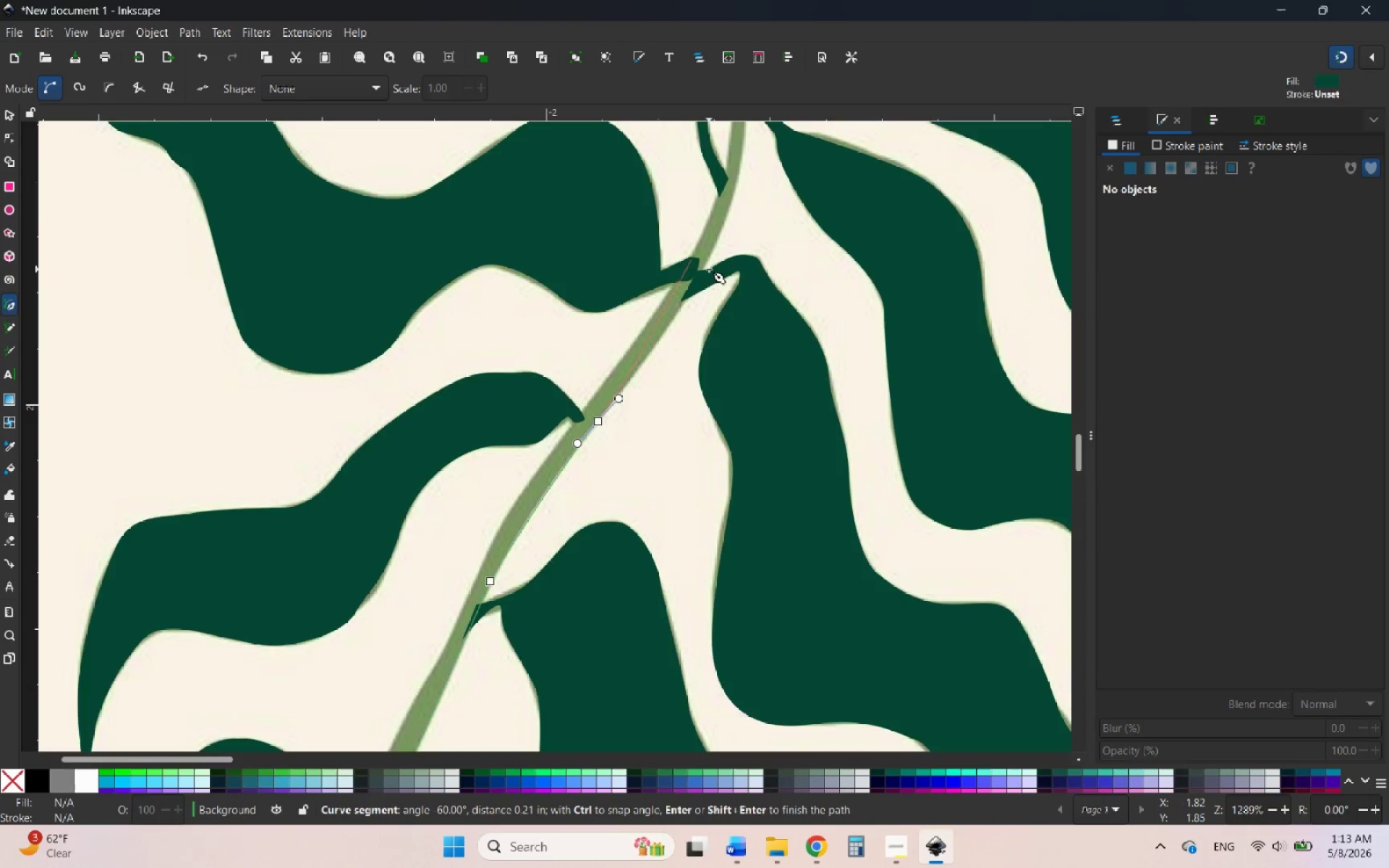 
scroll: coordinate [709, 269], scroll_direction: up, amount: 3.0
 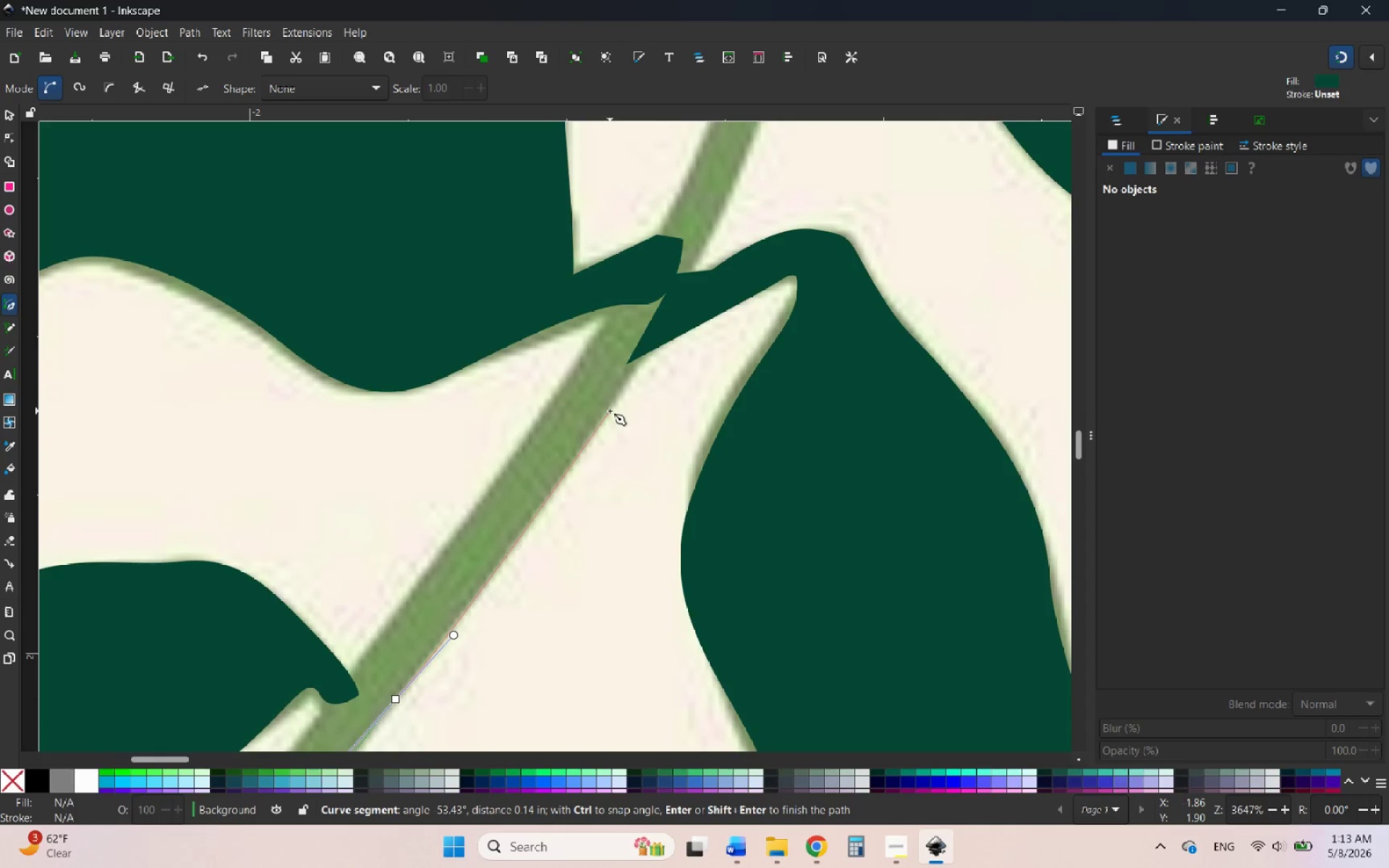 
left_click_drag(start_coordinate=[609, 408], to_coordinate=[666, 325])
 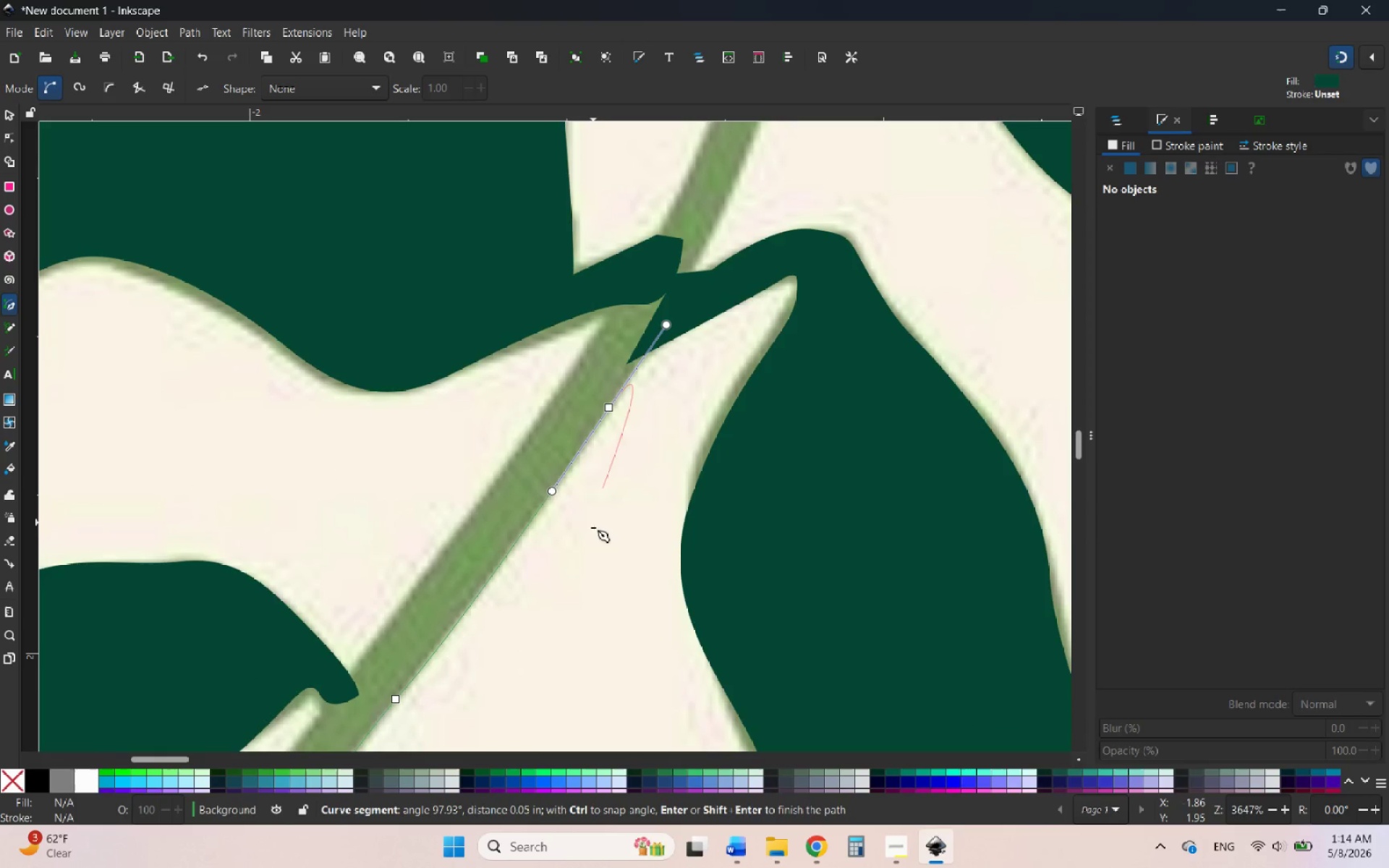 
hold_key(key=ControlLeft, duration=2.45)
scroll: coordinate [584, 588], scroll_direction: down, amount: 2.0
 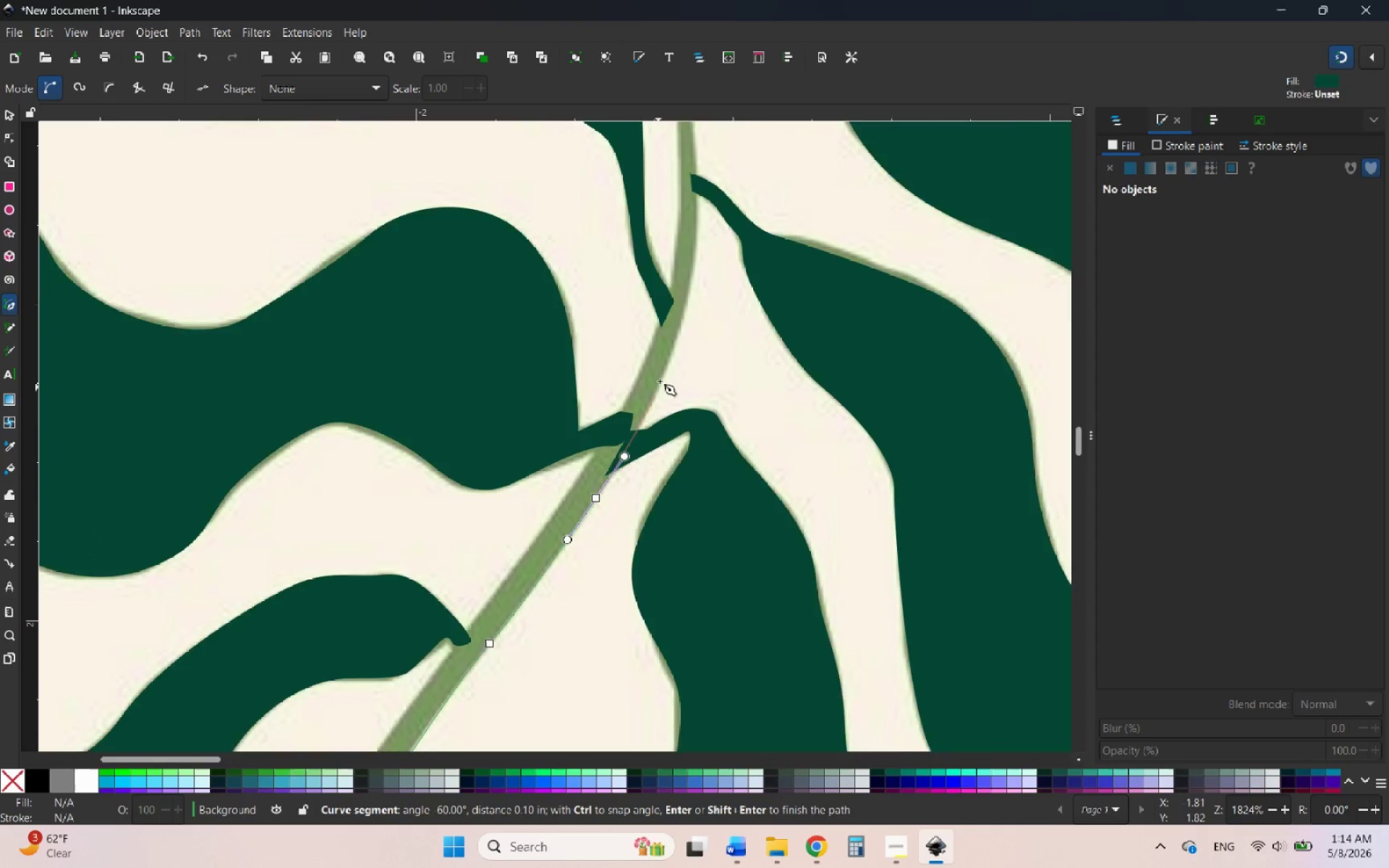 
scroll: coordinate [663, 370], scroll_direction: up, amount: 3.0
 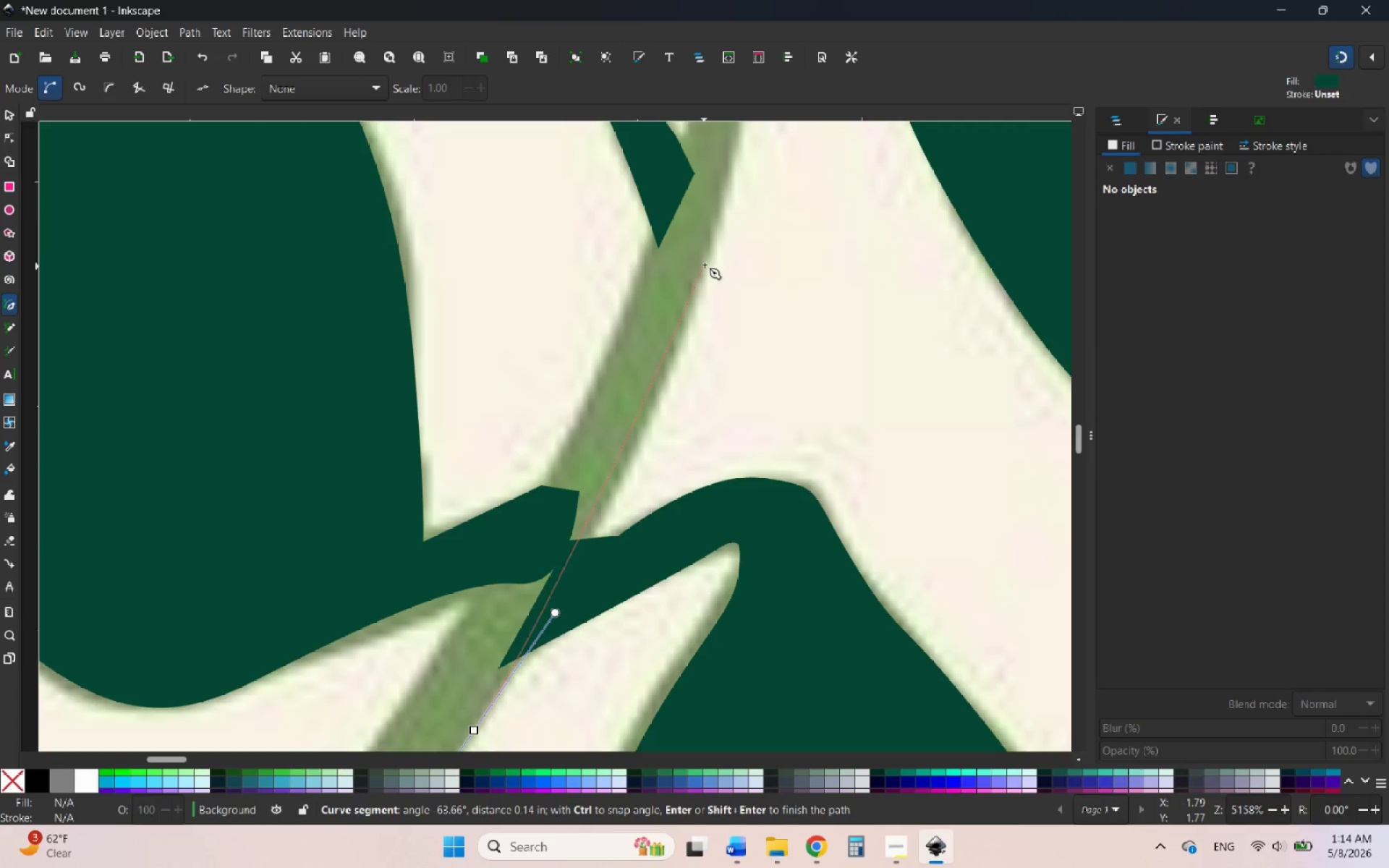 
left_click_drag(start_coordinate=[708, 248], to_coordinate=[728, 173])
 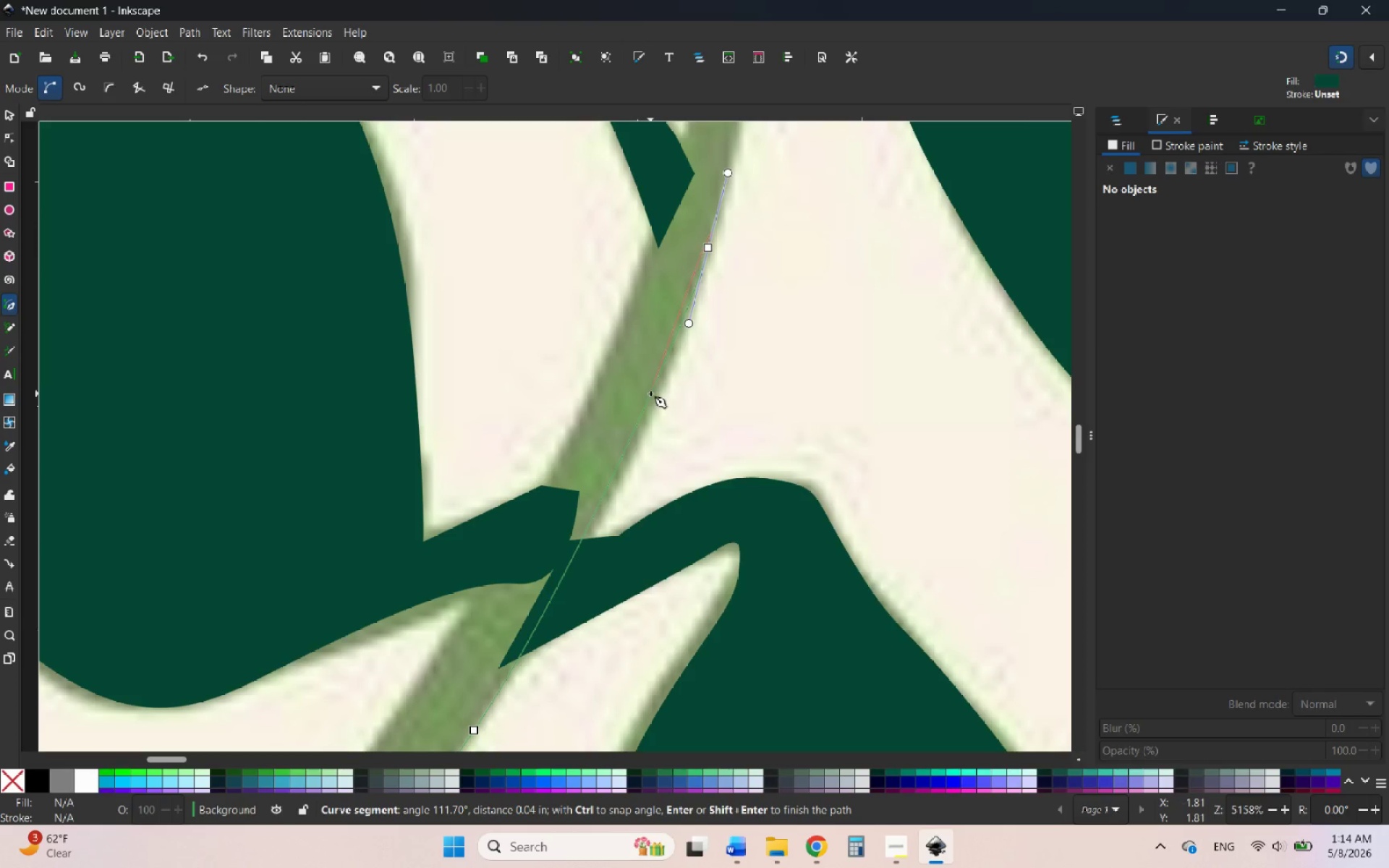 
hold_key(key=ControlLeft, duration=9.14)
scroll: coordinate [595, 514], scroll_direction: down, amount: 3.0
 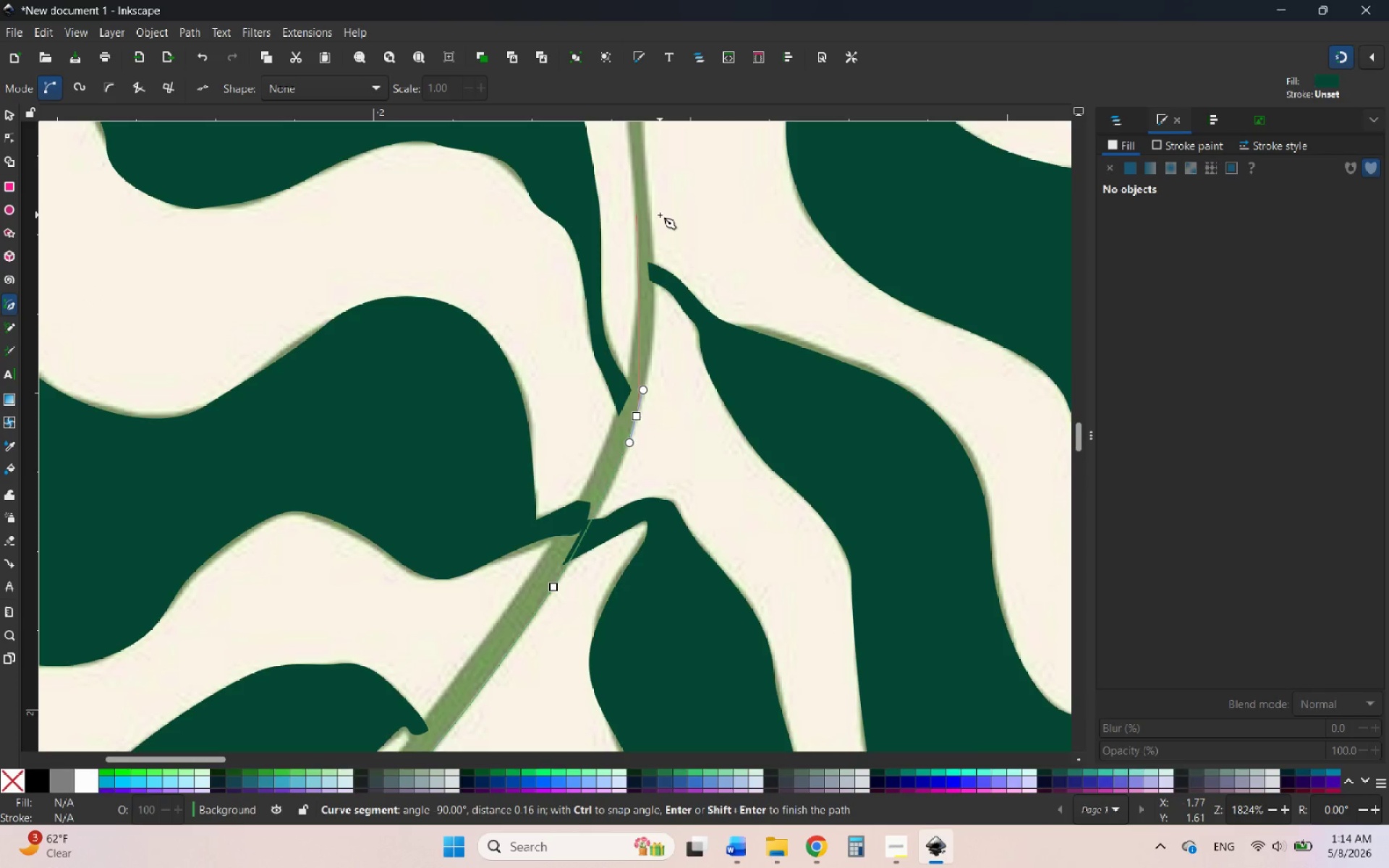 
wait(8.39)
 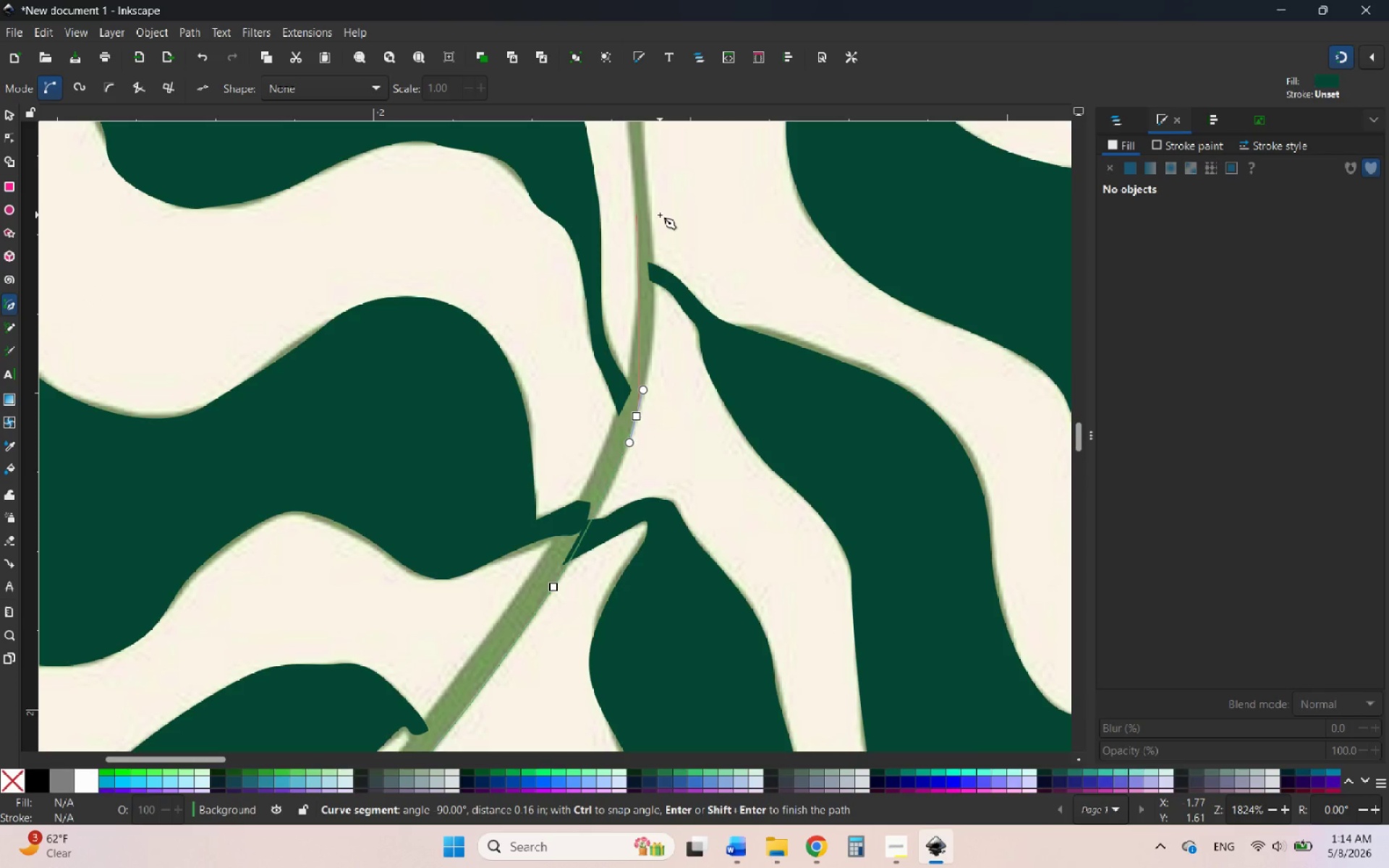 
left_click_drag(start_coordinate=[648, 205], to_coordinate=[638, 140])
 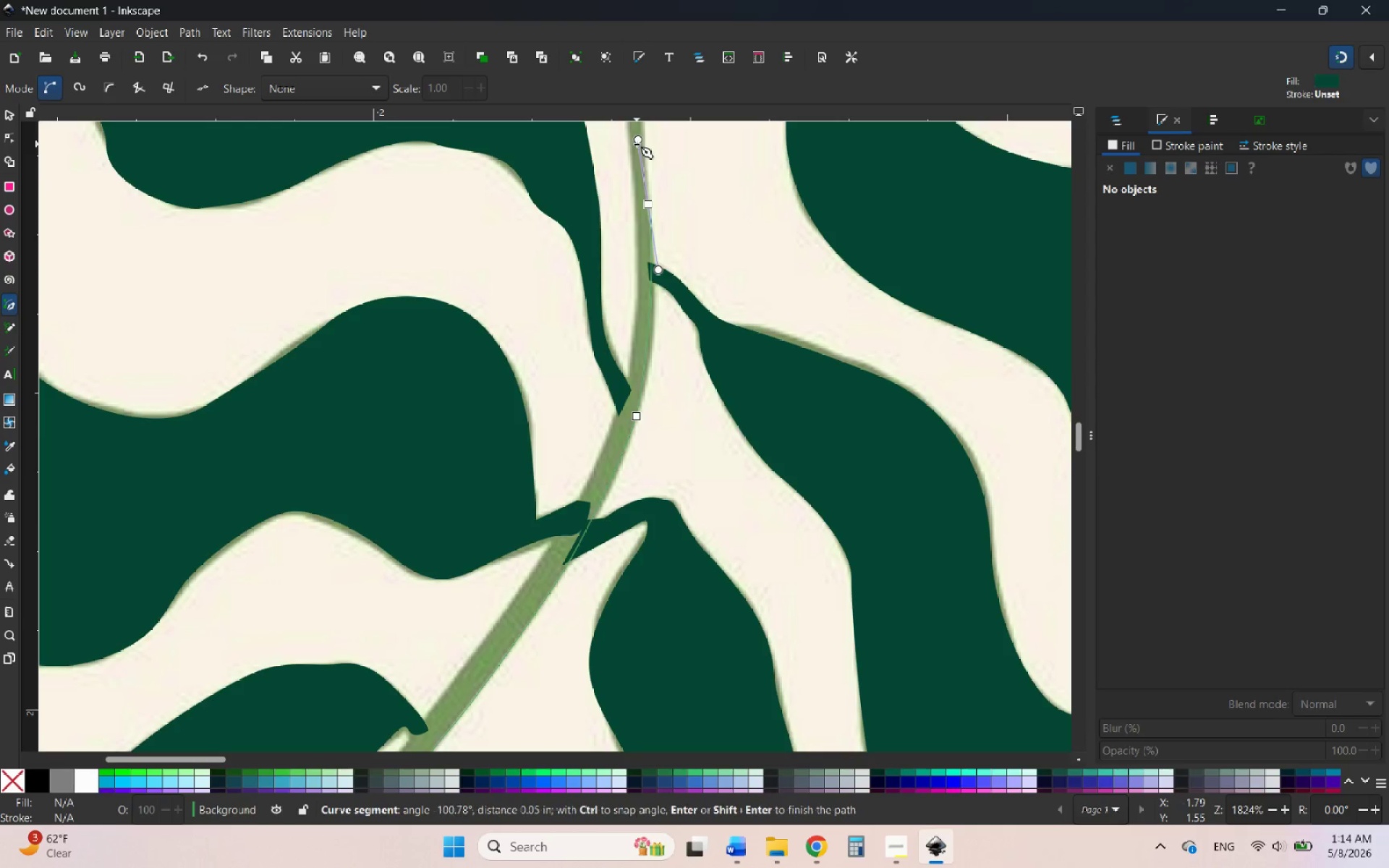 
key(Control+Z)
 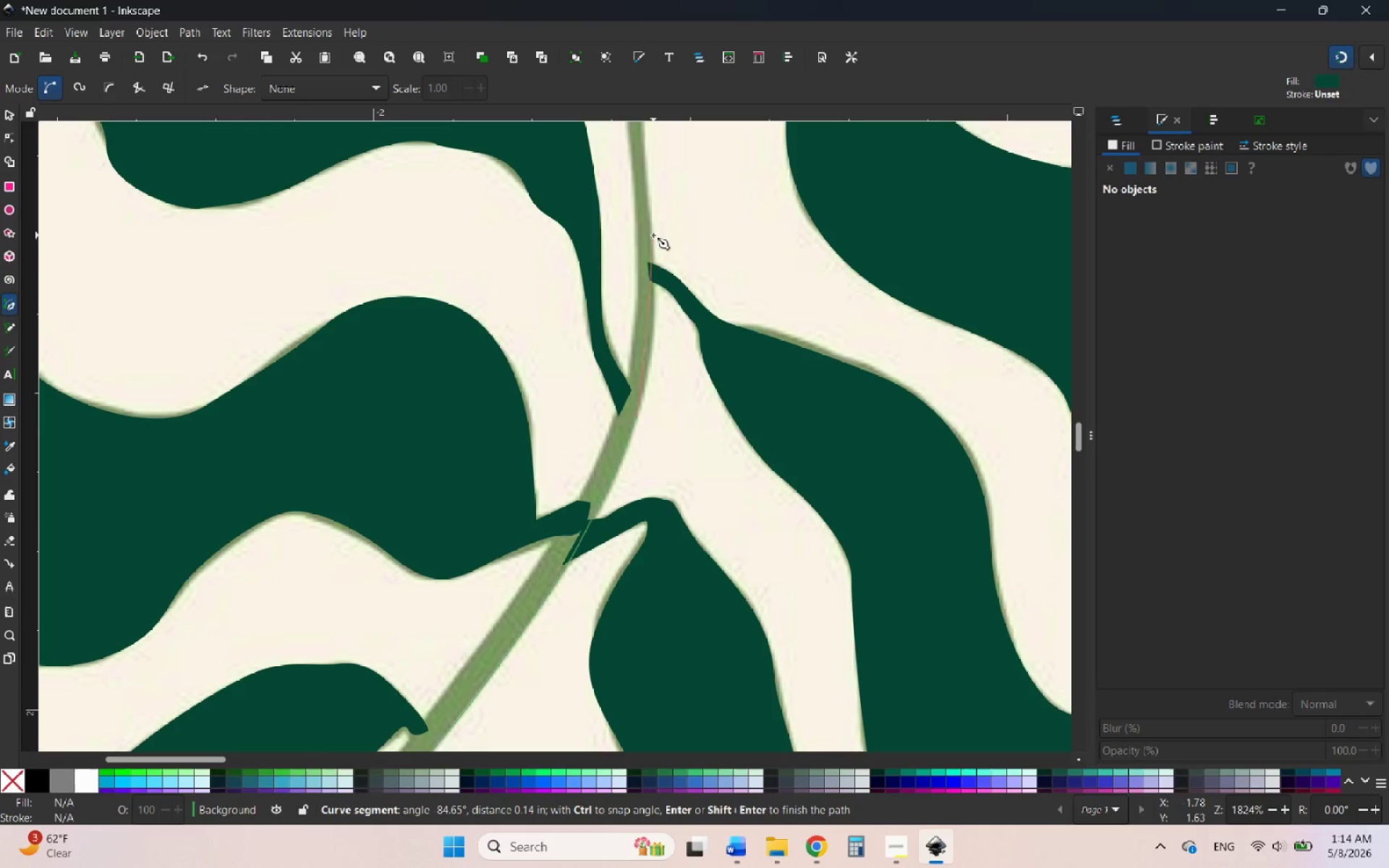 
left_click_drag(start_coordinate=[653, 235], to_coordinate=[647, 182])
 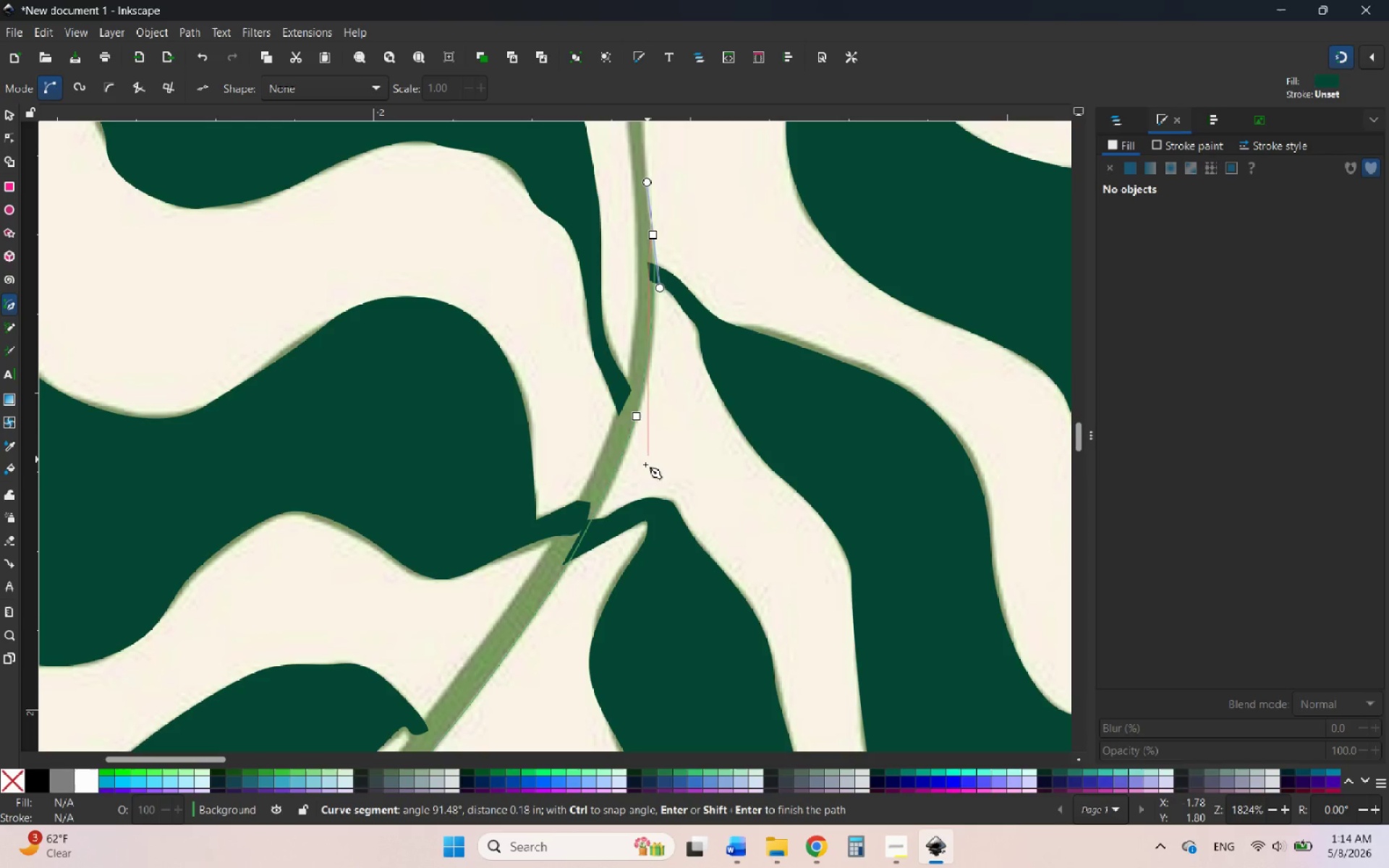 
hold_key(key=ControlLeft, duration=9.62)
scroll: coordinate [653, 500], scroll_direction: down, amount: 2.0
 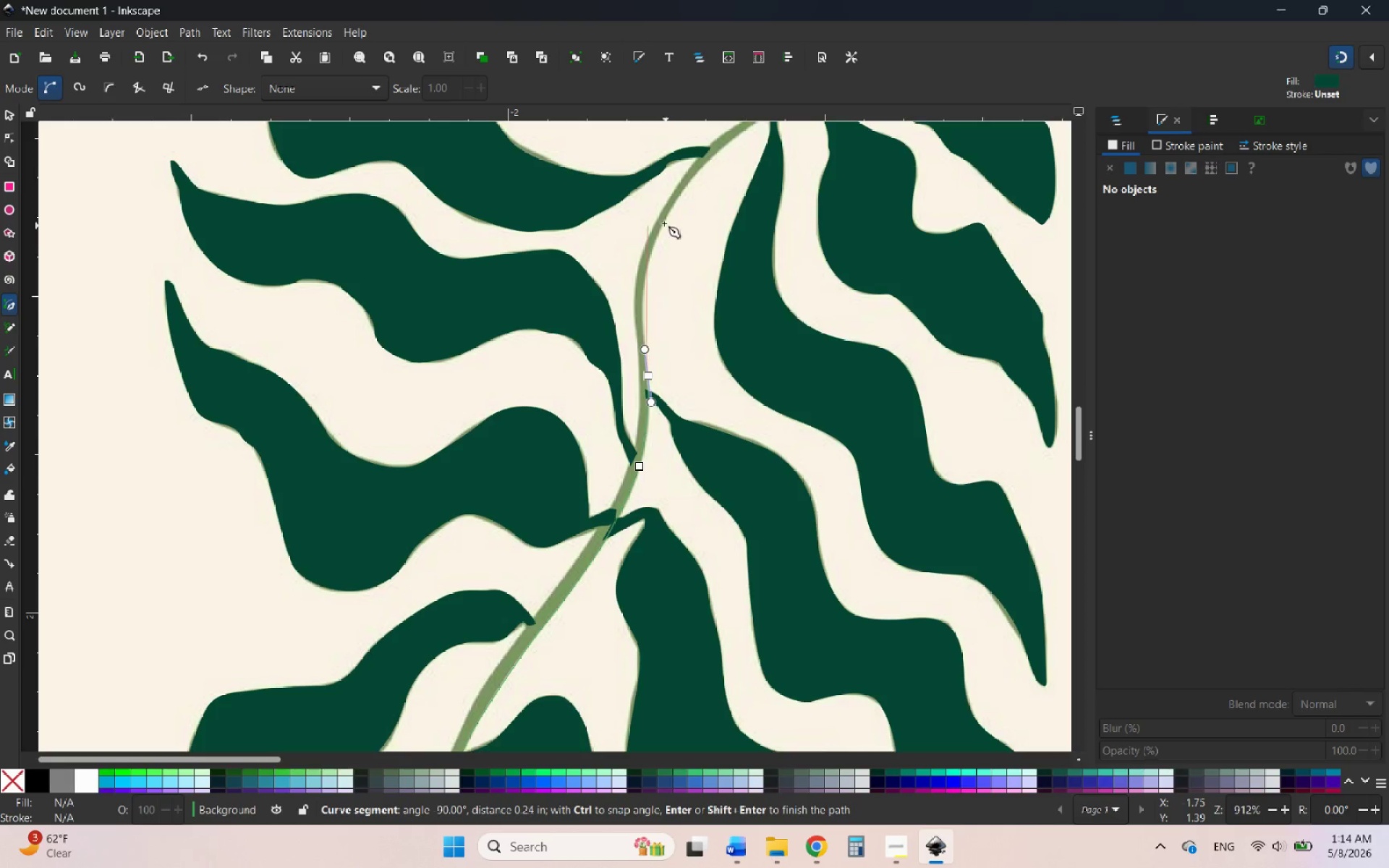 
scroll: coordinate [660, 221], scroll_direction: up, amount: 2.0
 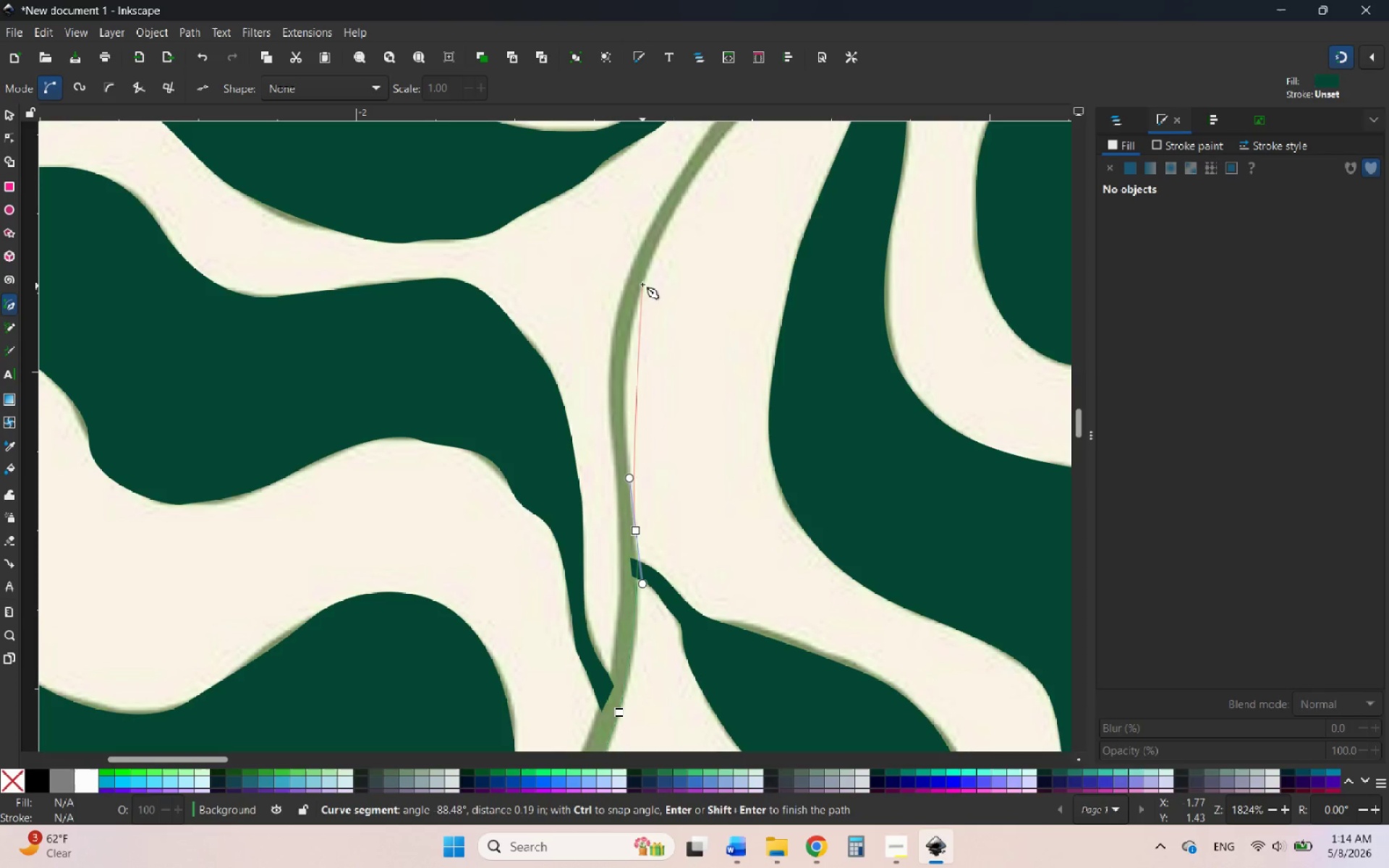 
left_click_drag(start_coordinate=[642, 281], to_coordinate=[676, 209])
 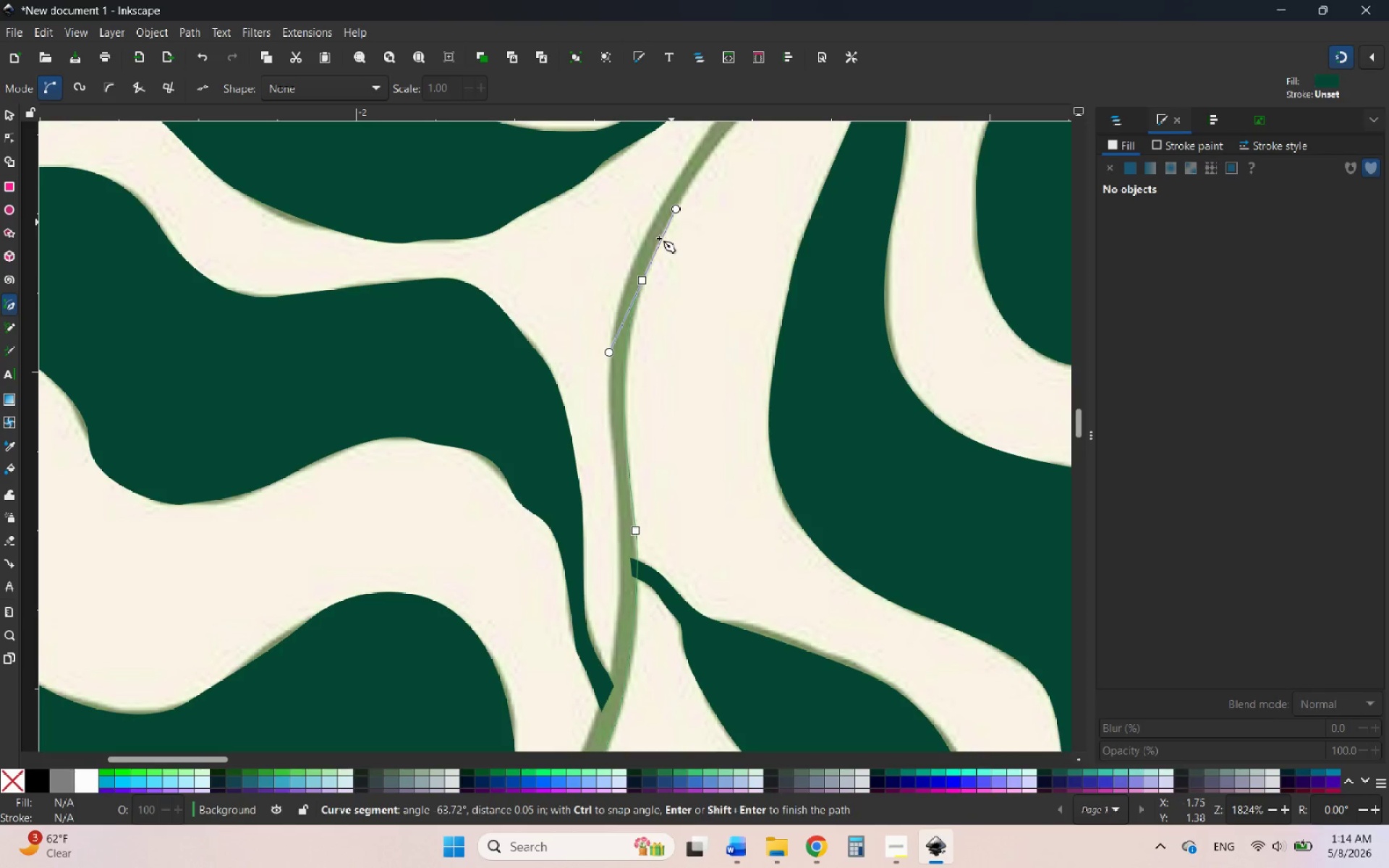 
hold_key(key=ControlLeft, duration=1.73)
scroll: coordinate [504, 476], scroll_direction: down, amount: 4.0
 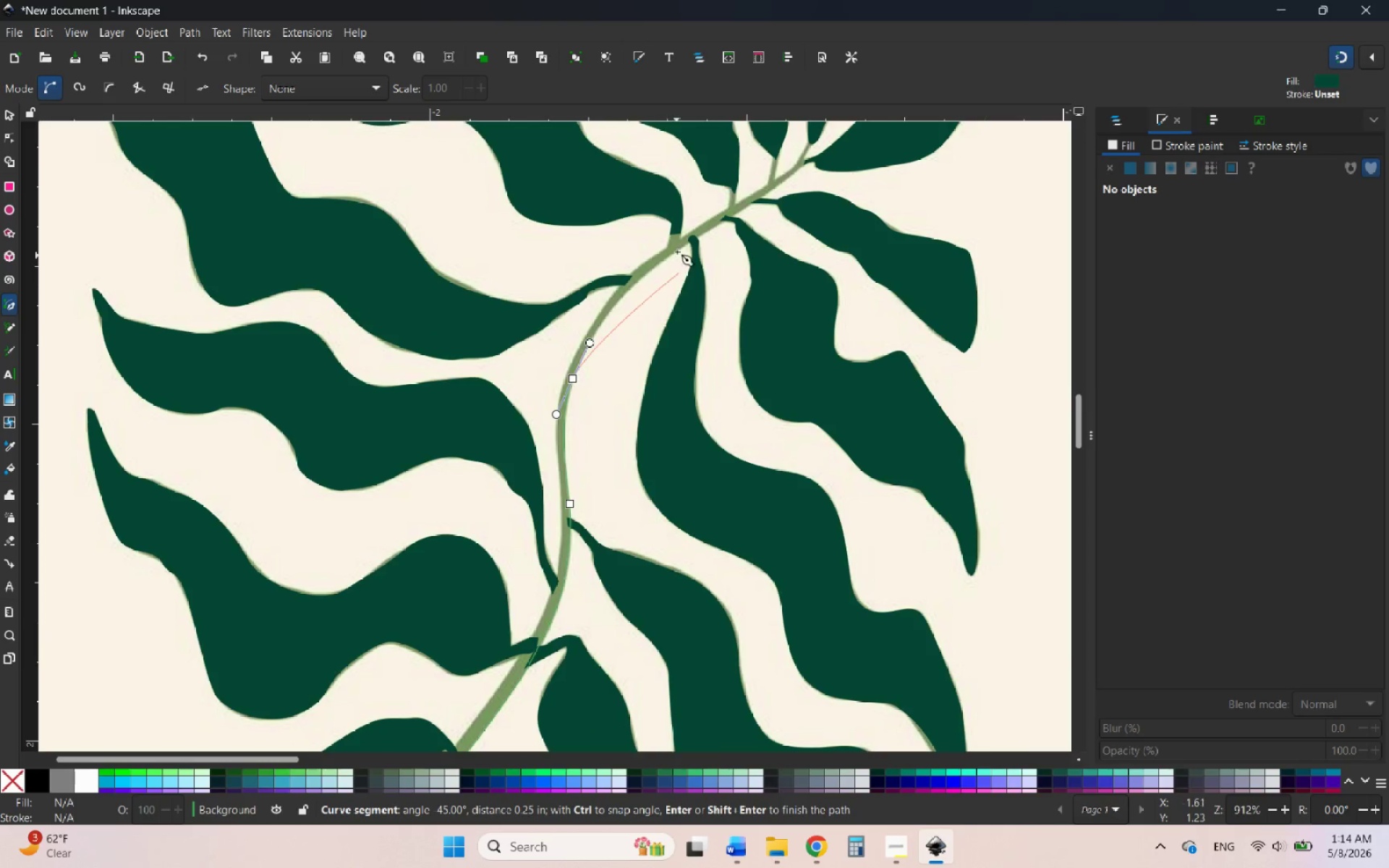 
scroll: coordinate [679, 239], scroll_direction: up, amount: 3.0
 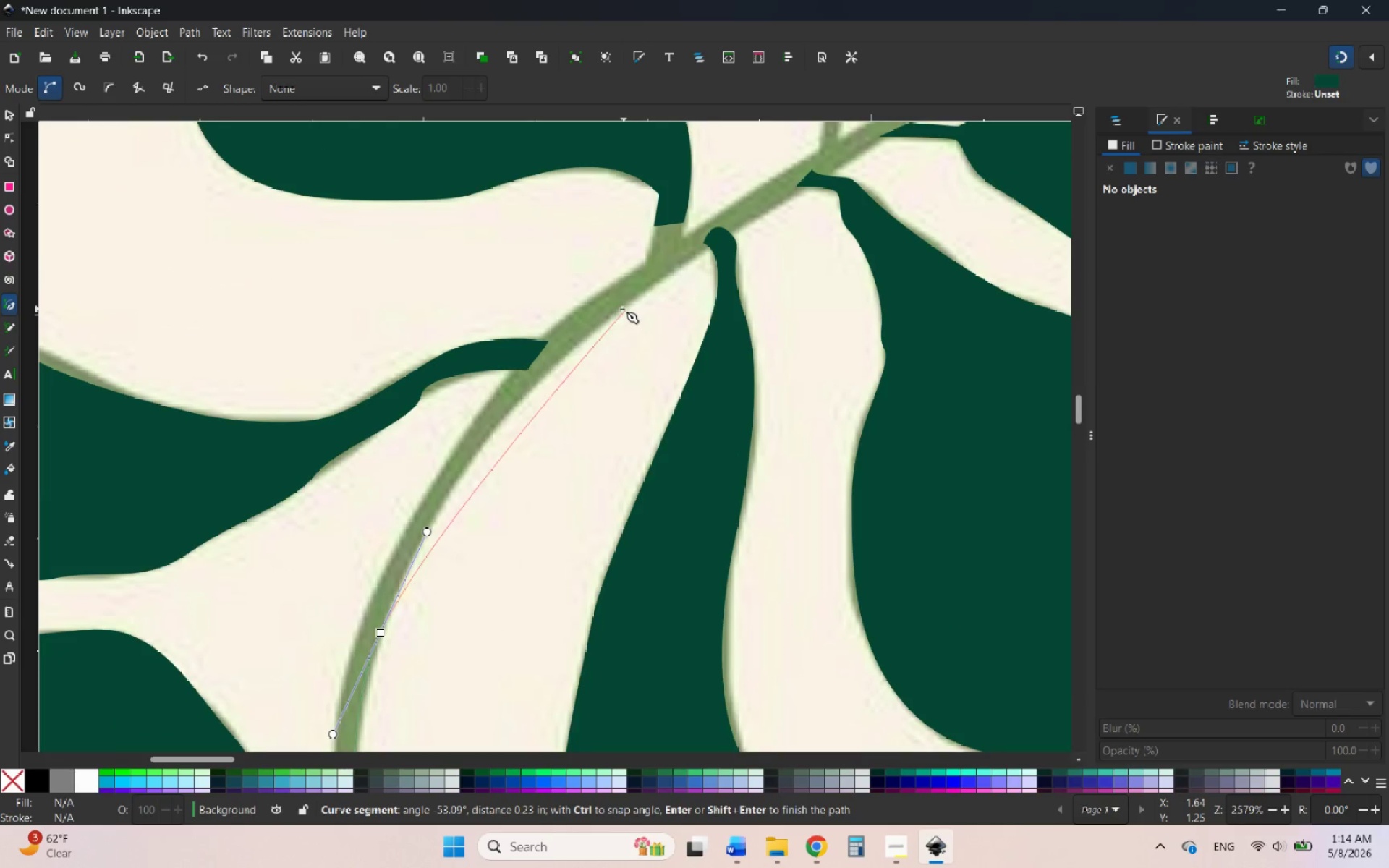 
left_click_drag(start_coordinate=[623, 307], to_coordinate=[684, 284])
 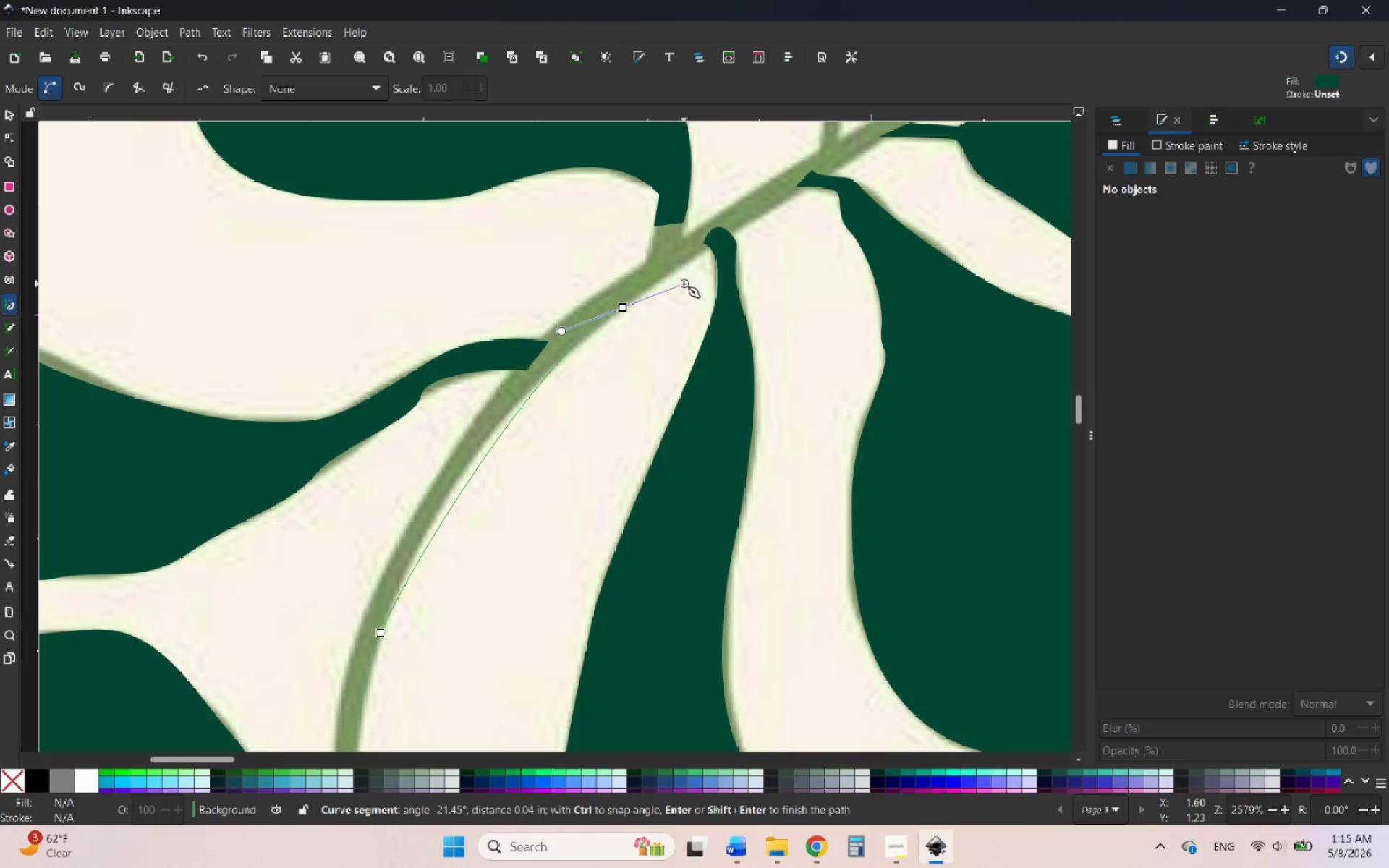 
wait(10.86)
 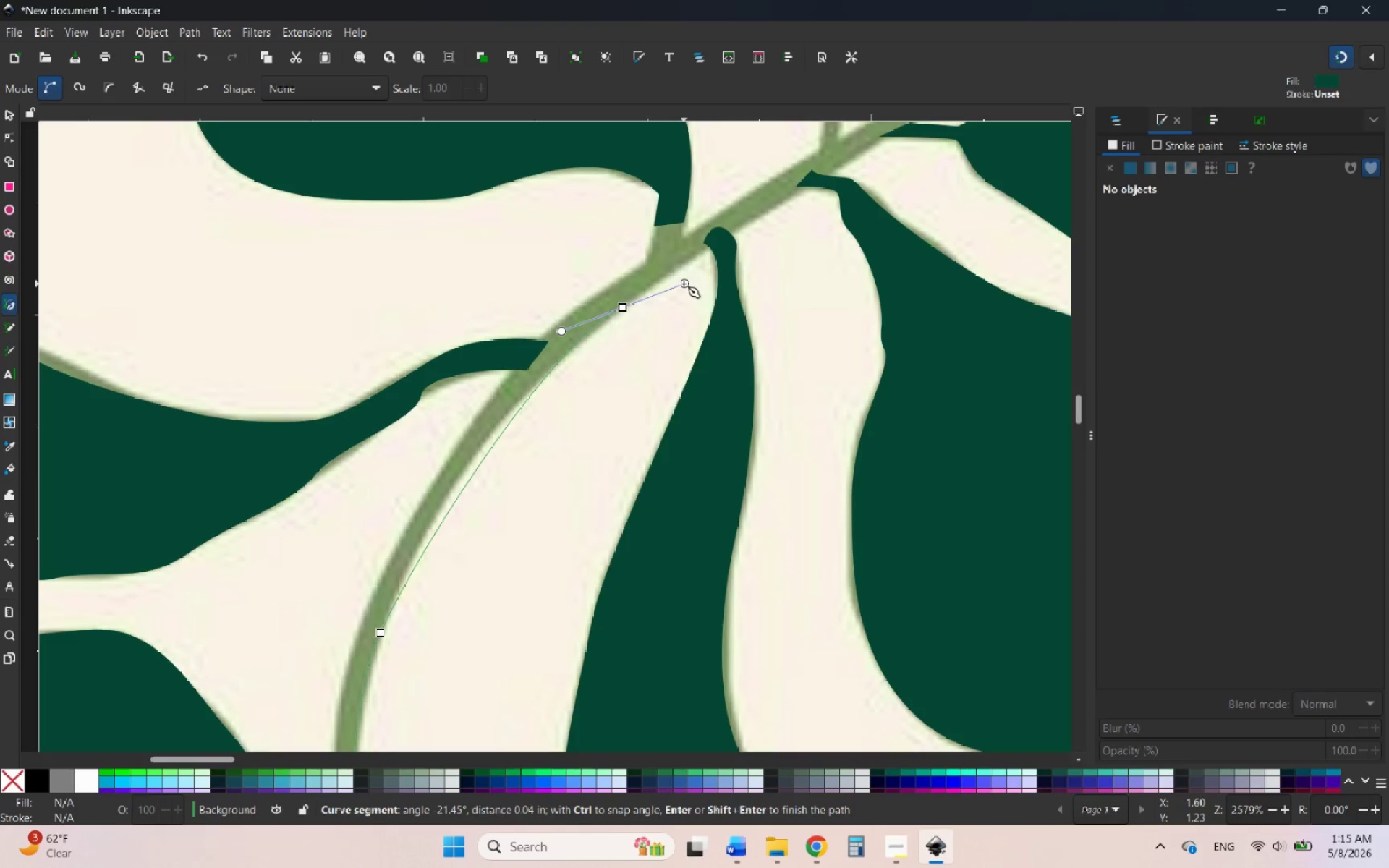 
hold_key(key=ControlLeft, duration=3.16)
scroll: coordinate [619, 448], scroll_direction: none, amount: 0.0
 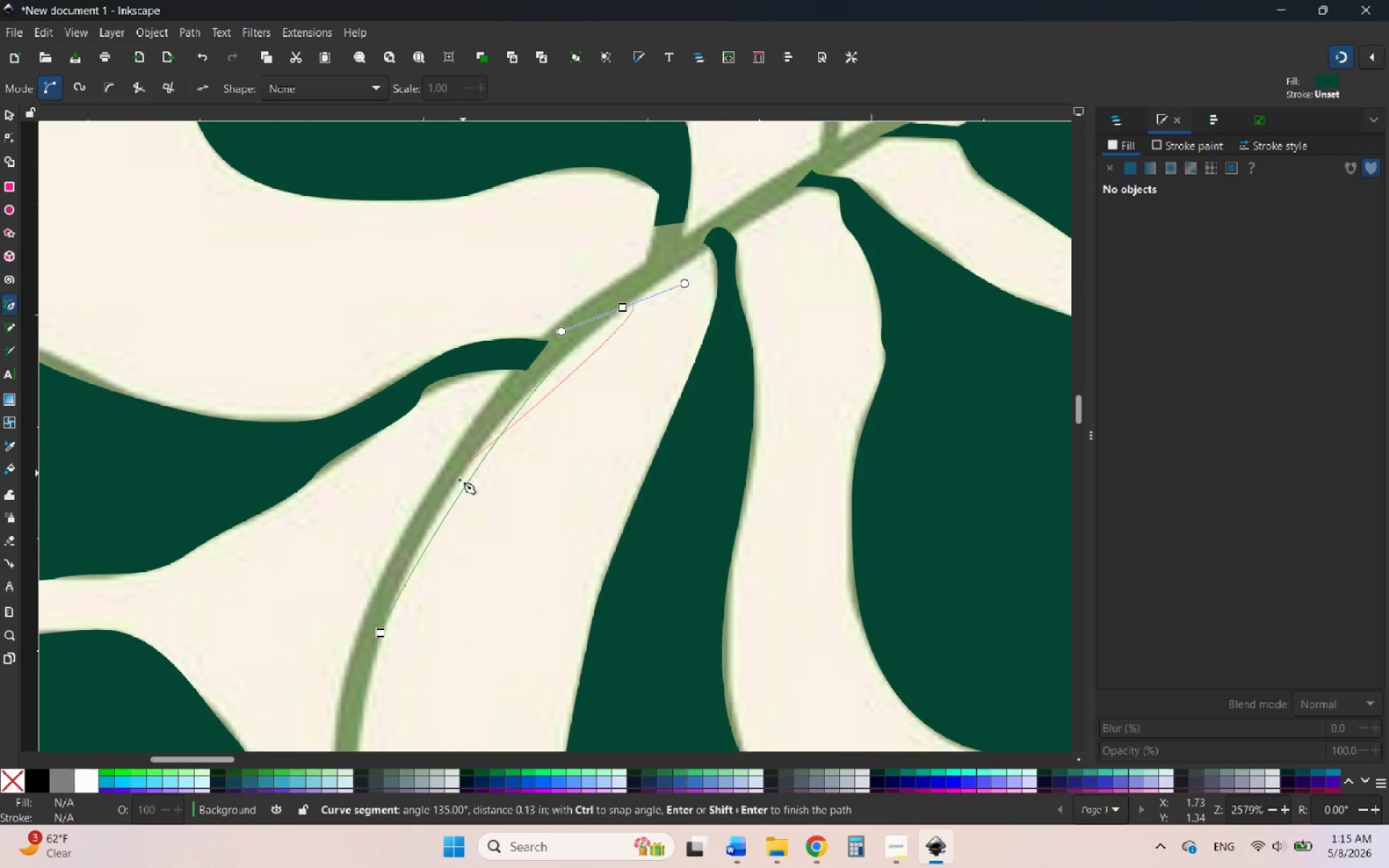 
scroll: coordinate [440, 505], scroll_direction: down, amount: 3.0
 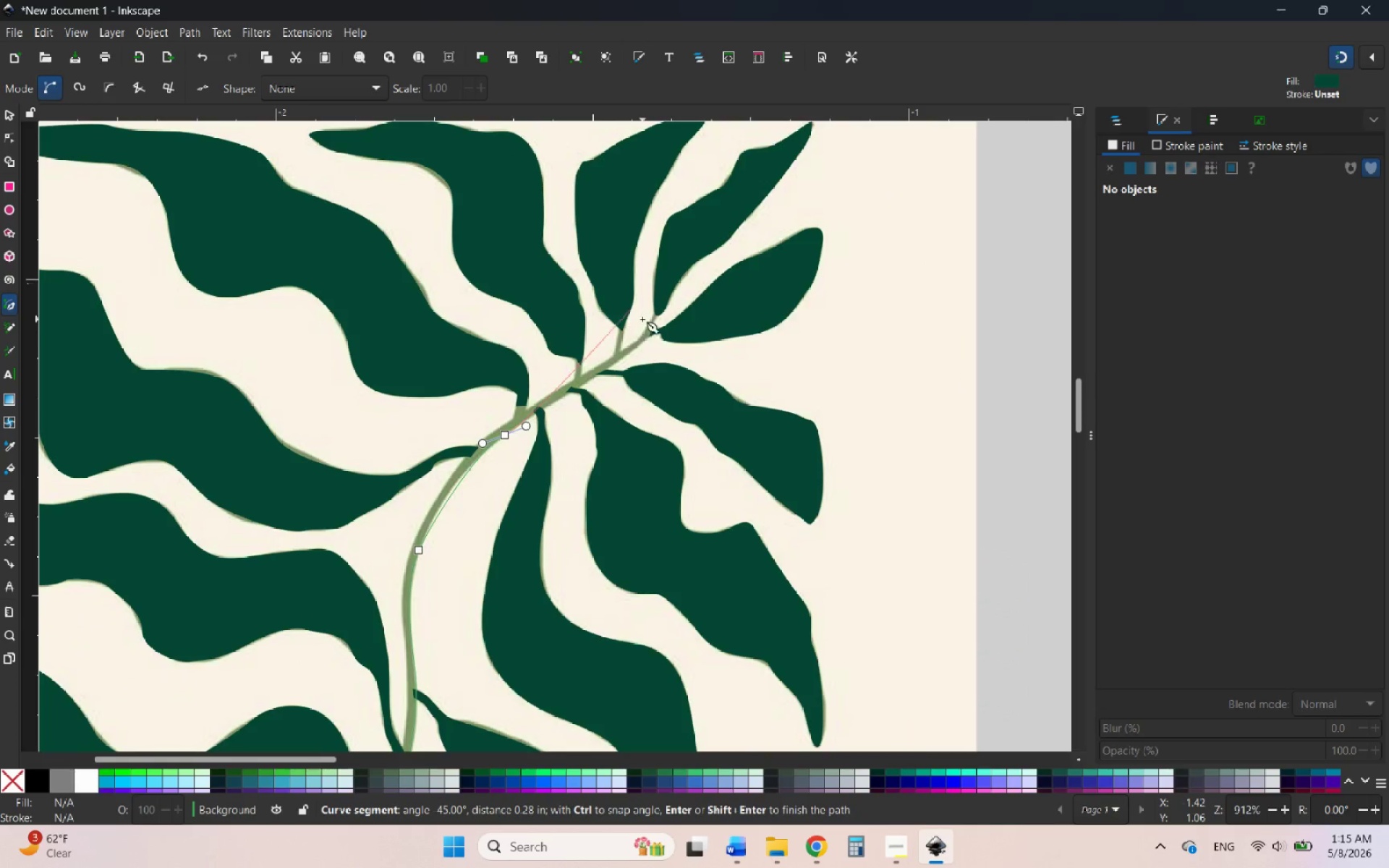 
scroll: coordinate [585, 396], scroll_direction: up, amount: 5.0
 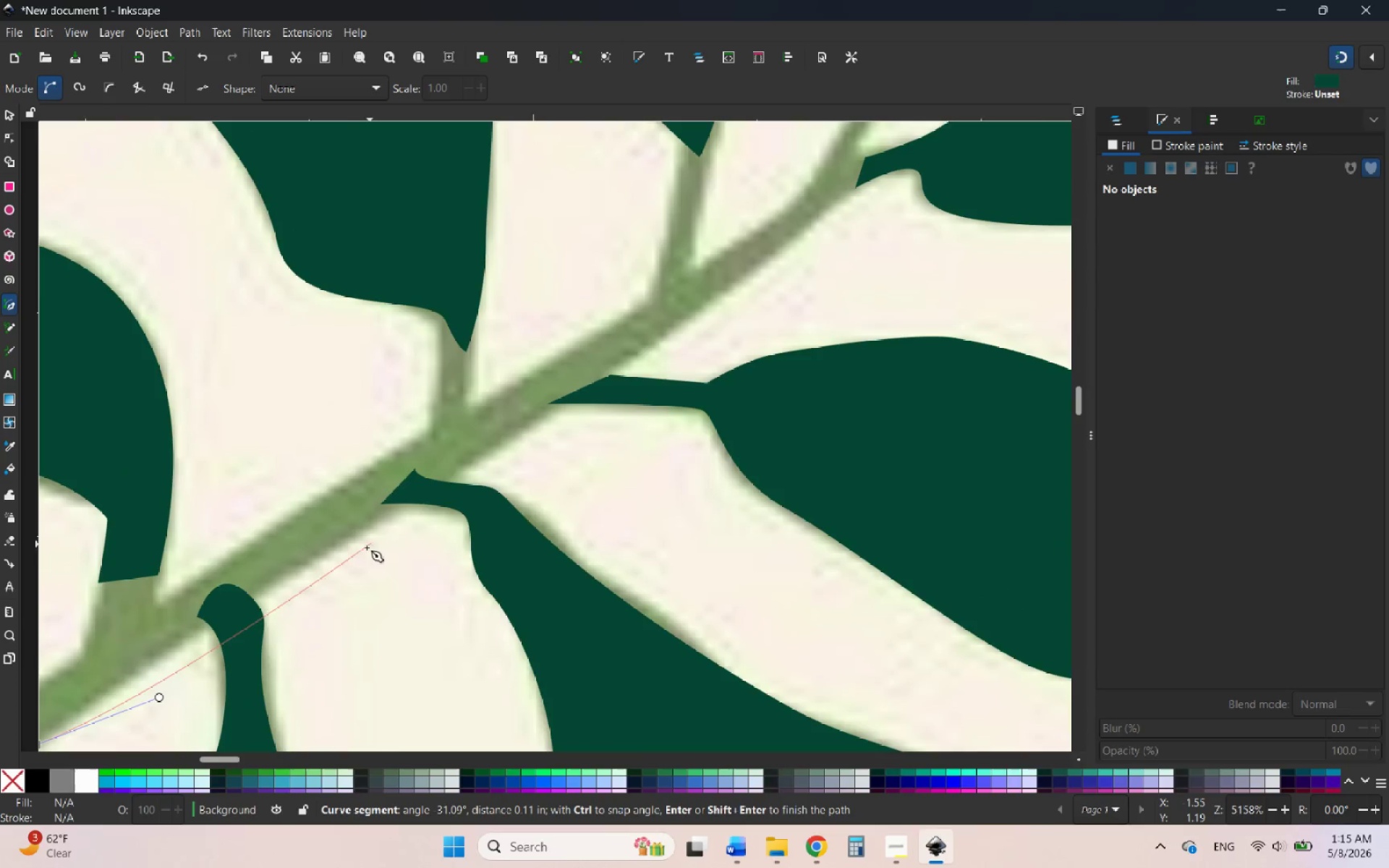 
hold_key(key=ControlLeft, duration=1.36)
scroll: coordinate [411, 538], scroll_direction: none, amount: 0.0
 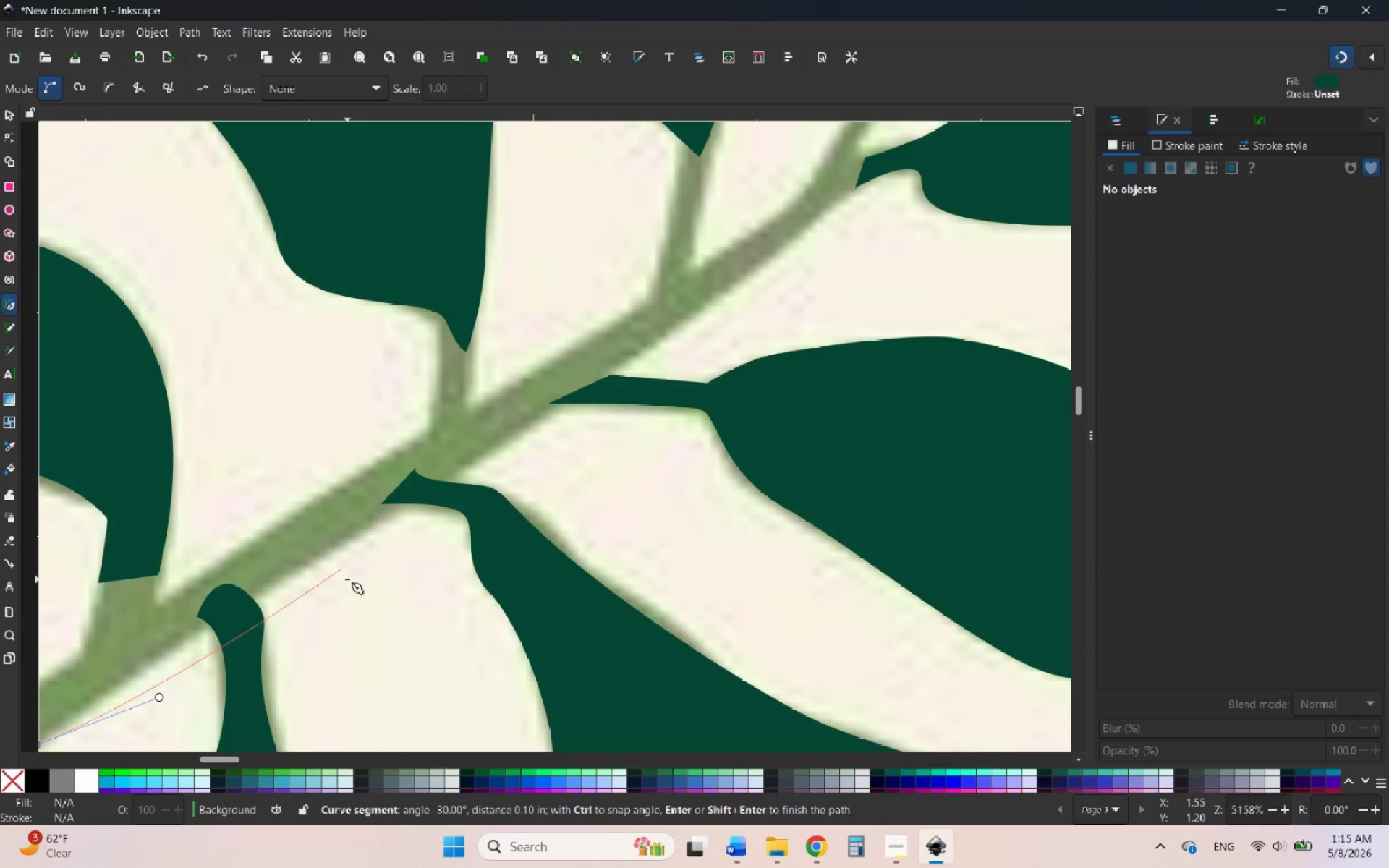 
scroll: coordinate [347, 579], scroll_direction: down, amount: 1.0
 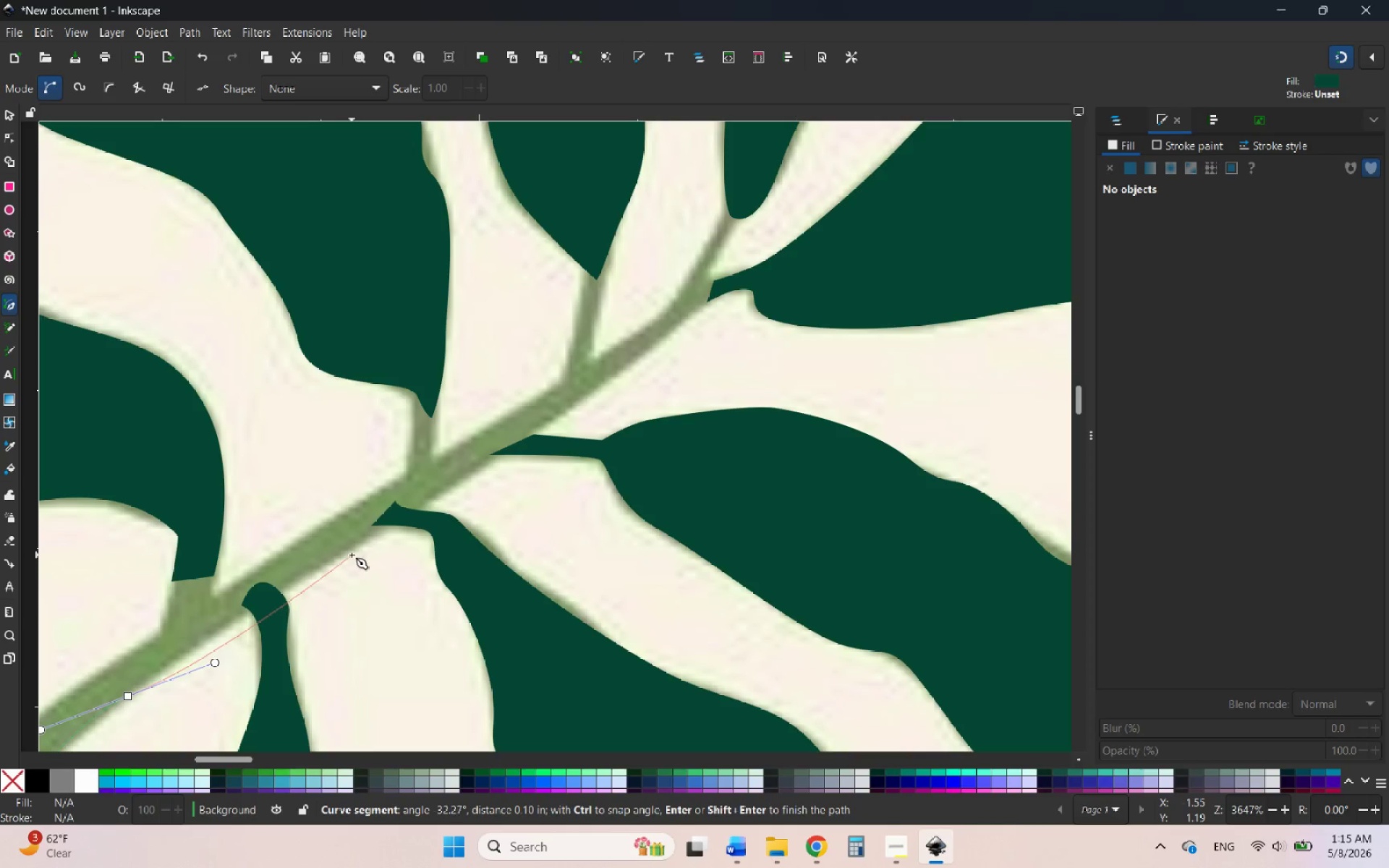 
left_click_drag(start_coordinate=[336, 559], to_coordinate=[482, 484])
 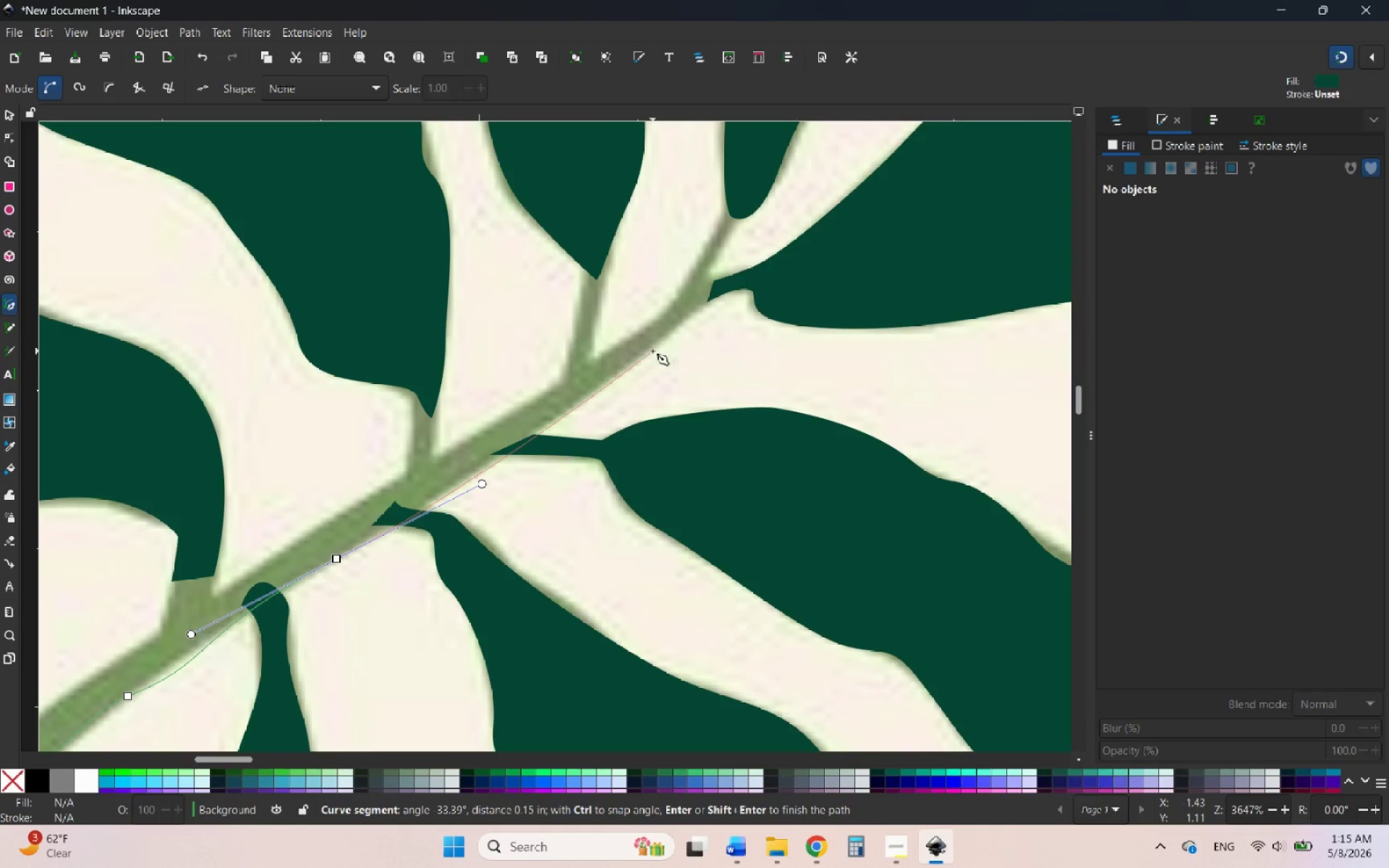 
left_click_drag(start_coordinate=[677, 331], to_coordinate=[699, 305])
 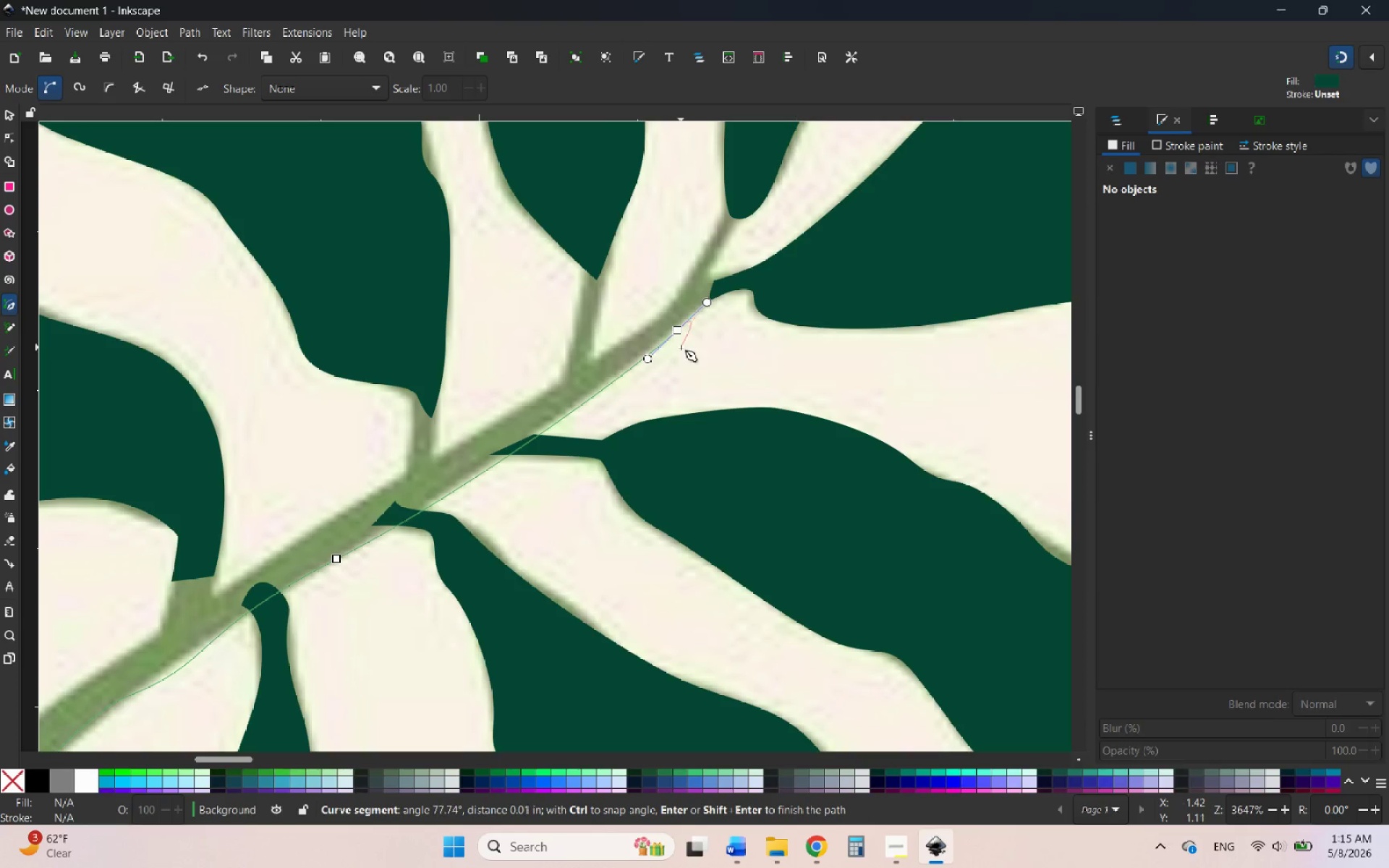 
hold_key(key=ControlLeft, duration=0.73)
scroll: coordinate [681, 277], scroll_direction: up, amount: 4.0
 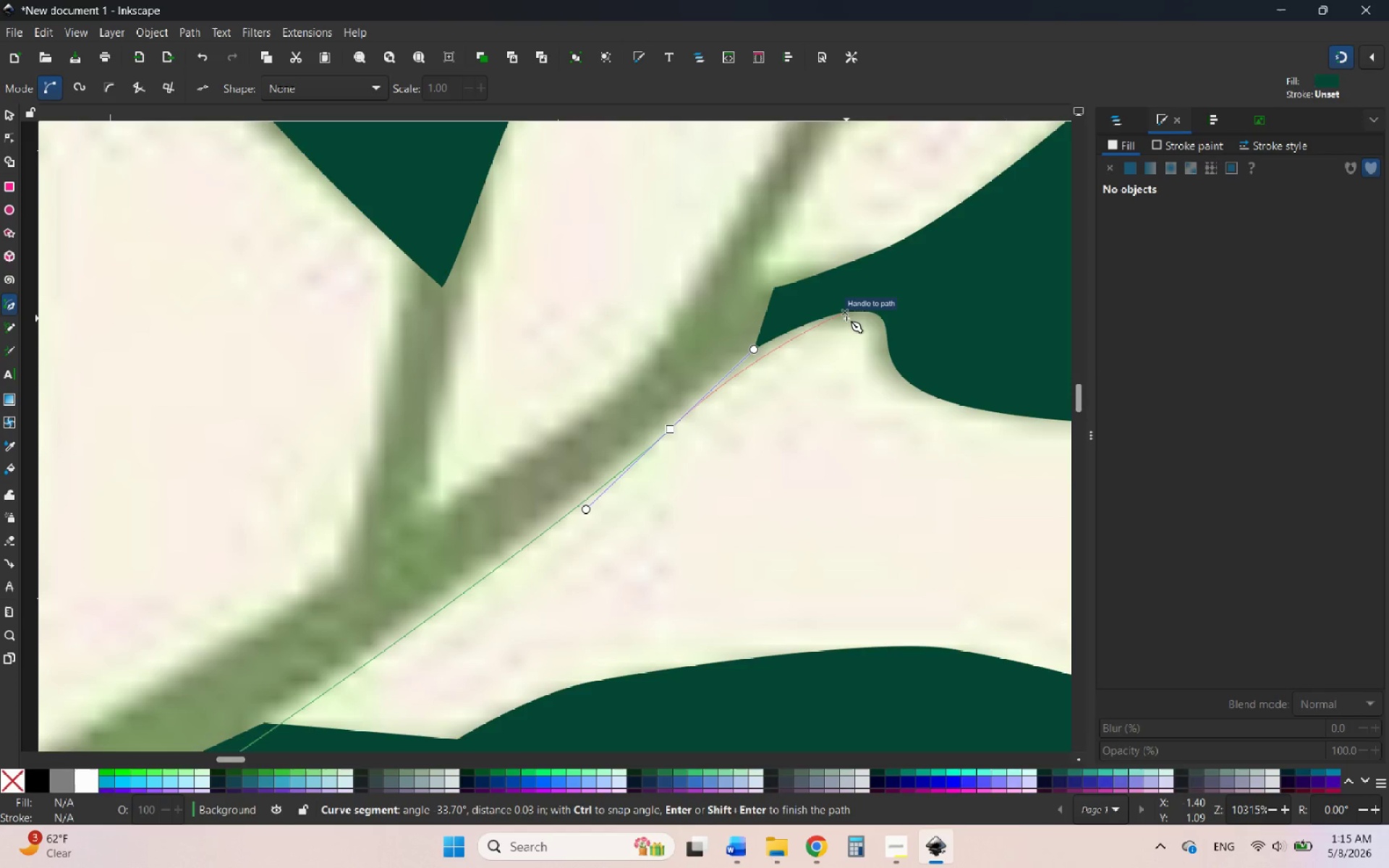 
hold_key(key=ControlLeft, duration=0.53)
scroll: coordinate [846, 317], scroll_direction: up, amount: 3.0
 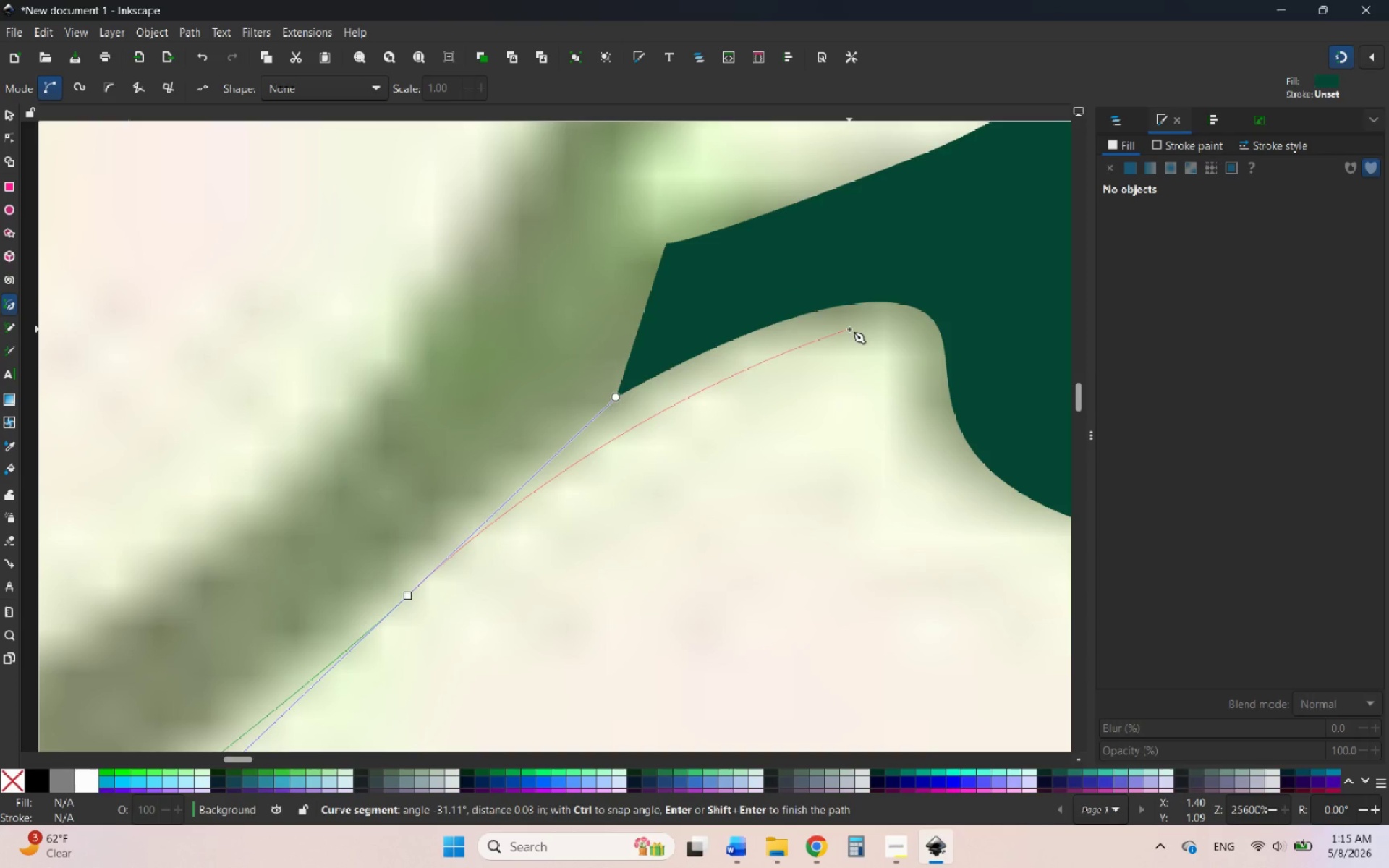 
left_click([849, 329])
 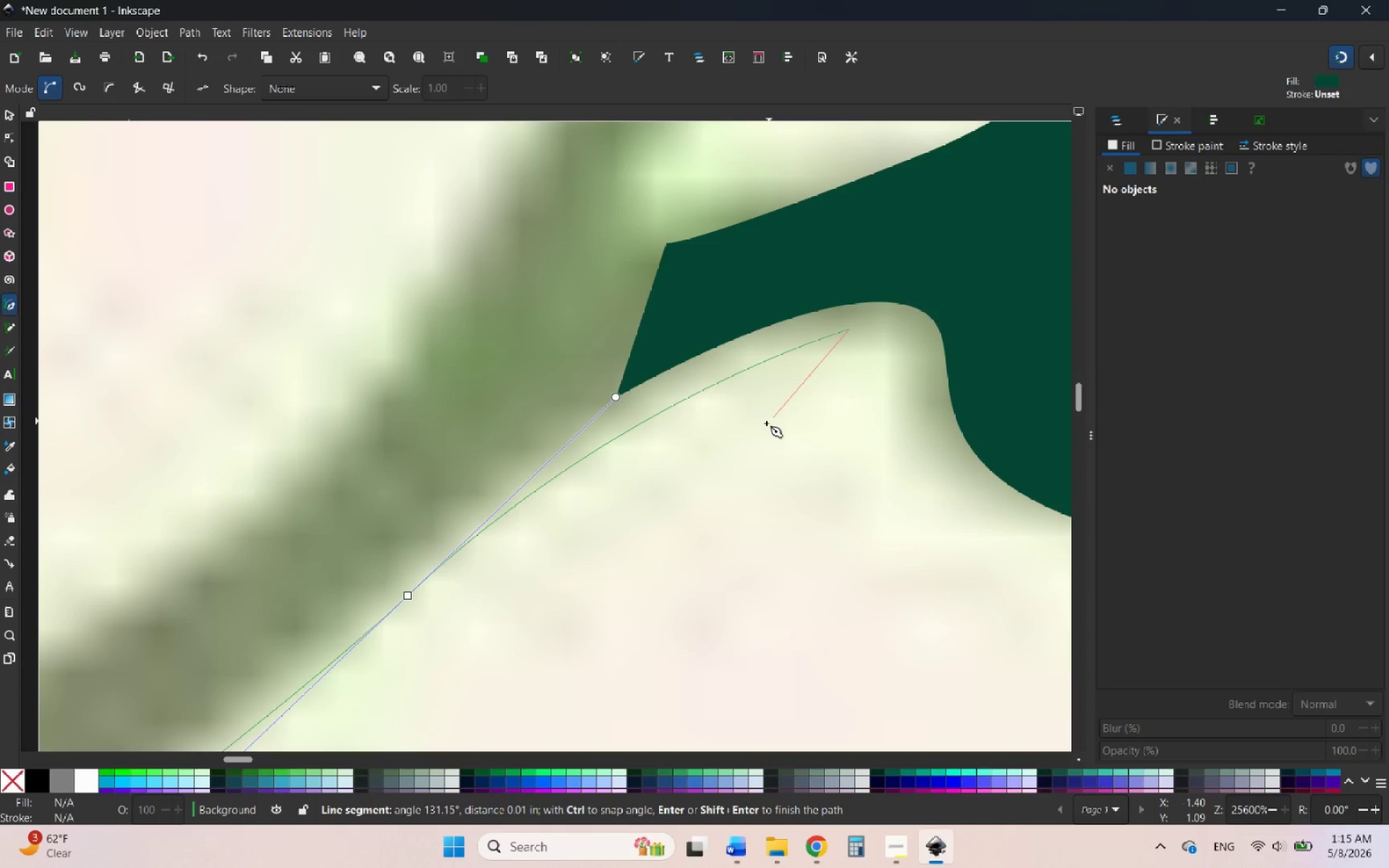 
wait(13.05)
 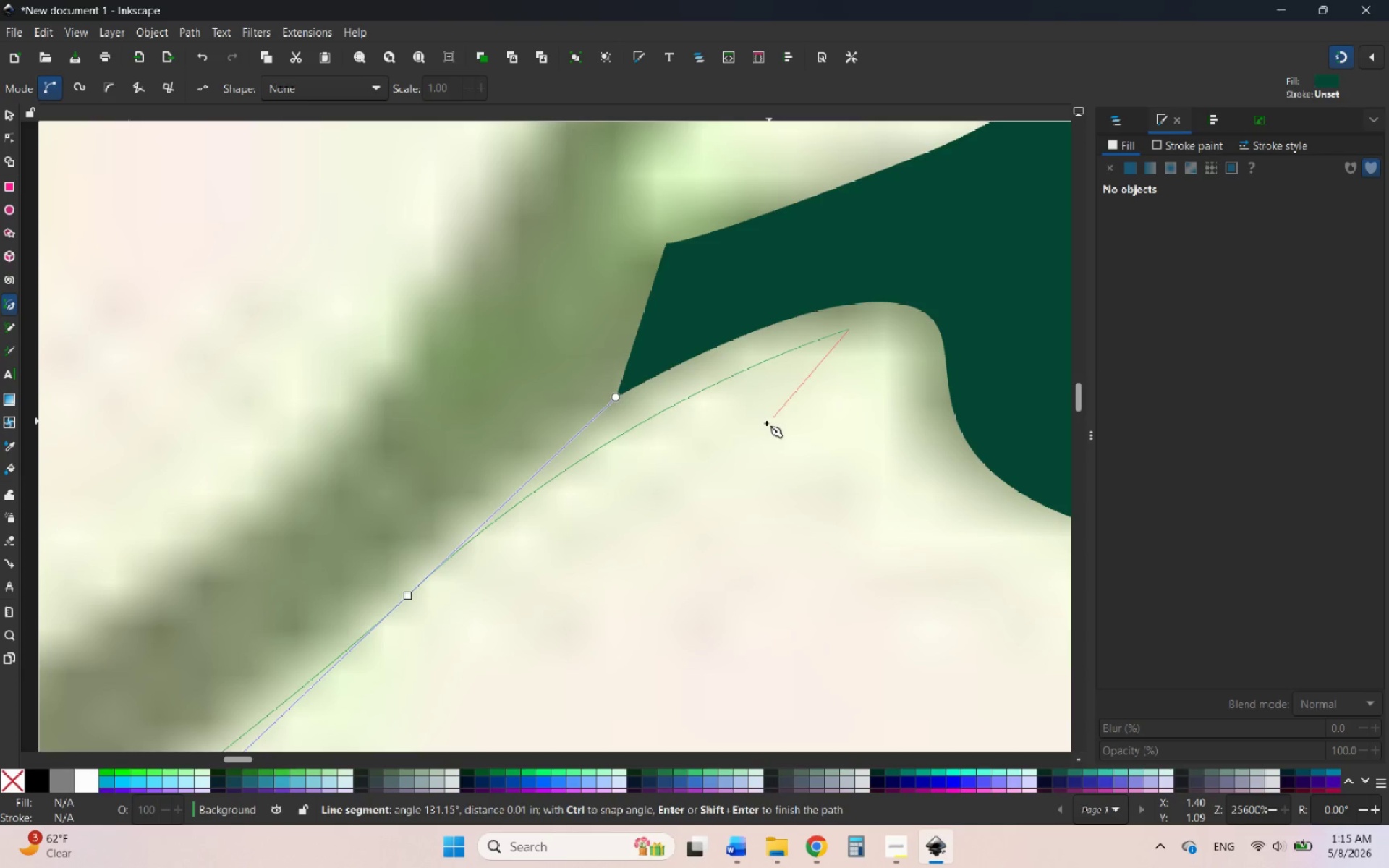 
hold_key(key=ControlLeft, duration=0.64)
scroll: coordinate [797, 494], scroll_direction: down, amount: 1.0
 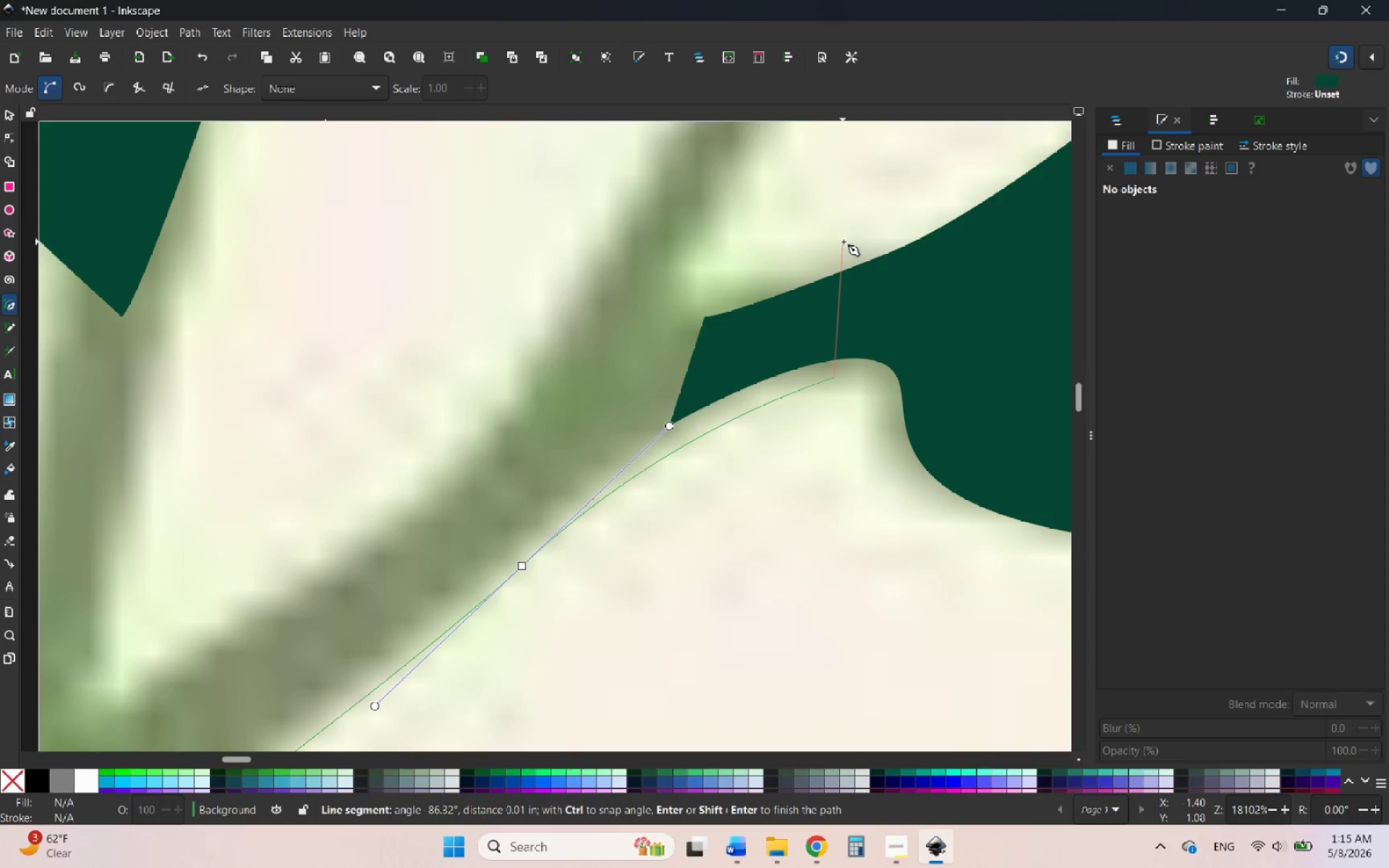 
left_click([857, 257])
 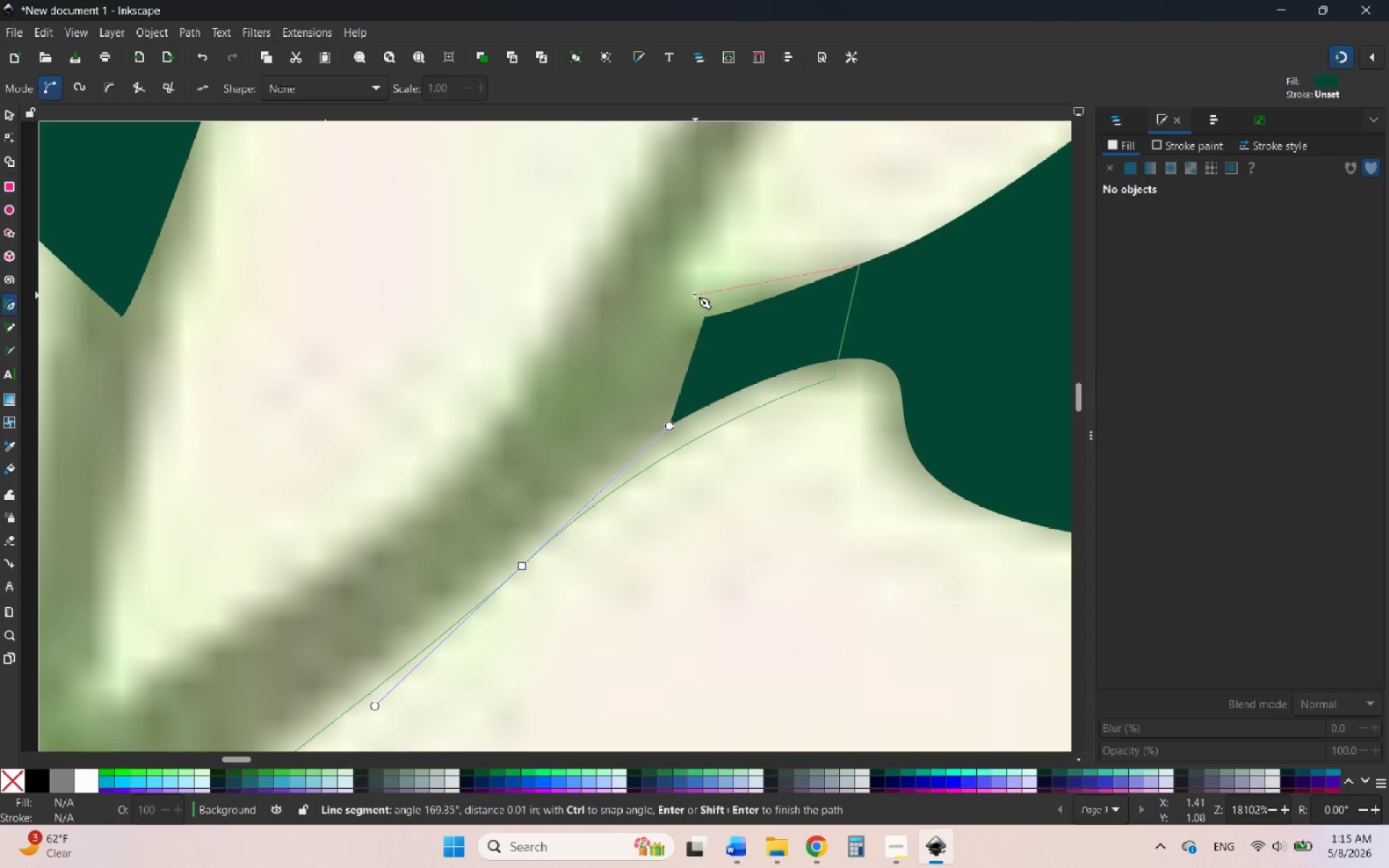 
left_click_drag(start_coordinate=[692, 293], to_coordinate=[672, 273])
 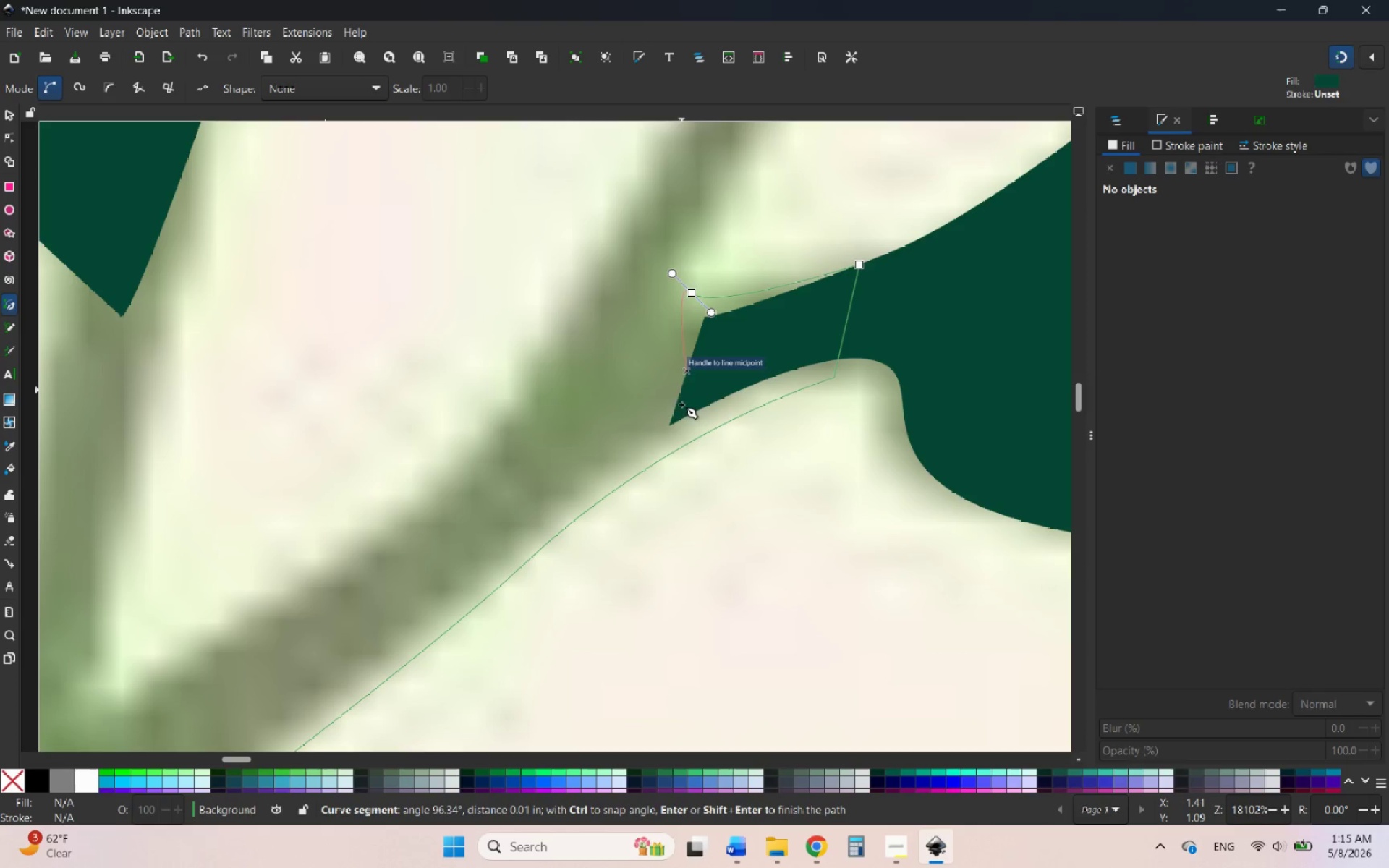 
hold_key(key=ControlLeft, duration=2.7)
scroll: coordinate [684, 655], scroll_direction: down, amount: 3.0
 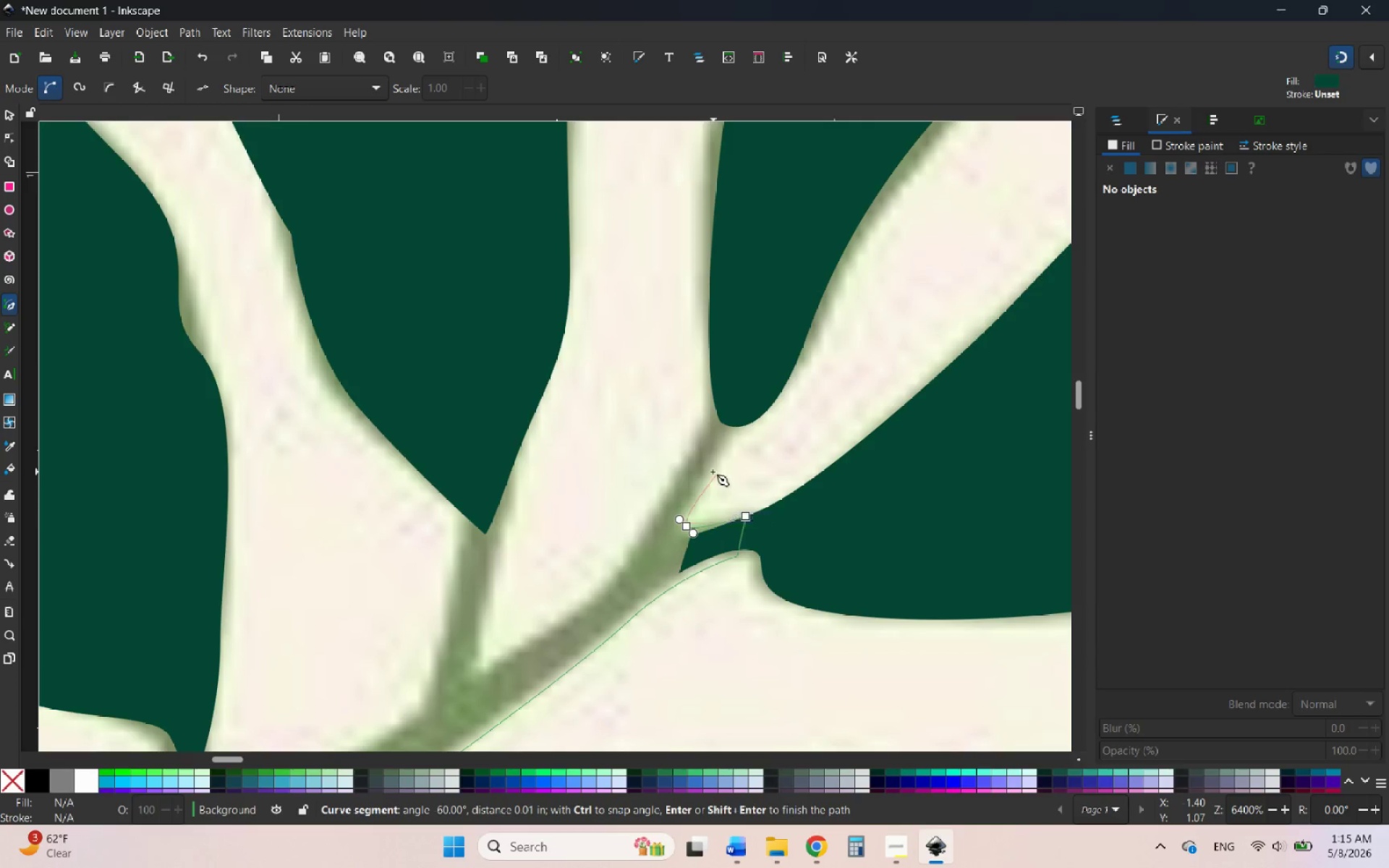 
scroll: coordinate [711, 470], scroll_direction: up, amount: 2.0
 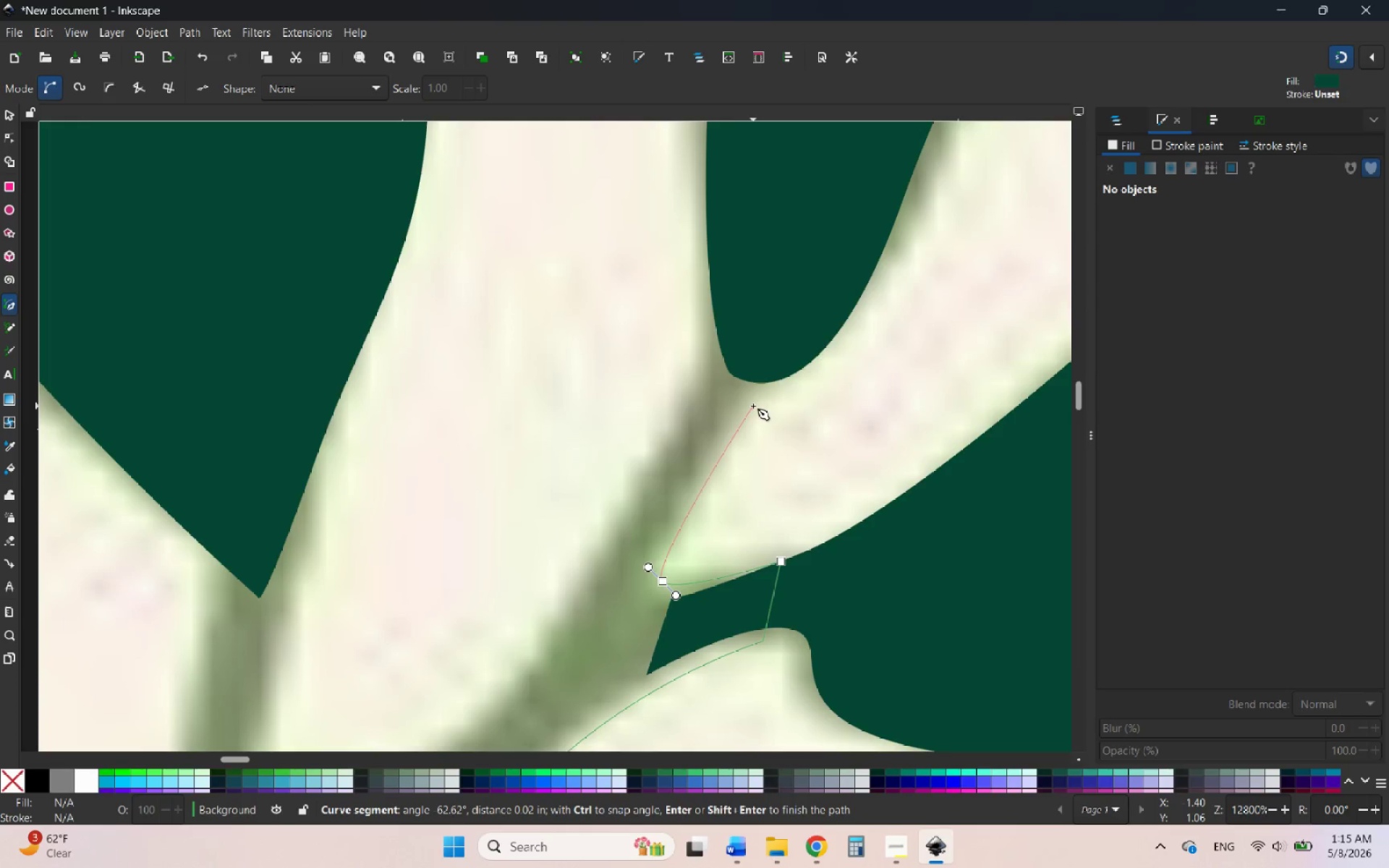 
left_click_drag(start_coordinate=[753, 406], to_coordinate=[799, 353])
 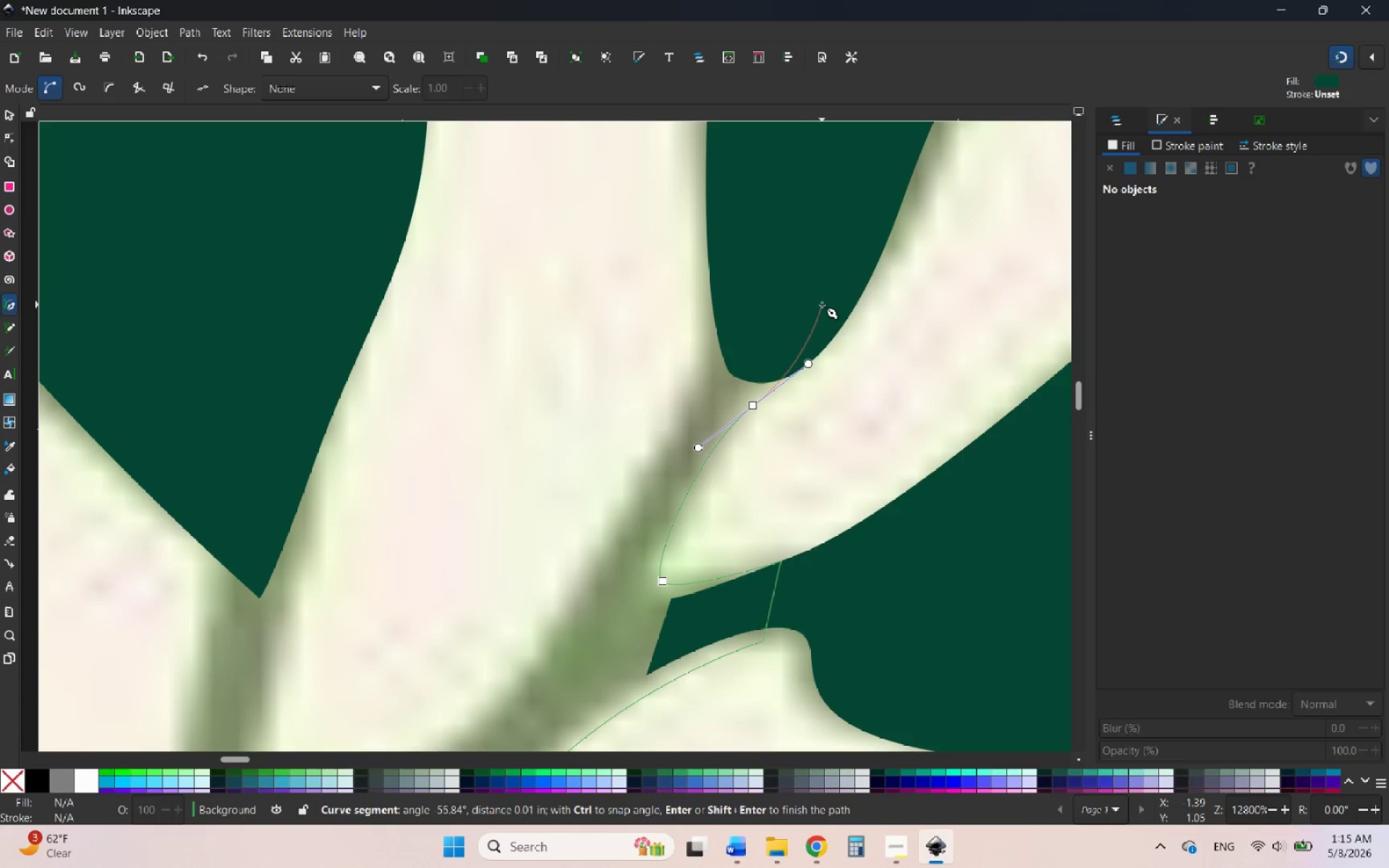 
left_click_drag(start_coordinate=[823, 305], to_coordinate=[800, 300])
 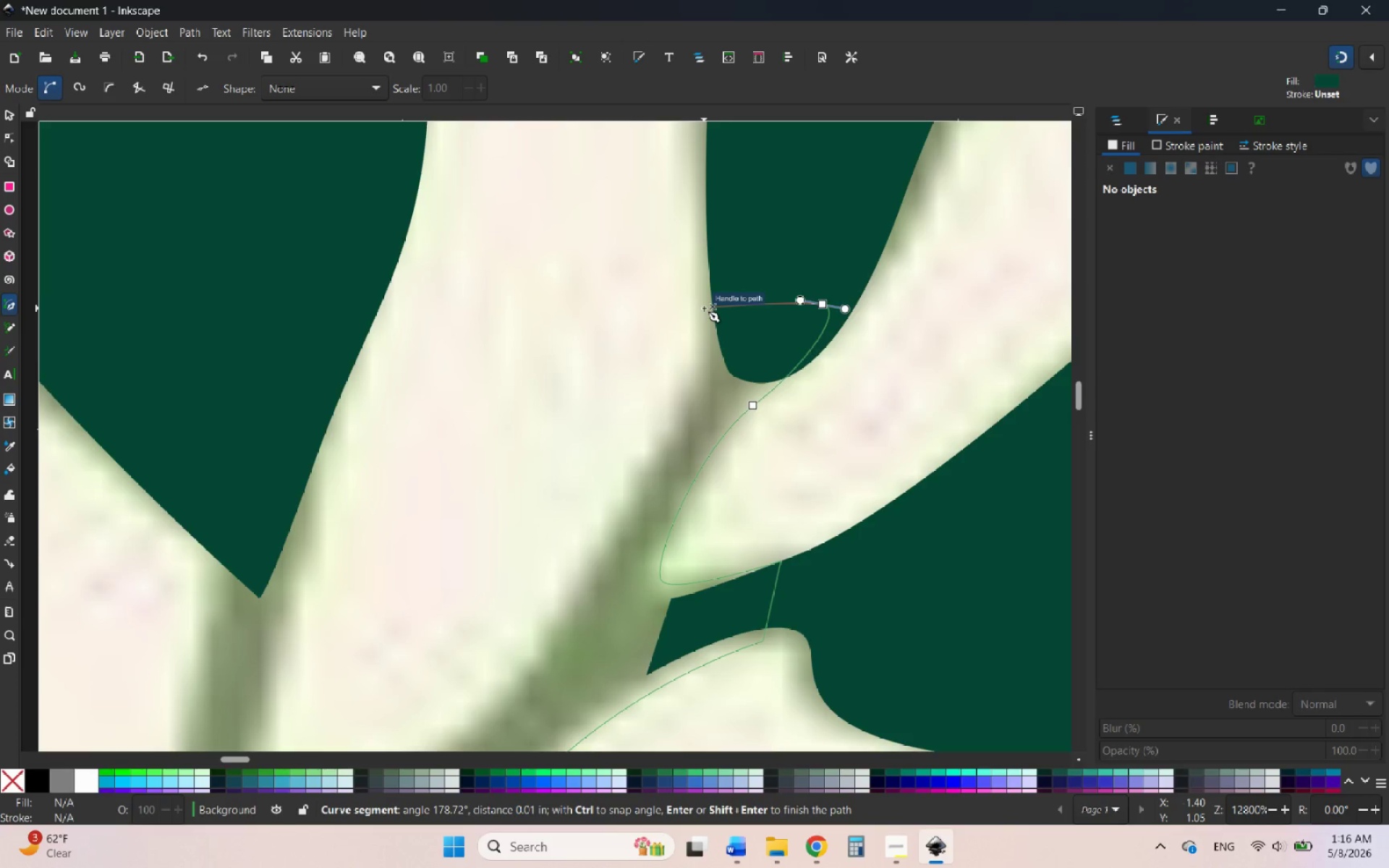 
left_click_drag(start_coordinate=[705, 308], to_coordinate=[684, 370])
 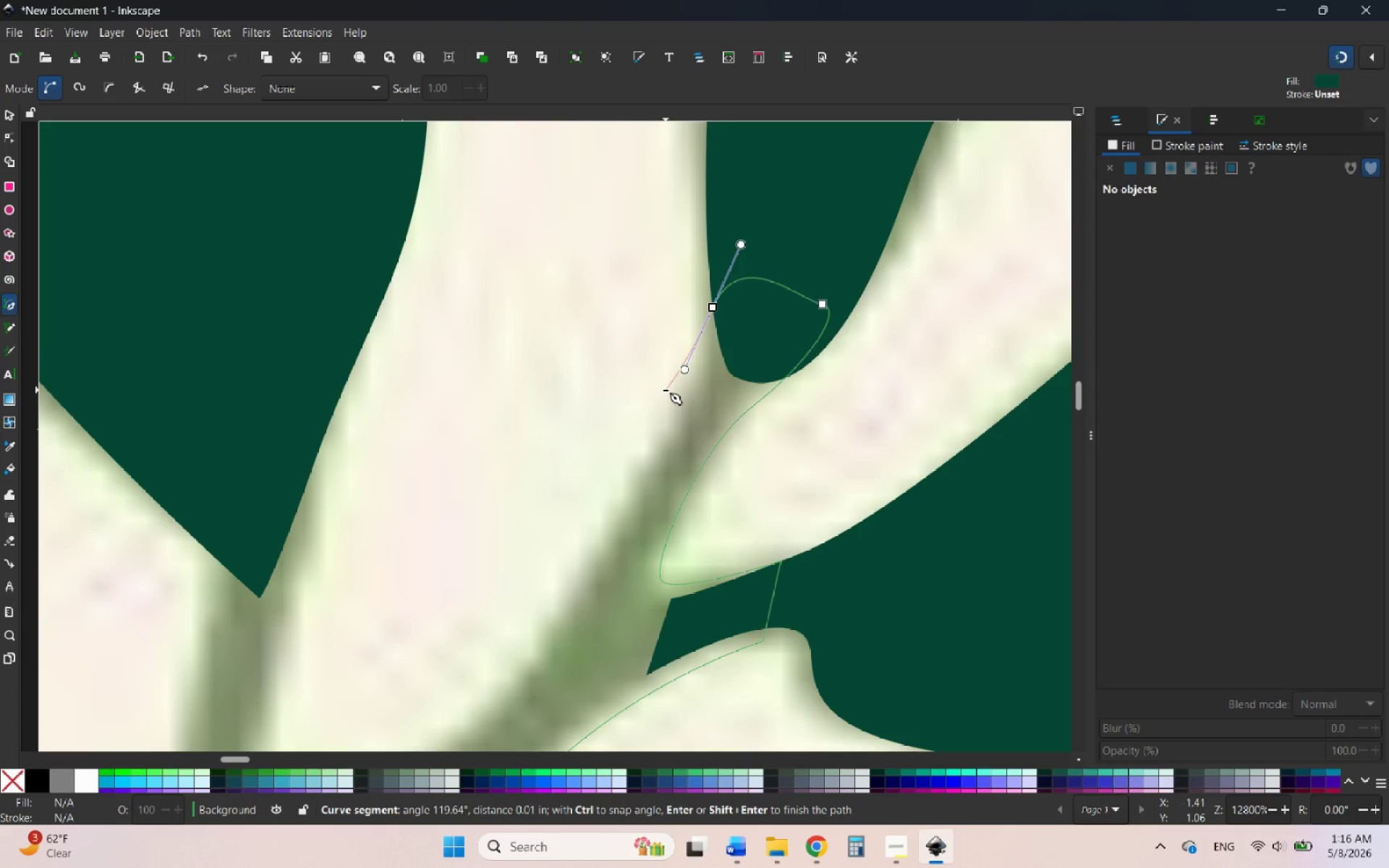 
wait(10.44)
 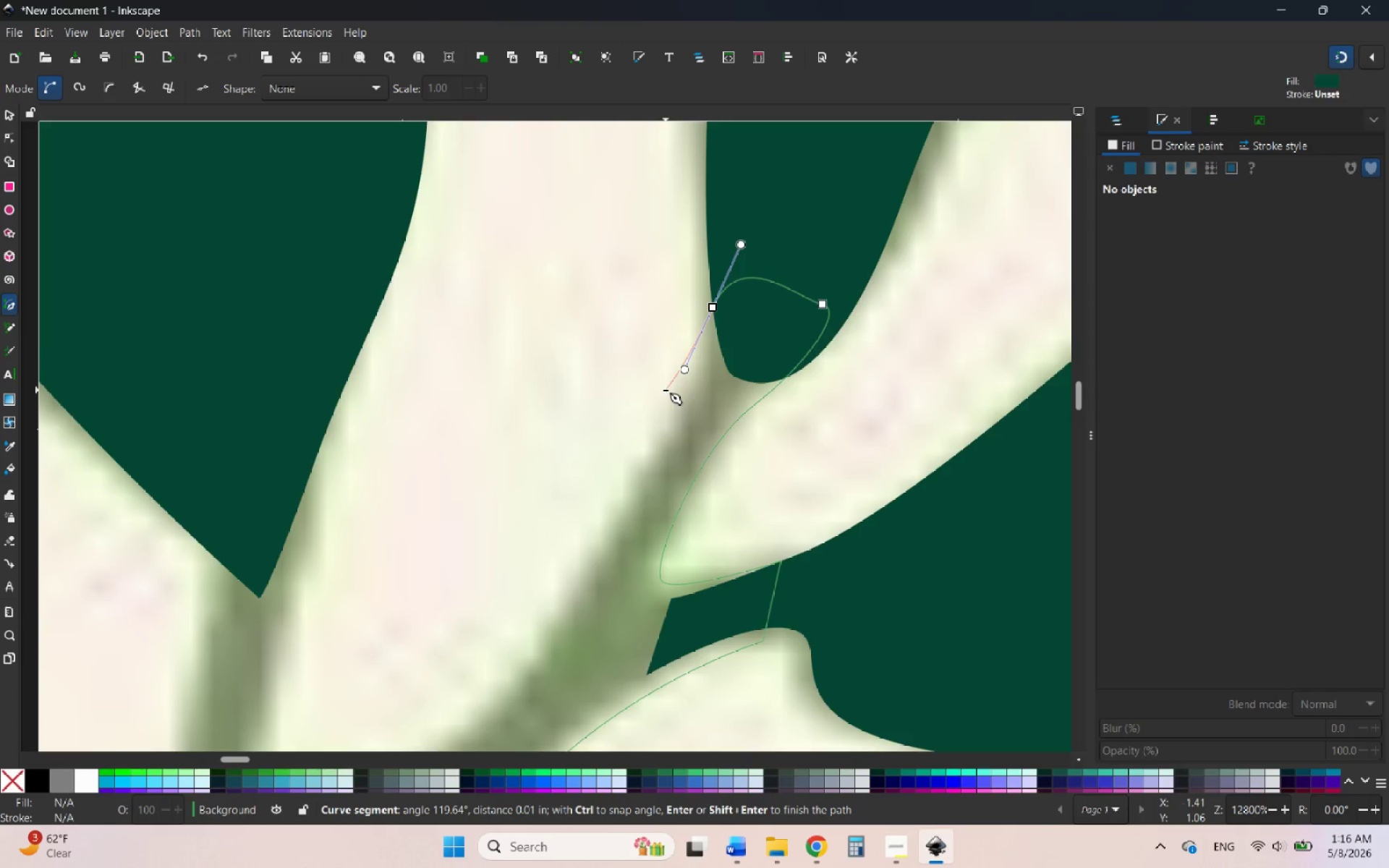 
left_click_drag(start_coordinate=[560, 615], to_coordinate=[498, 705])
 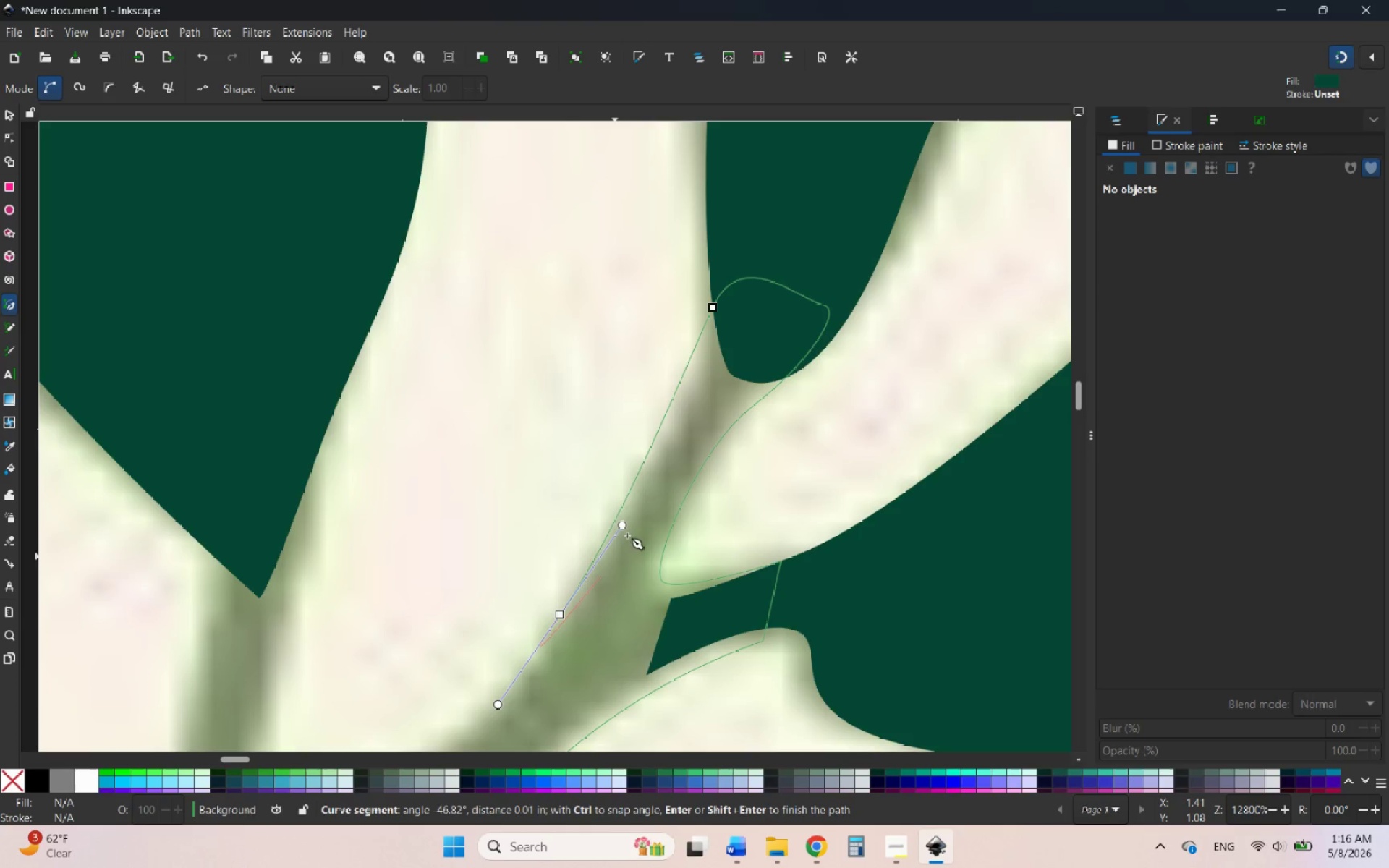 
hold_key(key=ControlLeft, duration=1.89)
scroll: coordinate [681, 427], scroll_direction: down, amount: 4.0
 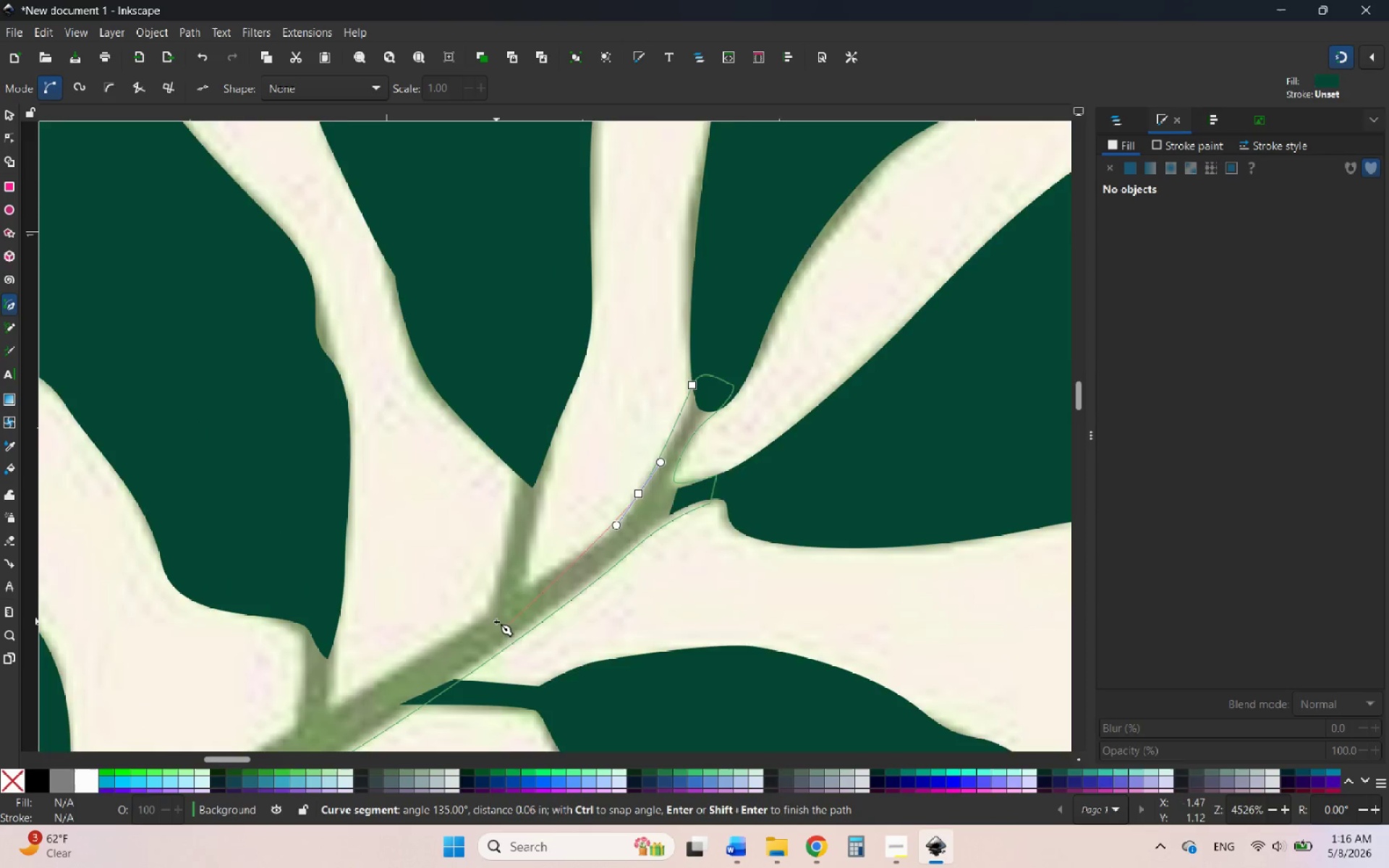 
scroll: coordinate [496, 621], scroll_direction: up, amount: 1.0
 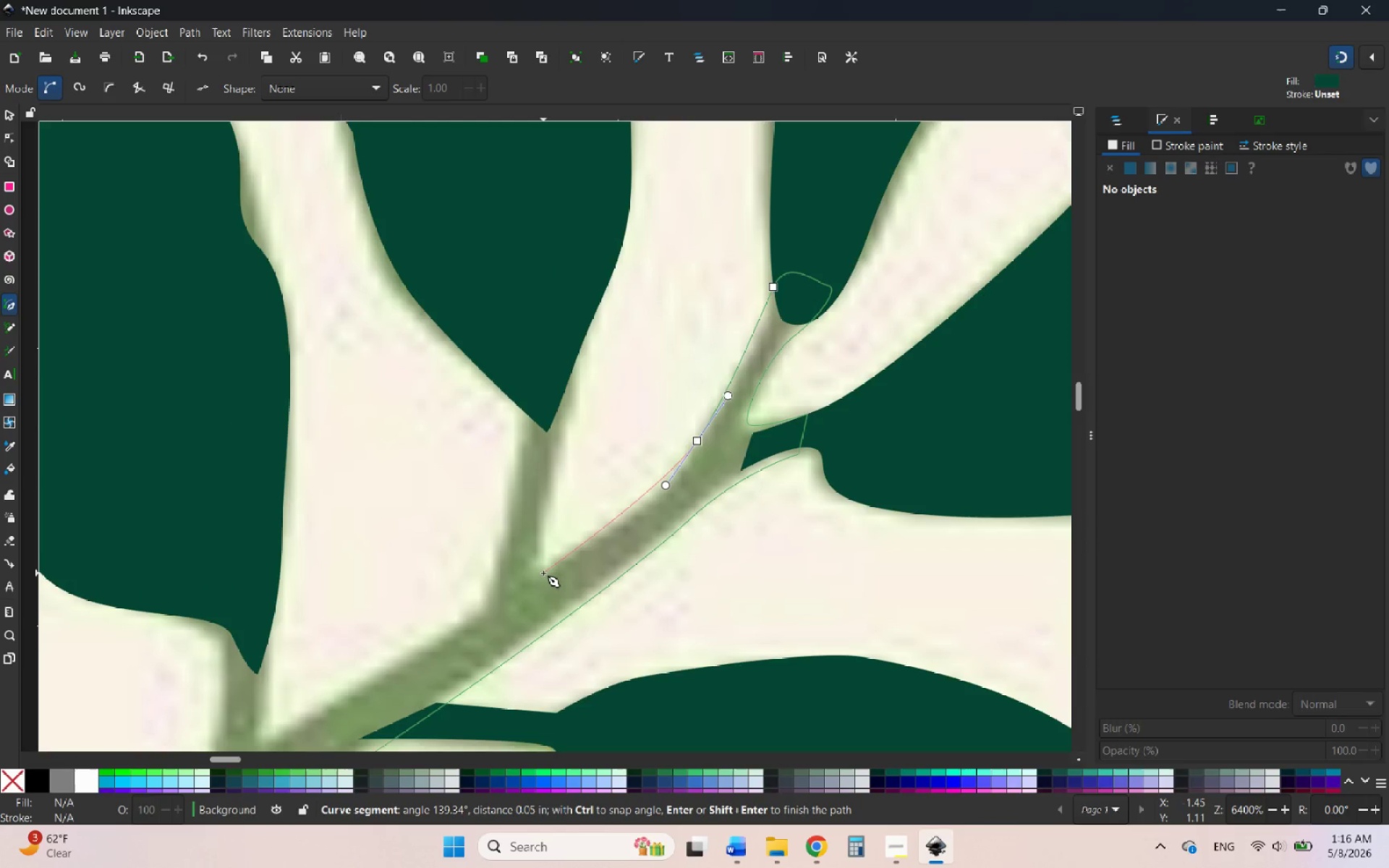 
left_click_drag(start_coordinate=[543, 574], to_coordinate=[495, 598])
 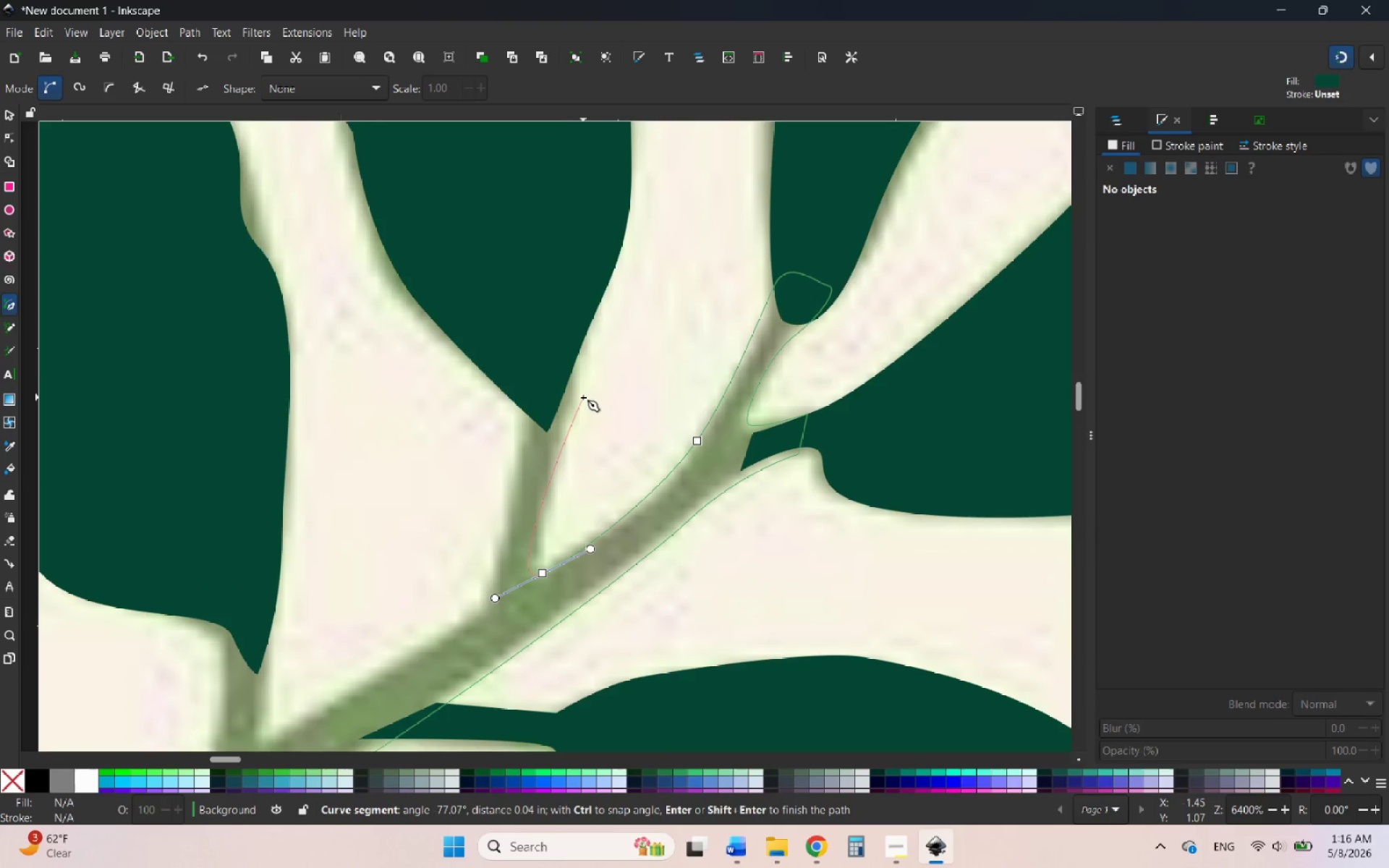 
left_click([577, 398])
 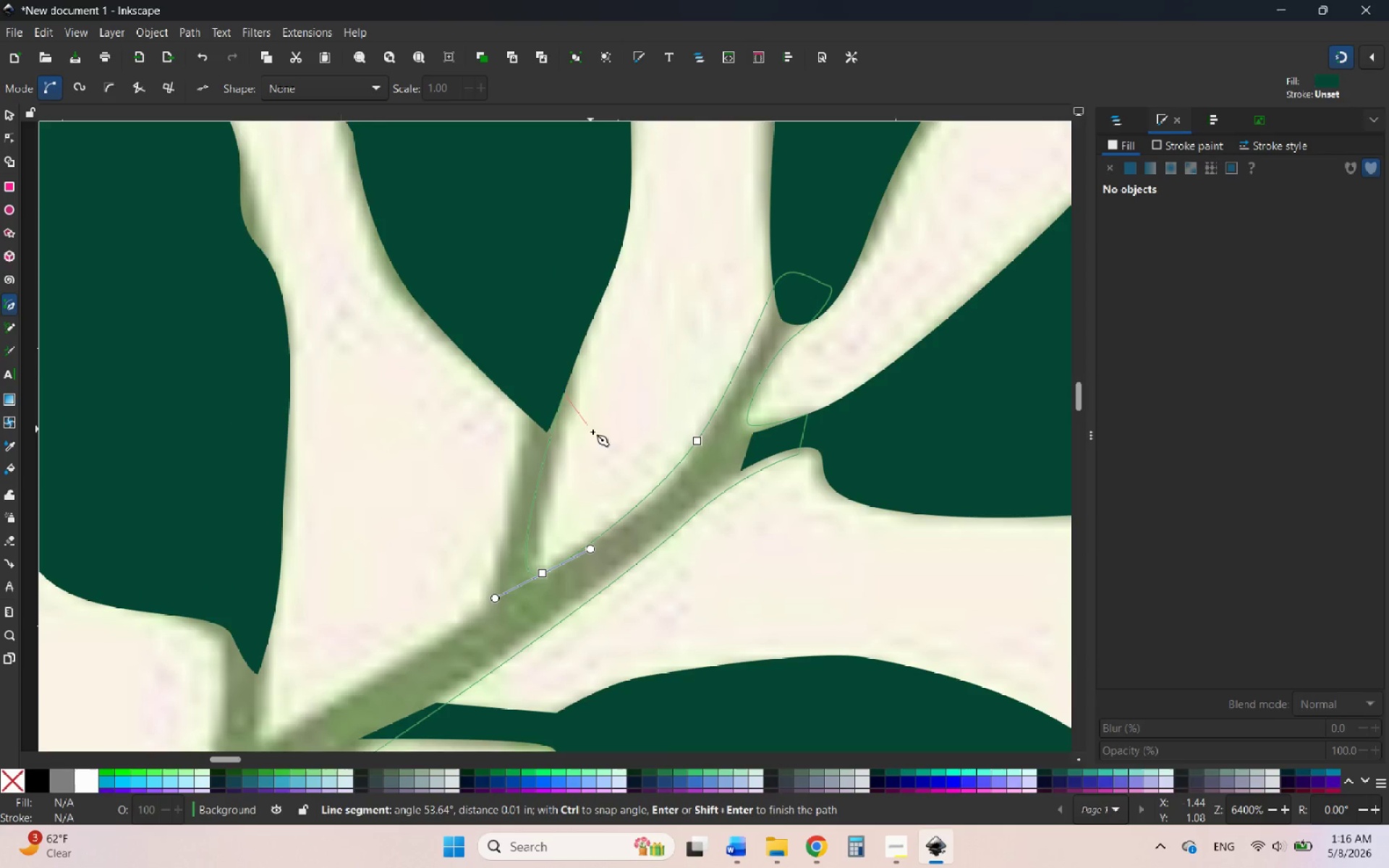 
key(Control+Z)
 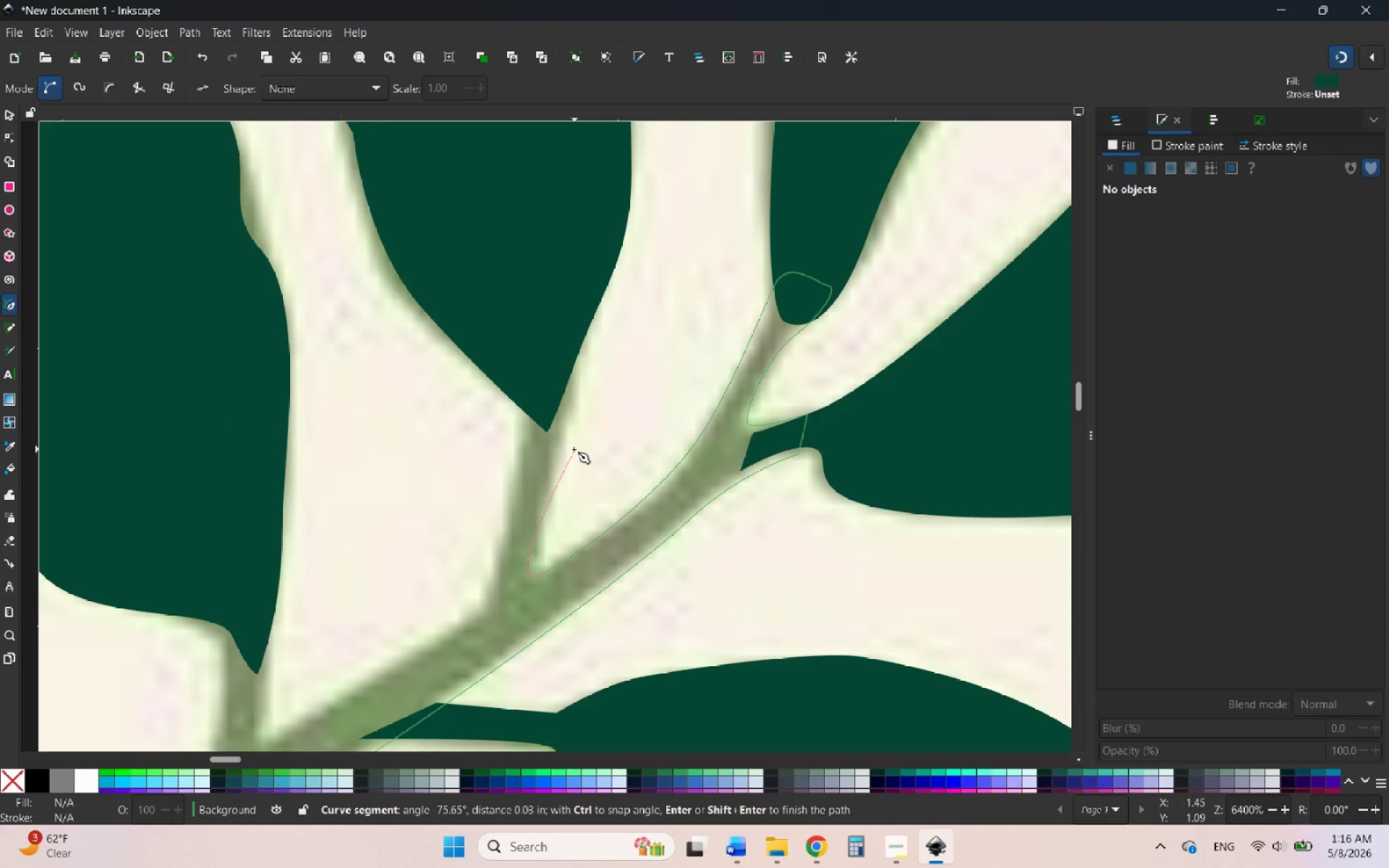 
hold_key(key=ControlLeft, duration=0.69)
scroll: coordinate [574, 449], scroll_direction: up, amount: 1.0
 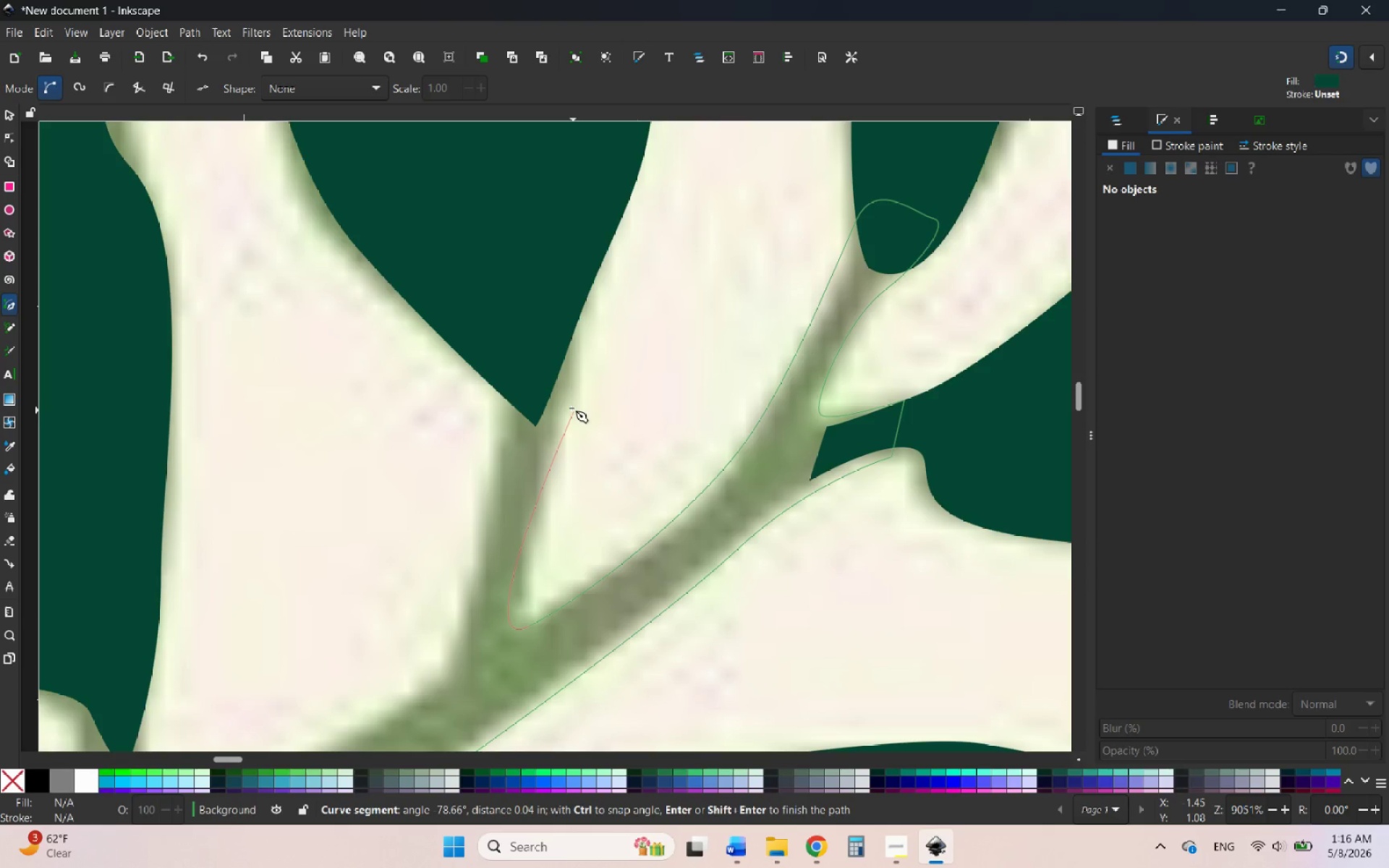 
left_click_drag(start_coordinate=[572, 407], to_coordinate=[585, 337])
 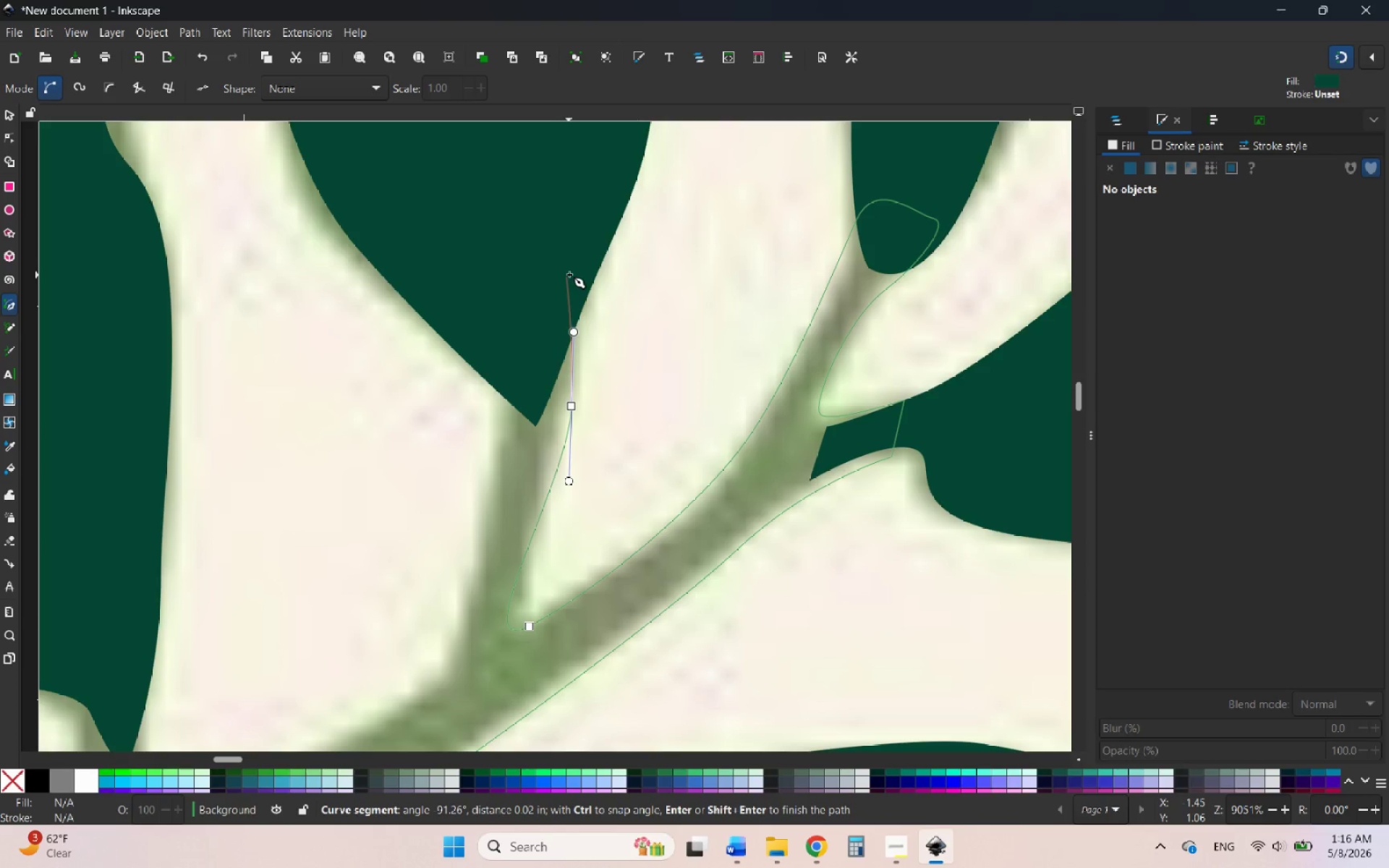 
left_click([572, 272])
 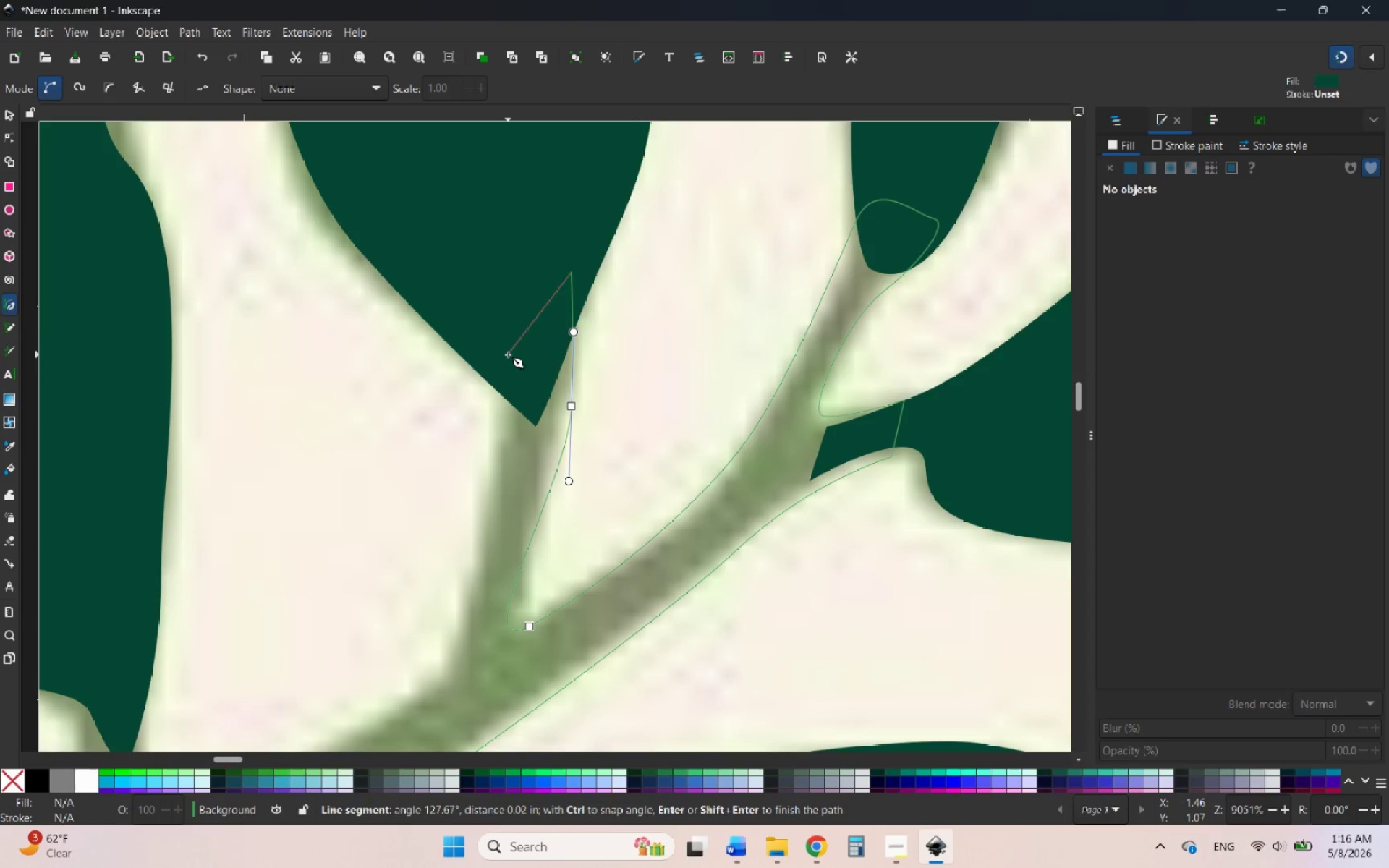 
left_click([508, 354])
 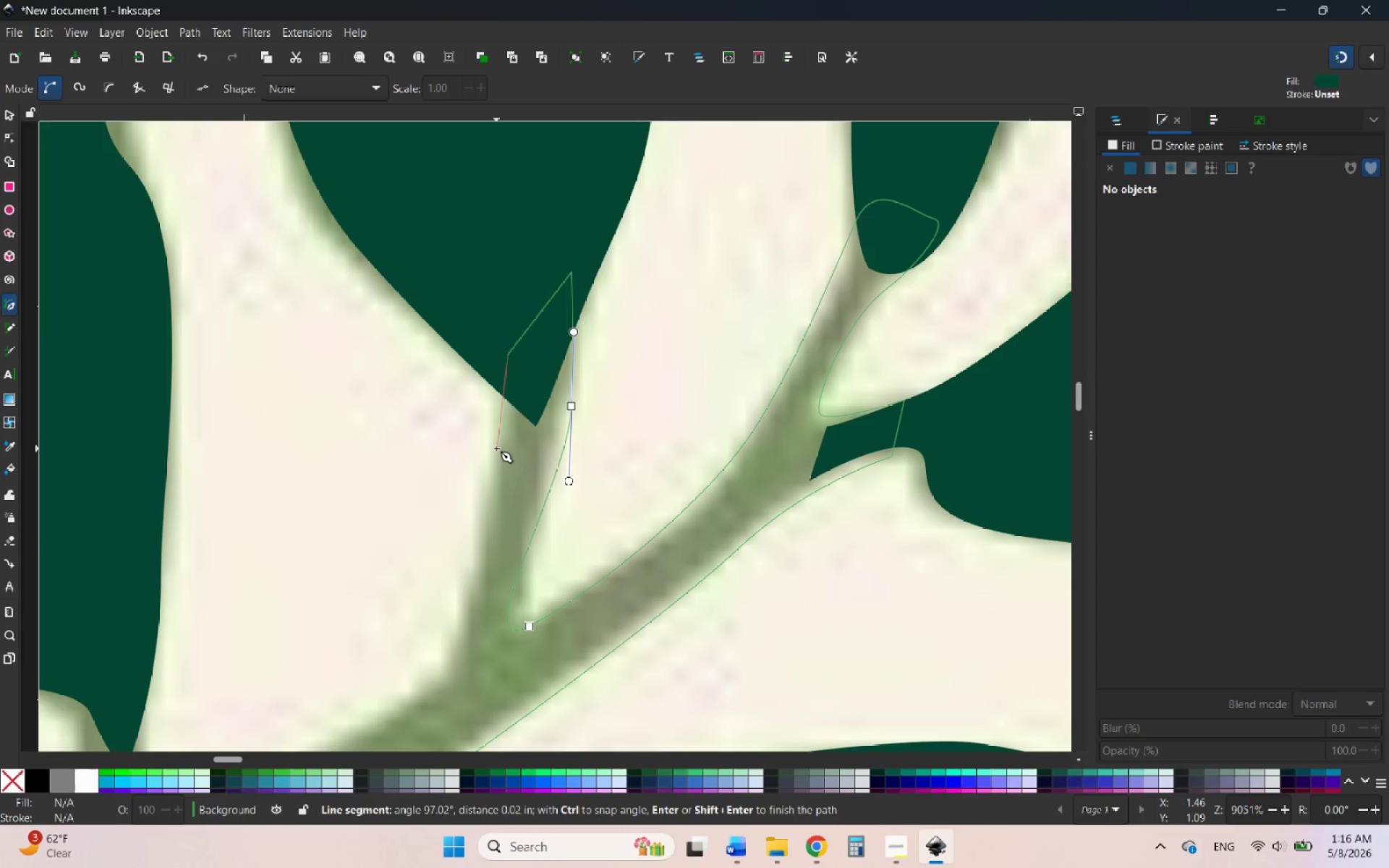 
left_click_drag(start_coordinate=[496, 460], to_coordinate=[475, 542])
 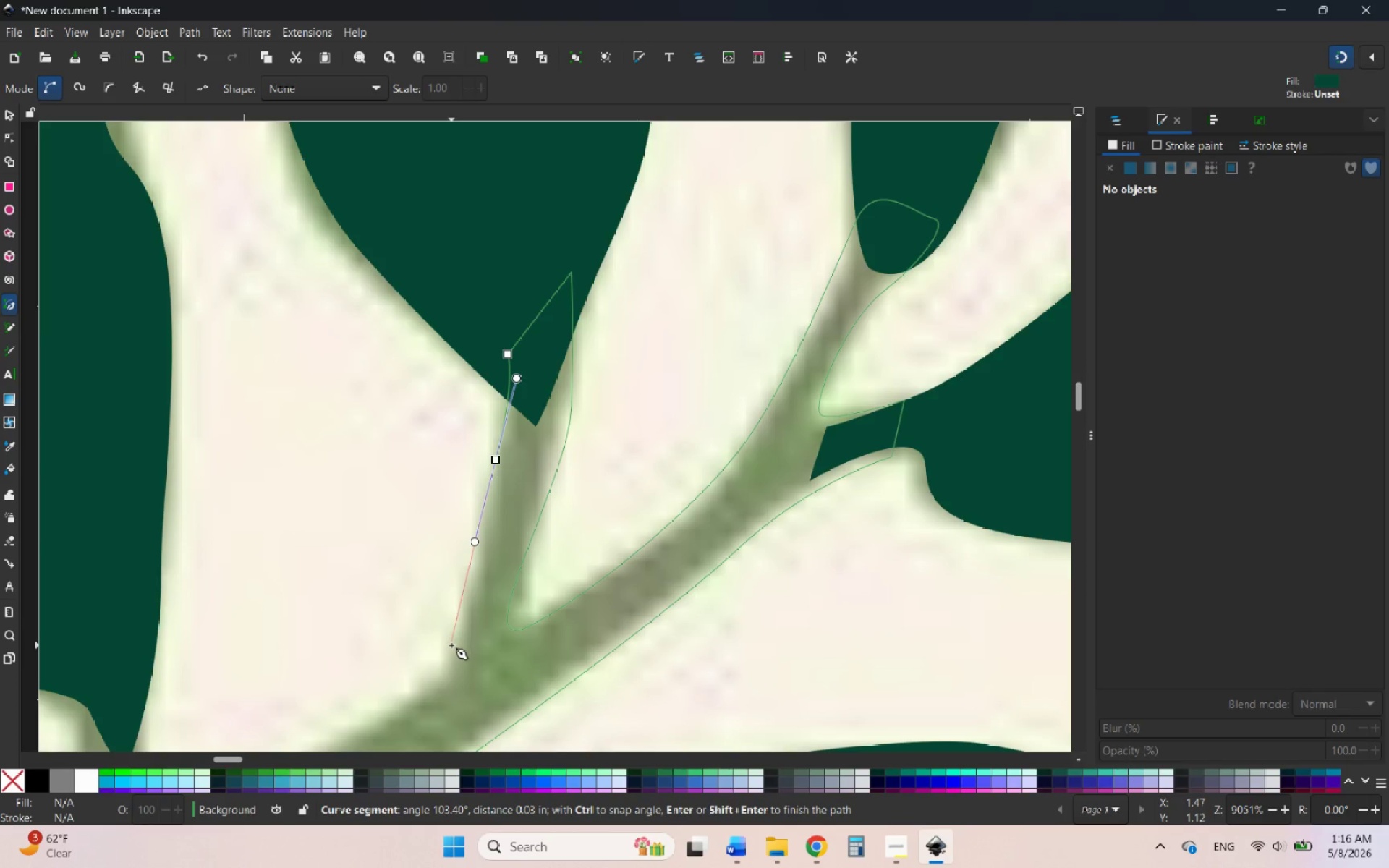 
left_click_drag(start_coordinate=[451, 654], to_coordinate=[418, 697])
 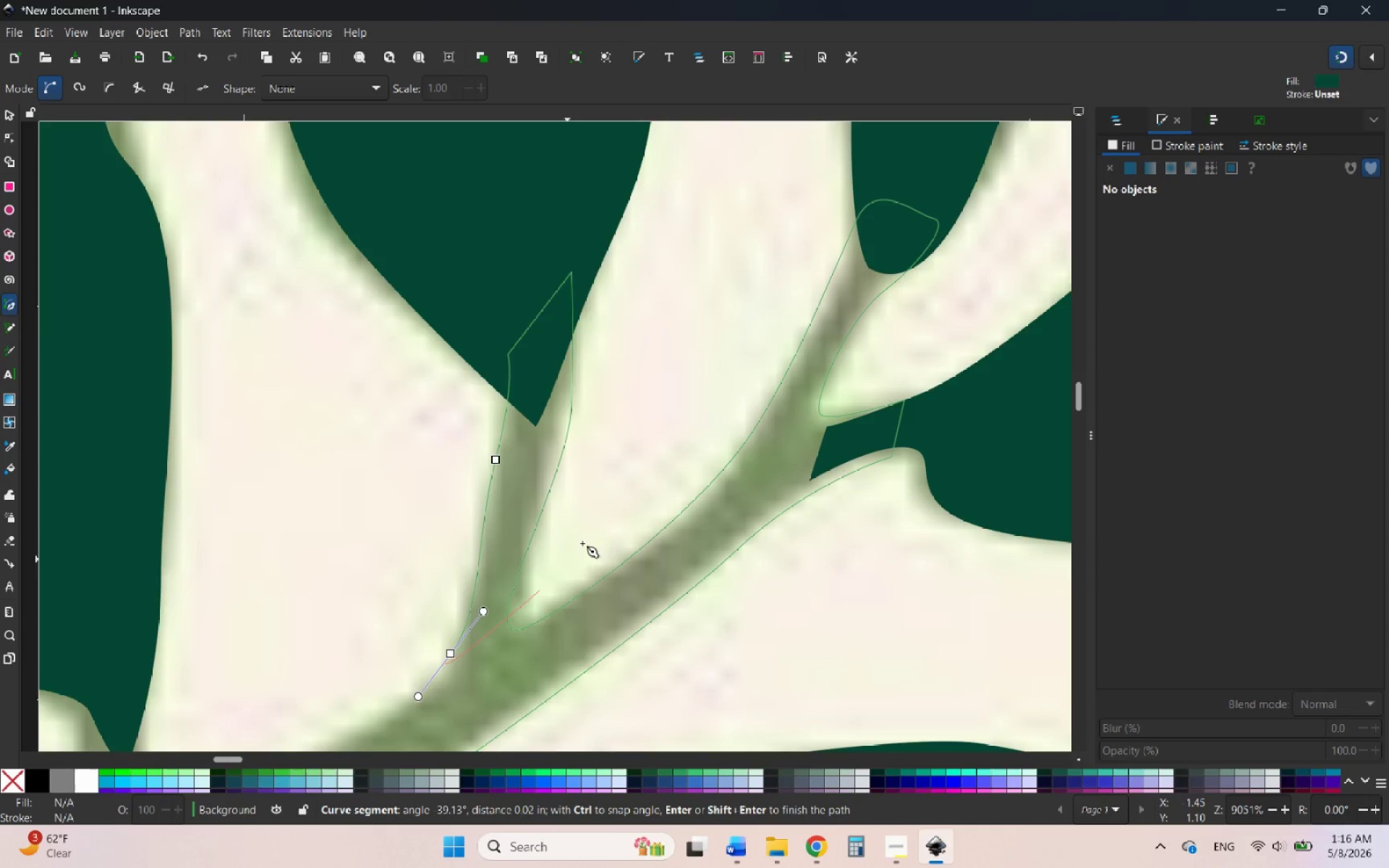 
hold_key(key=ControlLeft, duration=1.76)
scroll: coordinate [650, 465], scroll_direction: down, amount: 3.0
 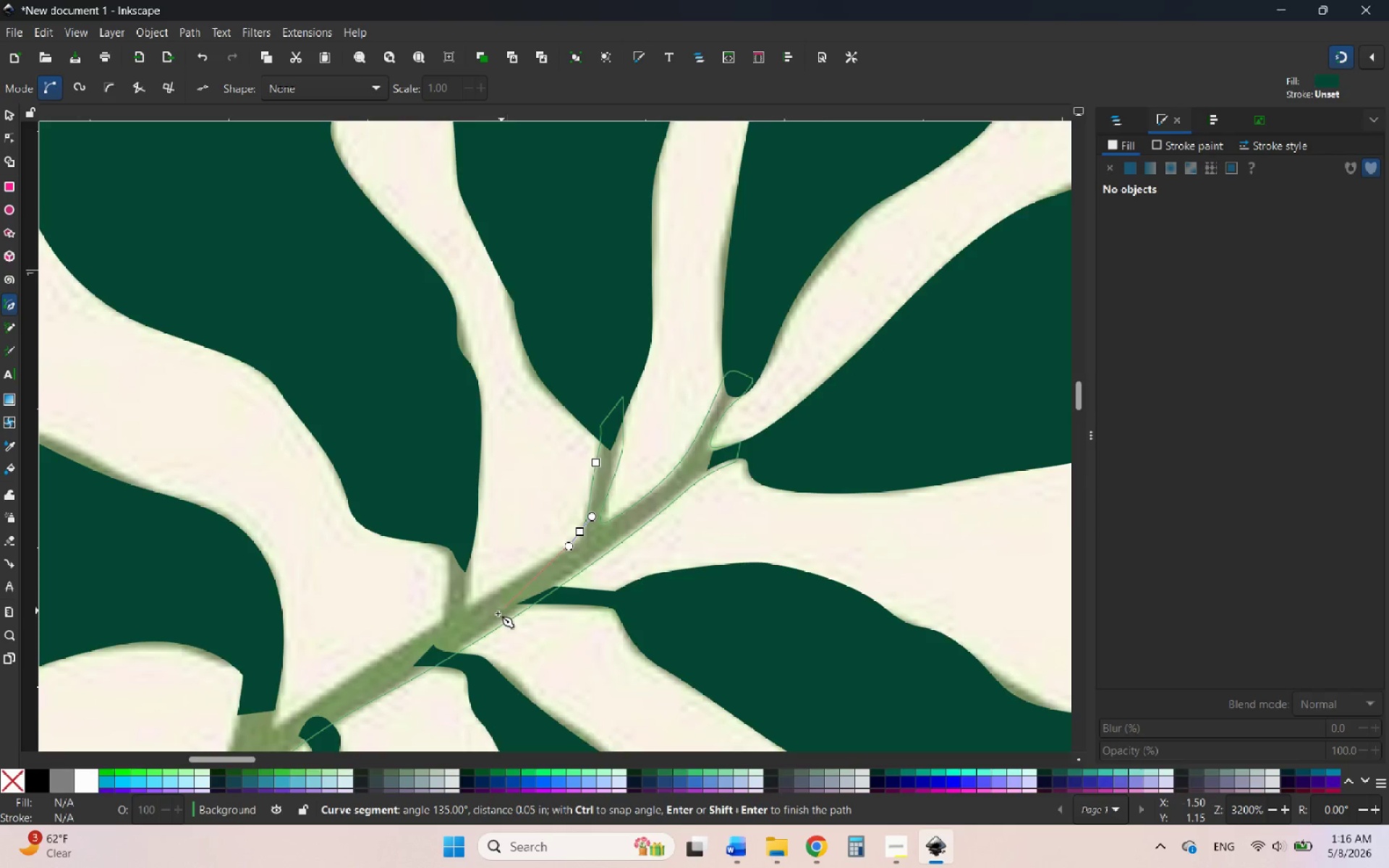 
scroll: coordinate [489, 619], scroll_direction: up, amount: 4.0
 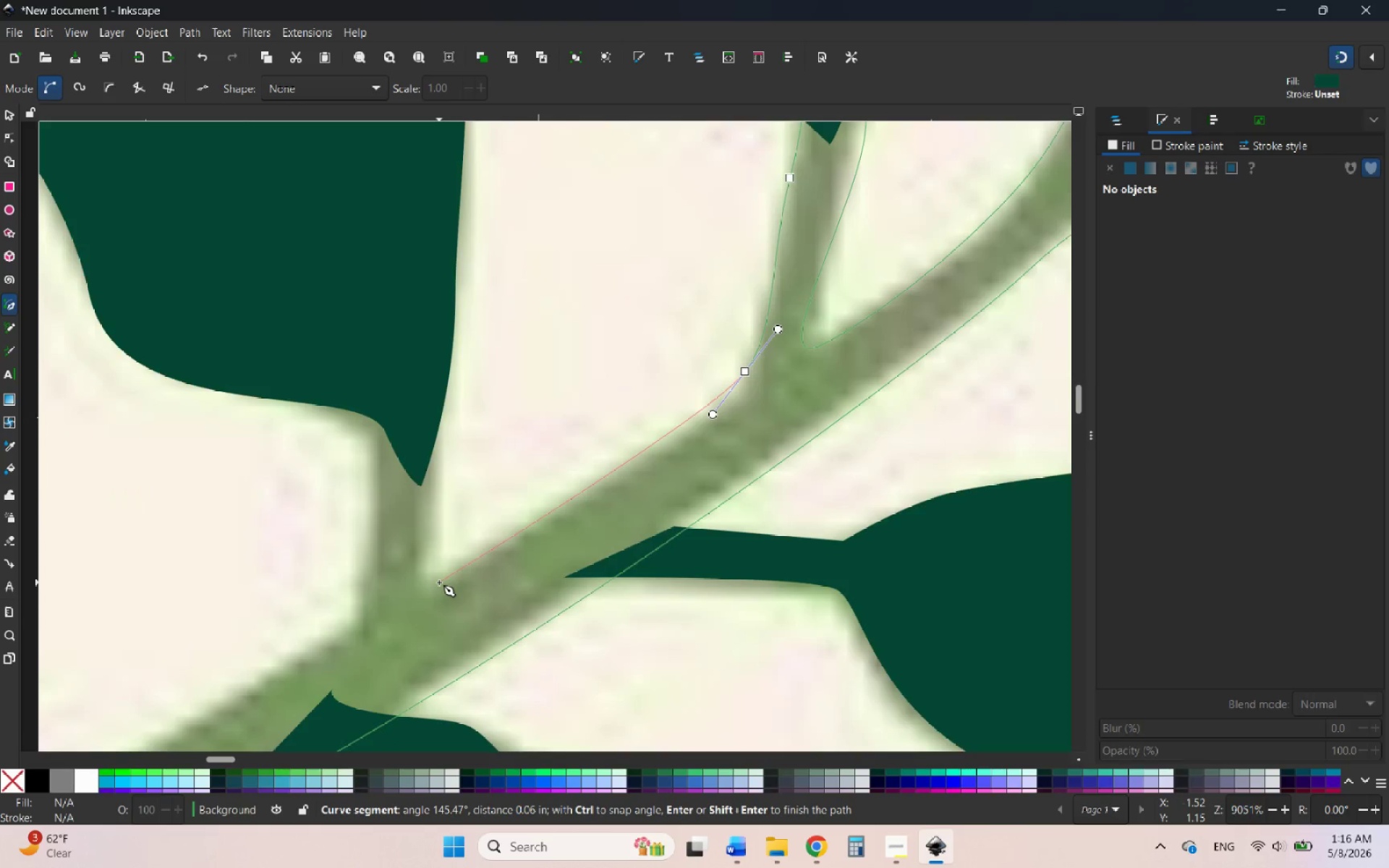 
left_click_drag(start_coordinate=[434, 582], to_coordinate=[367, 604])
 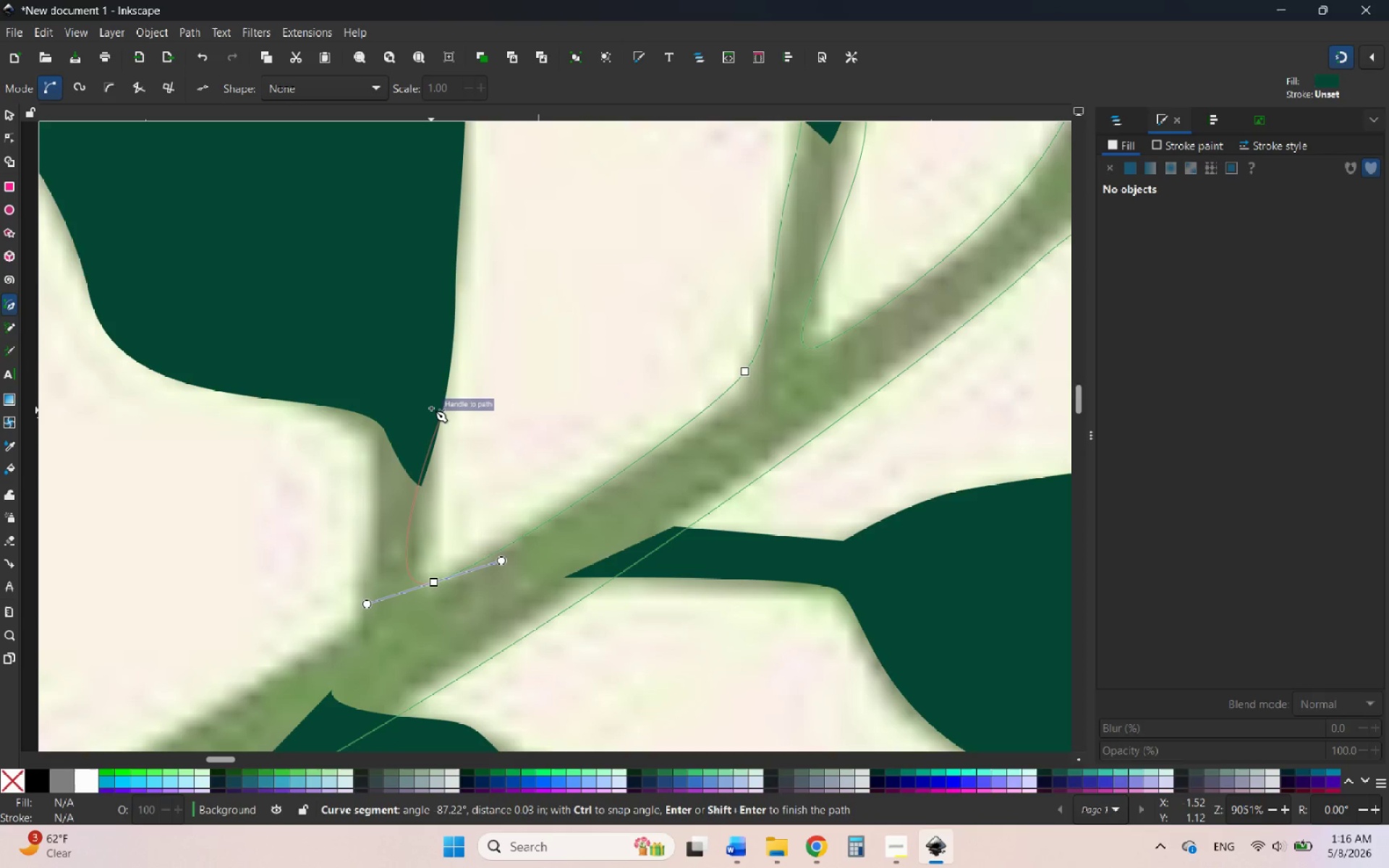 
hold_key(key=ControlLeft, duration=0.59)
scroll: coordinate [431, 416], scroll_direction: up, amount: 4.0
 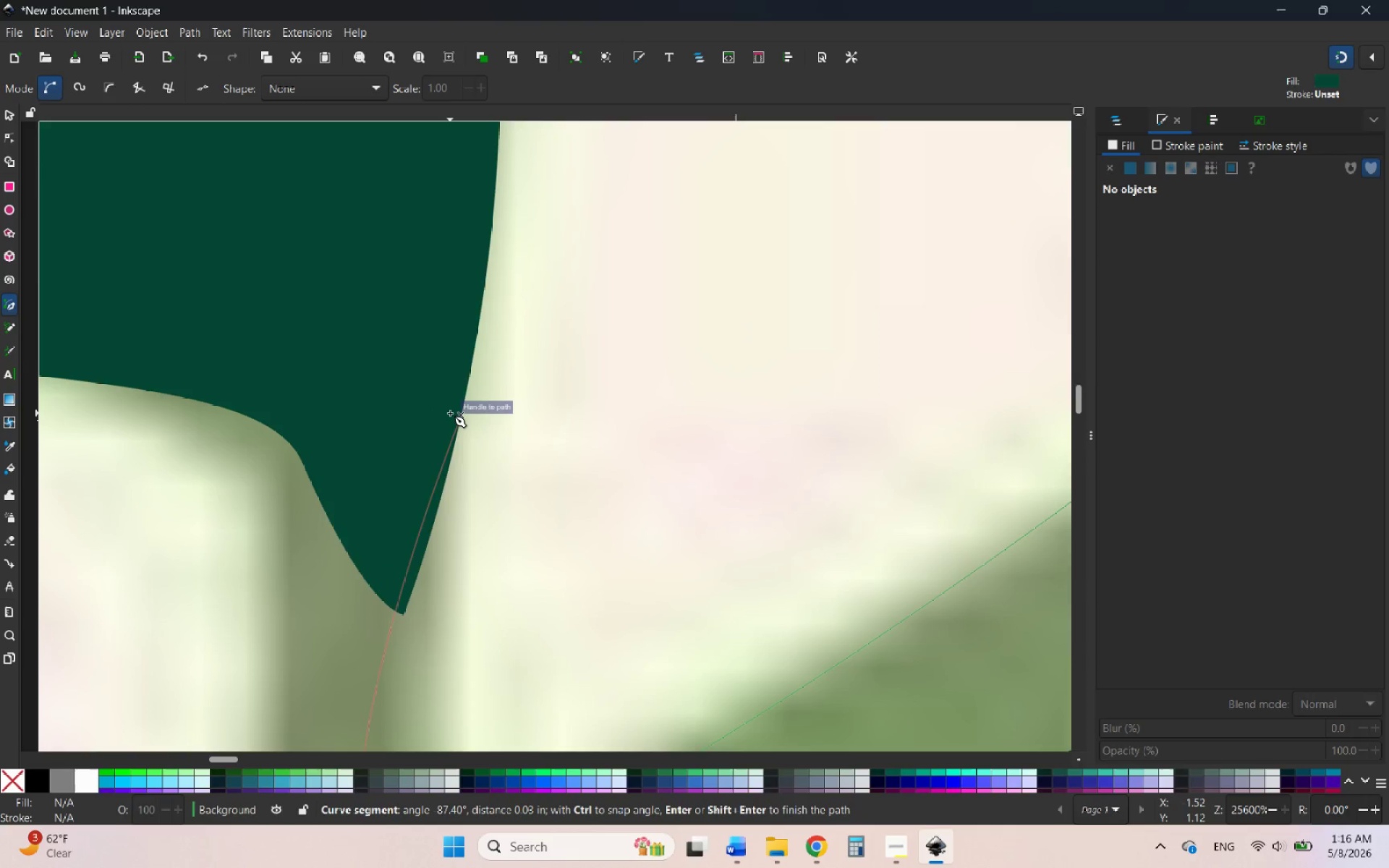 
left_click([450, 413])
 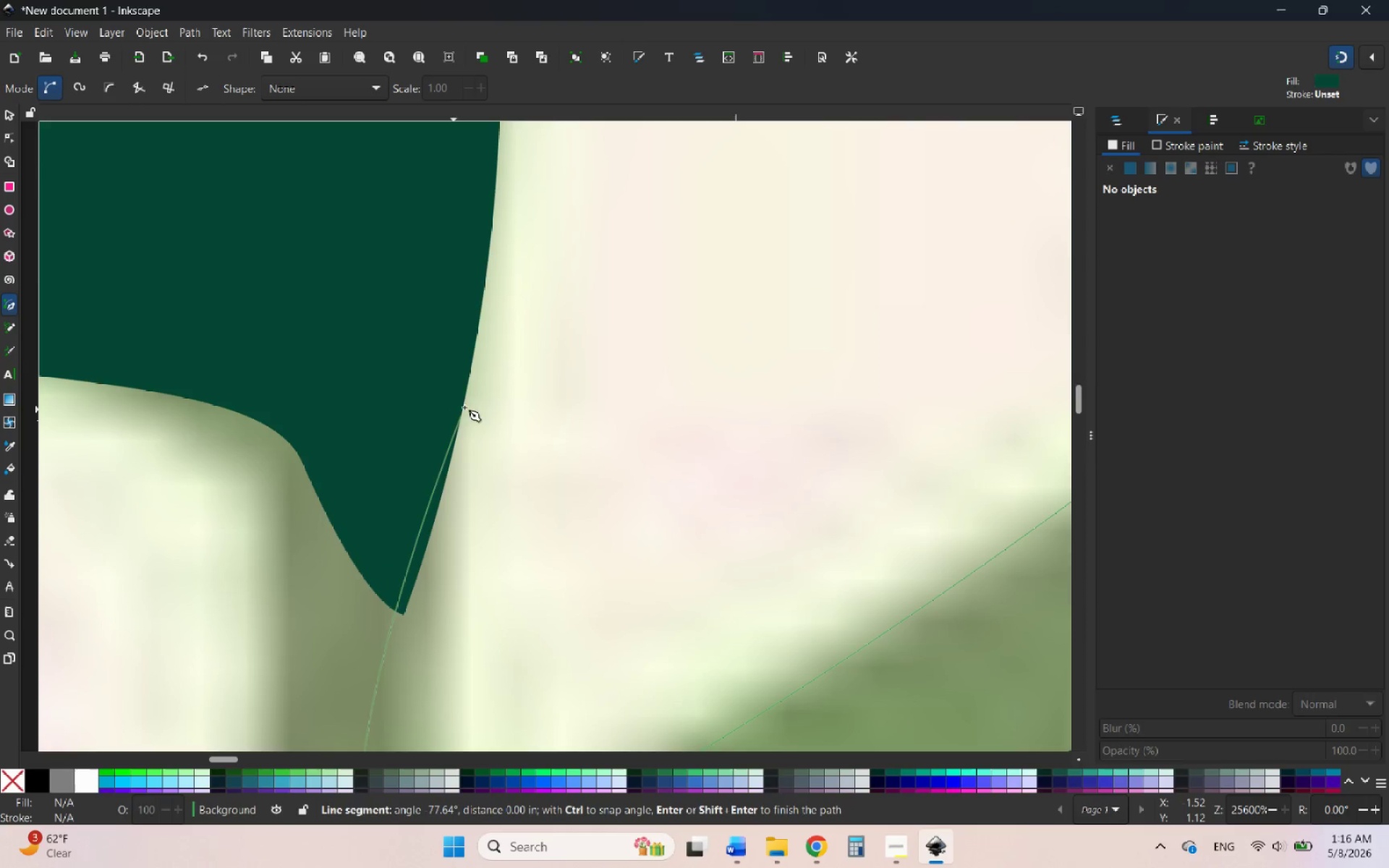 
hold_key(key=ControlLeft, duration=0.77)
 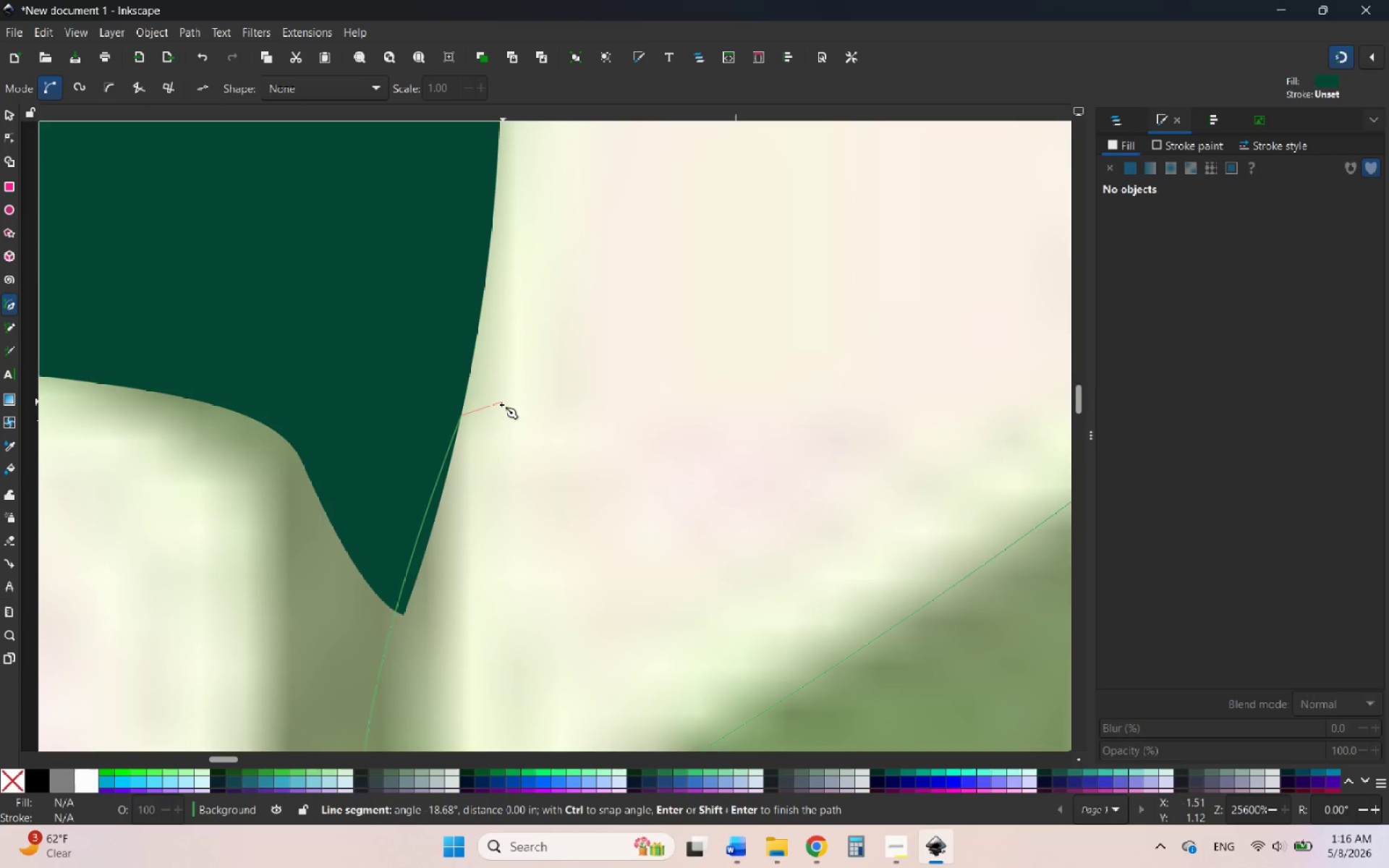 
key(Control+Z)
 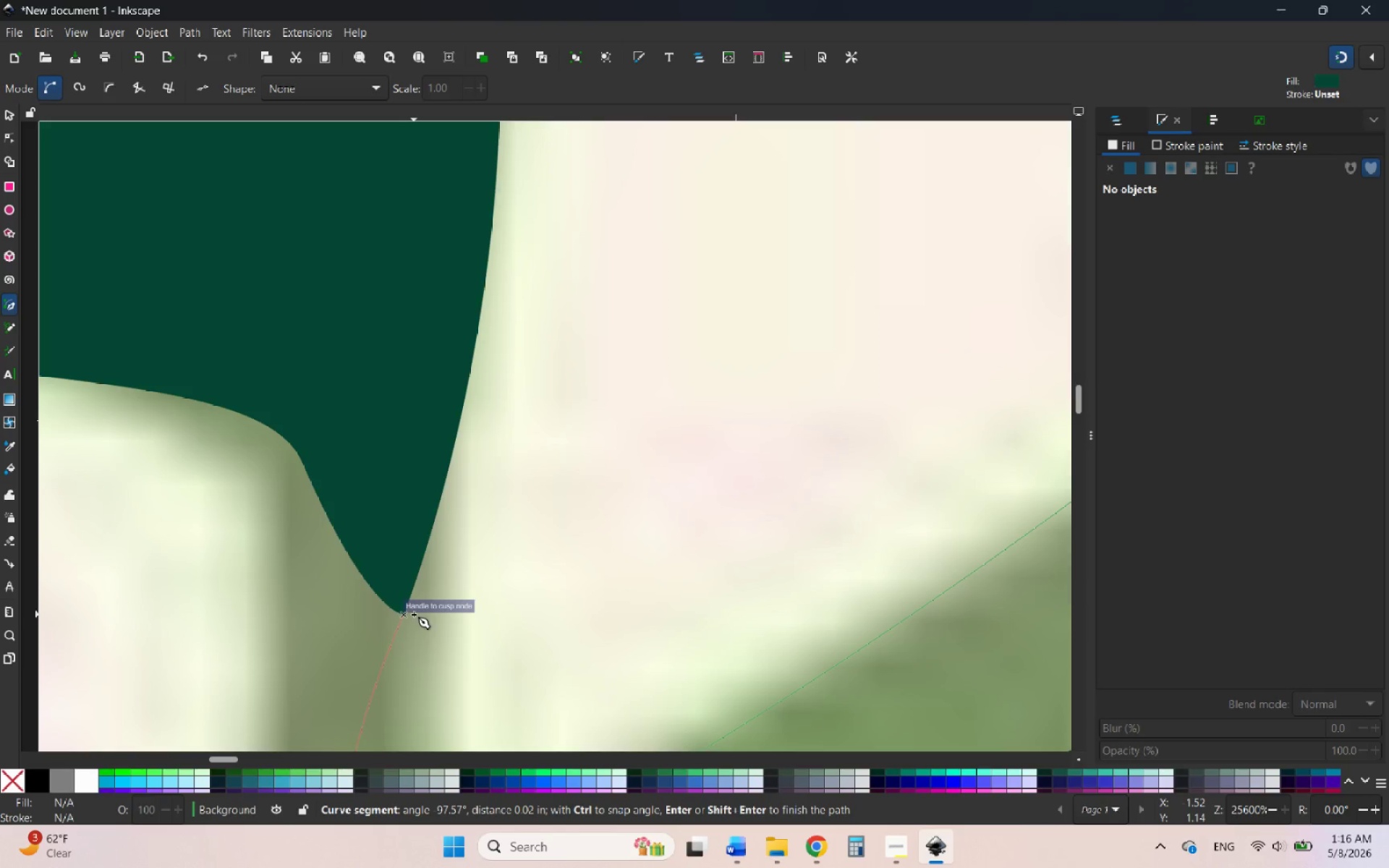 
left_click([422, 553])
 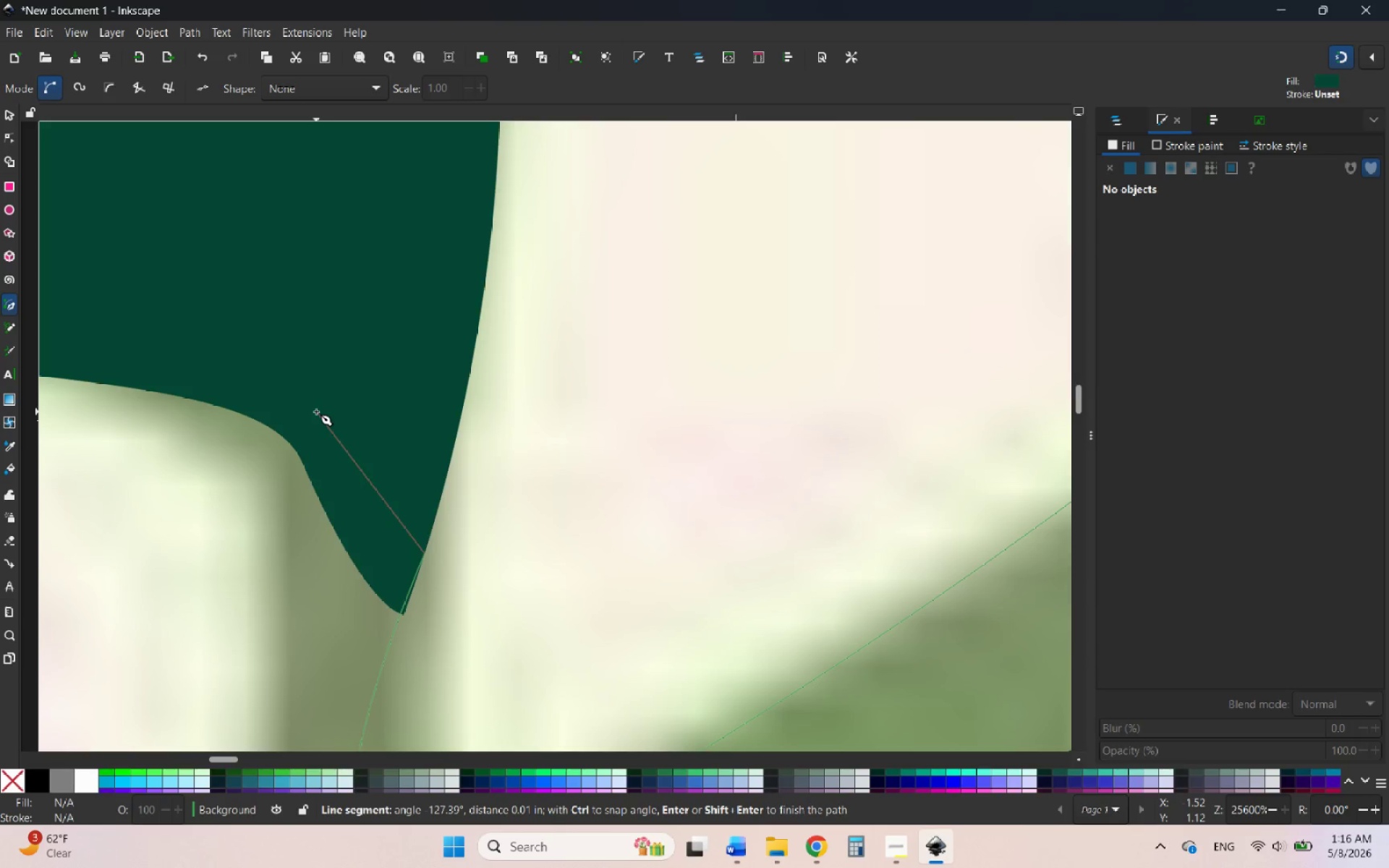 
key(Control+Z)
 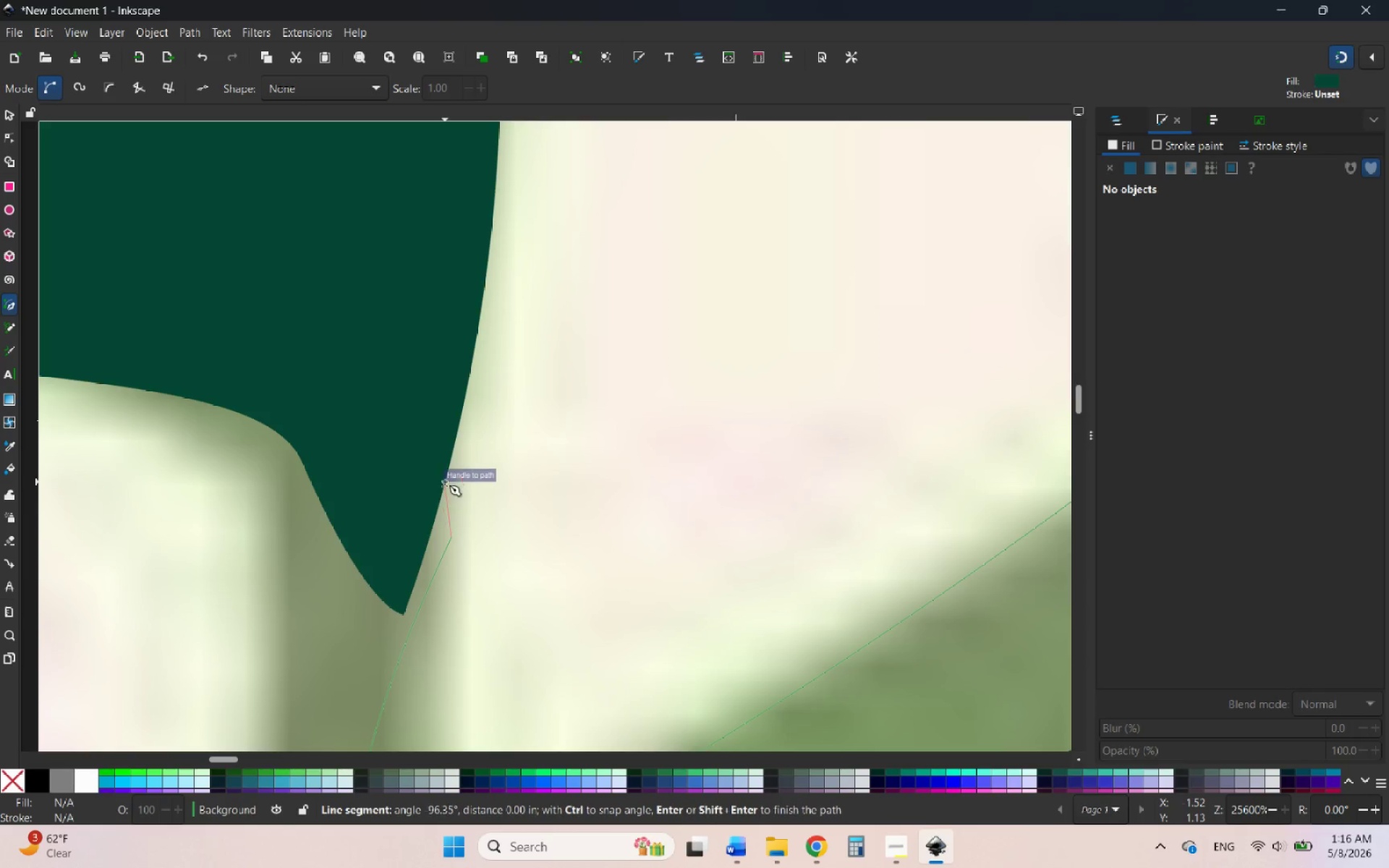 
key(Control+Z)
 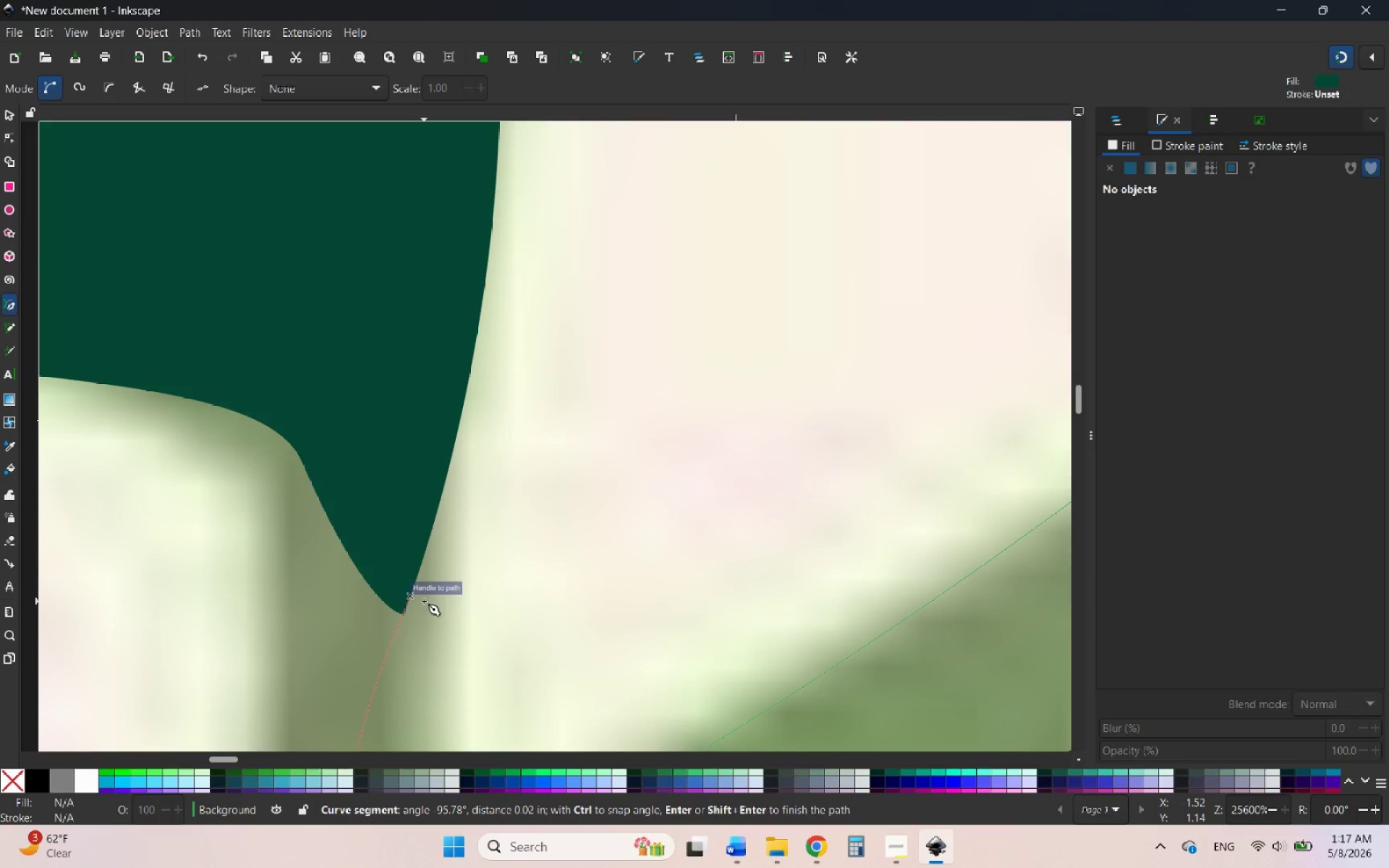 
left_click_drag(start_coordinate=[424, 610], to_coordinate=[426, 467])
 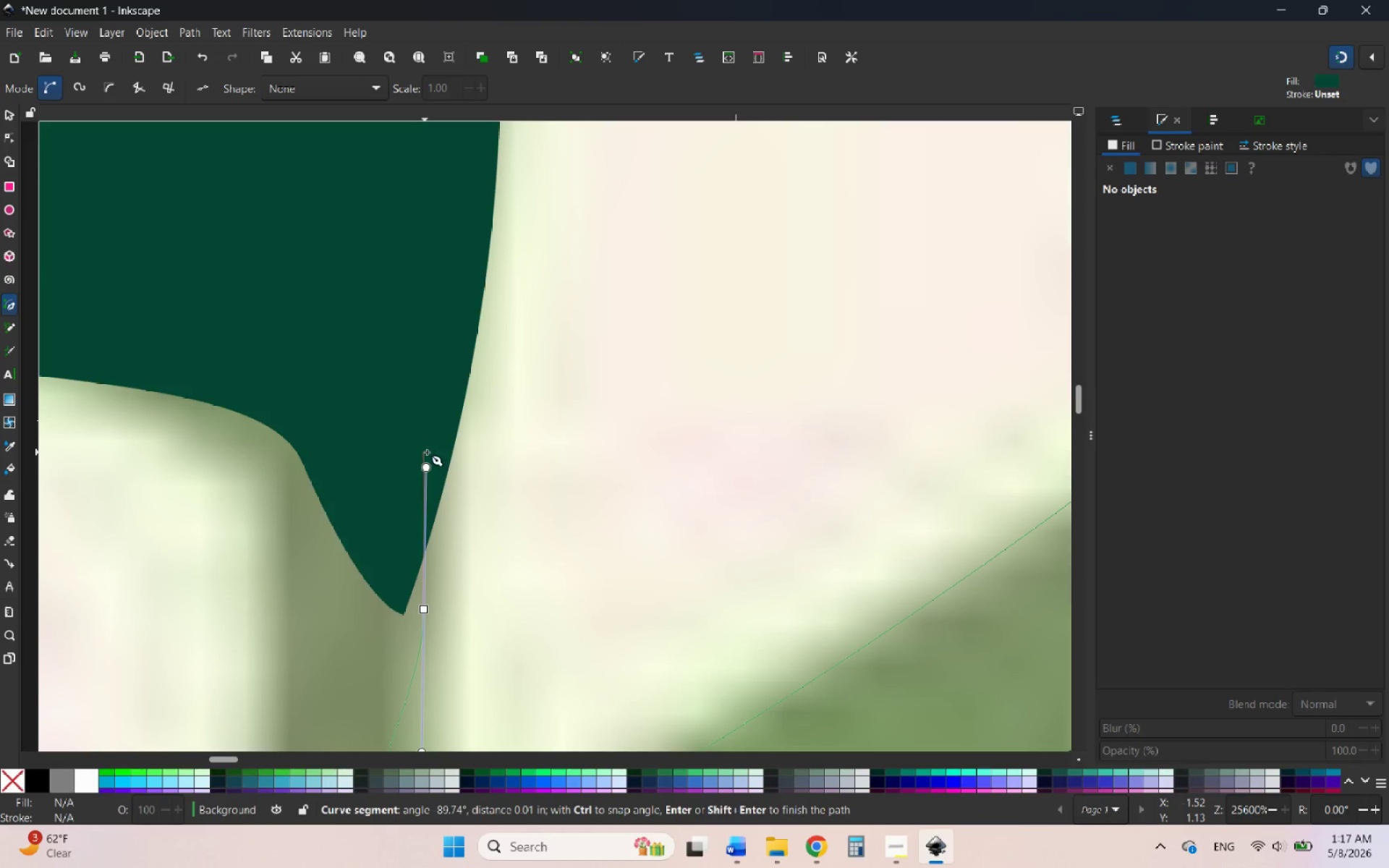 
hold_key(key=ControlLeft, duration=0.81)
scroll: coordinate [440, 451], scroll_direction: down, amount: 2.0
 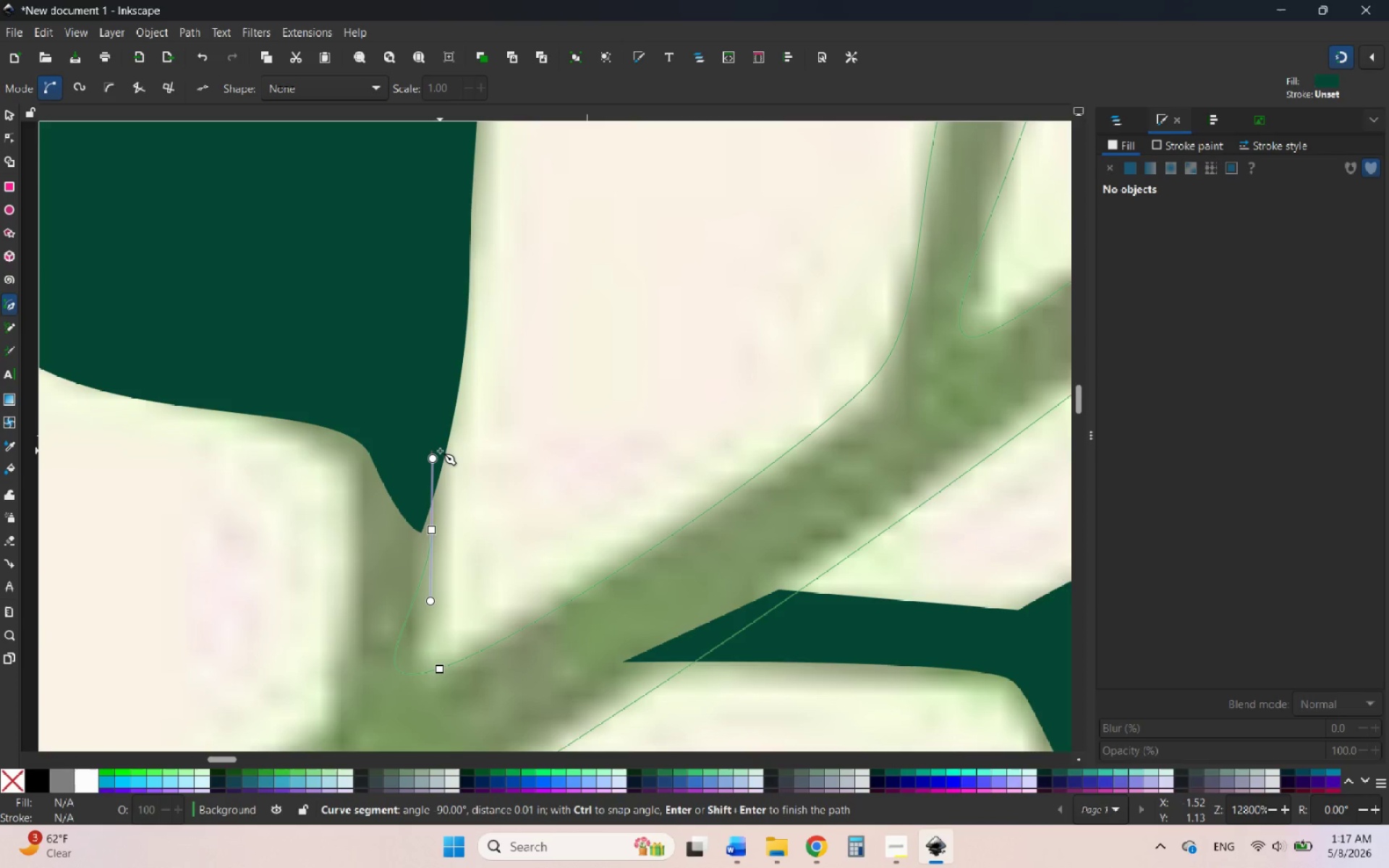 
wait(27.88)
 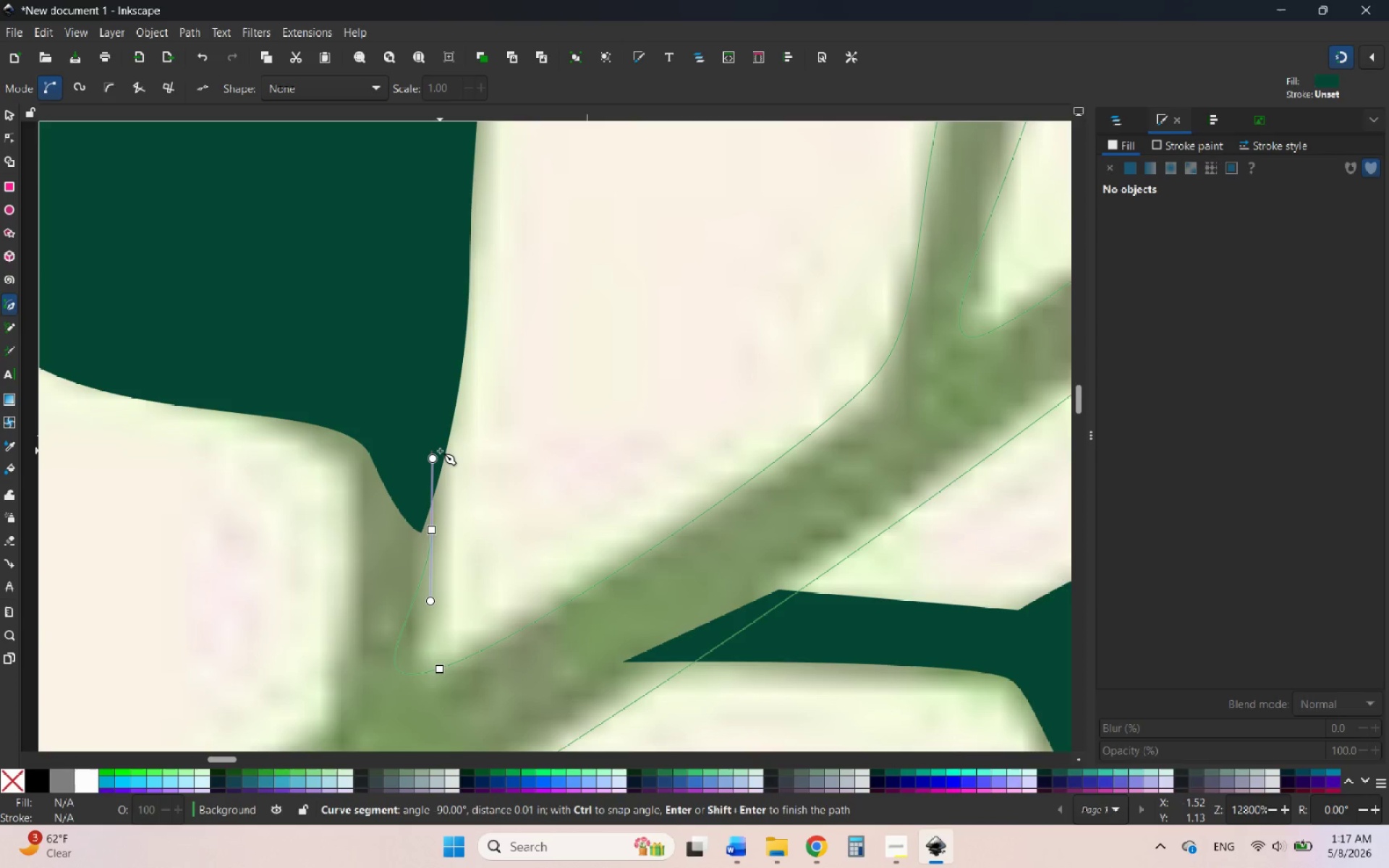 
left_click([399, 448])
 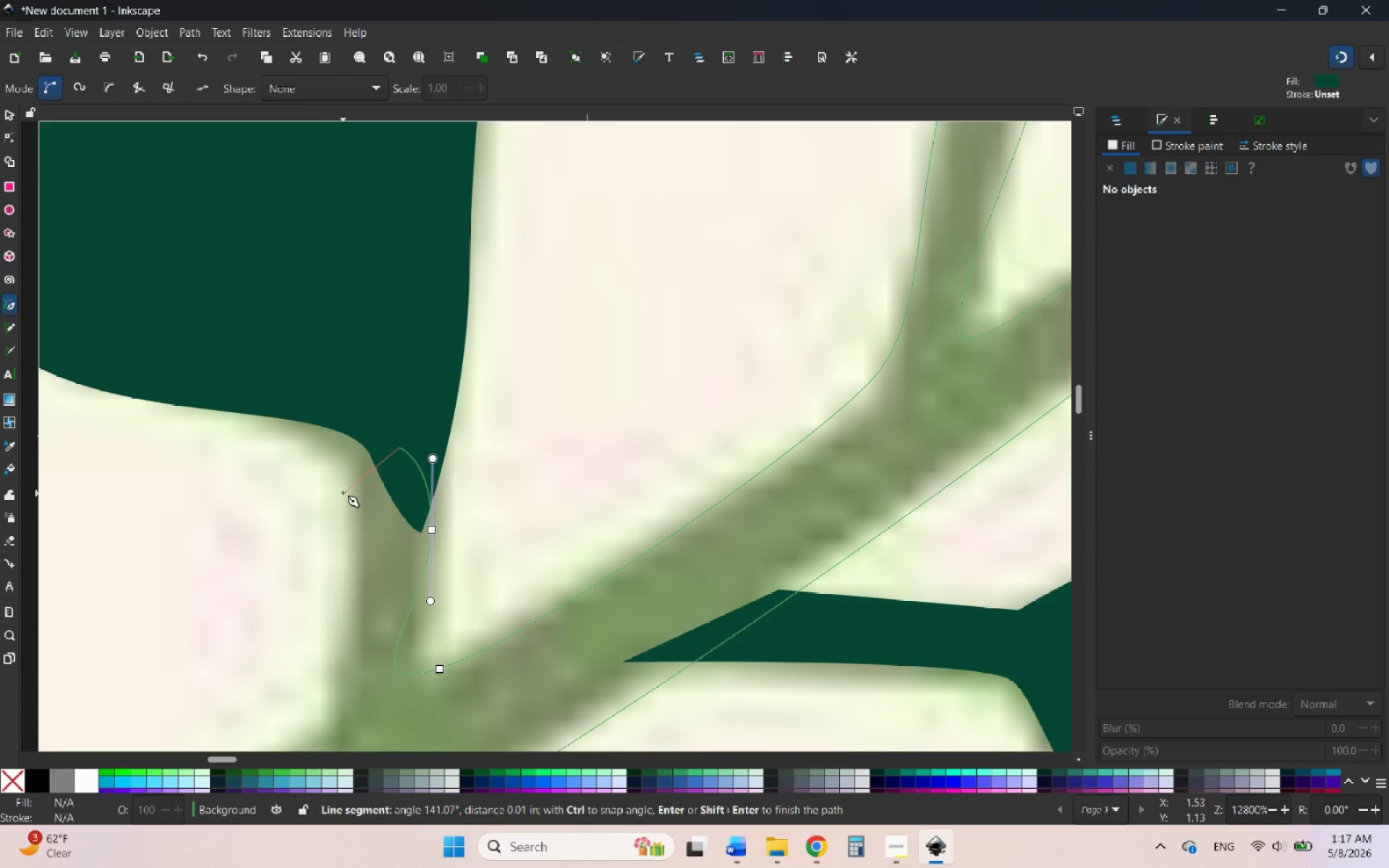 
left_click_drag(start_coordinate=[357, 487], to_coordinate=[354, 647])
 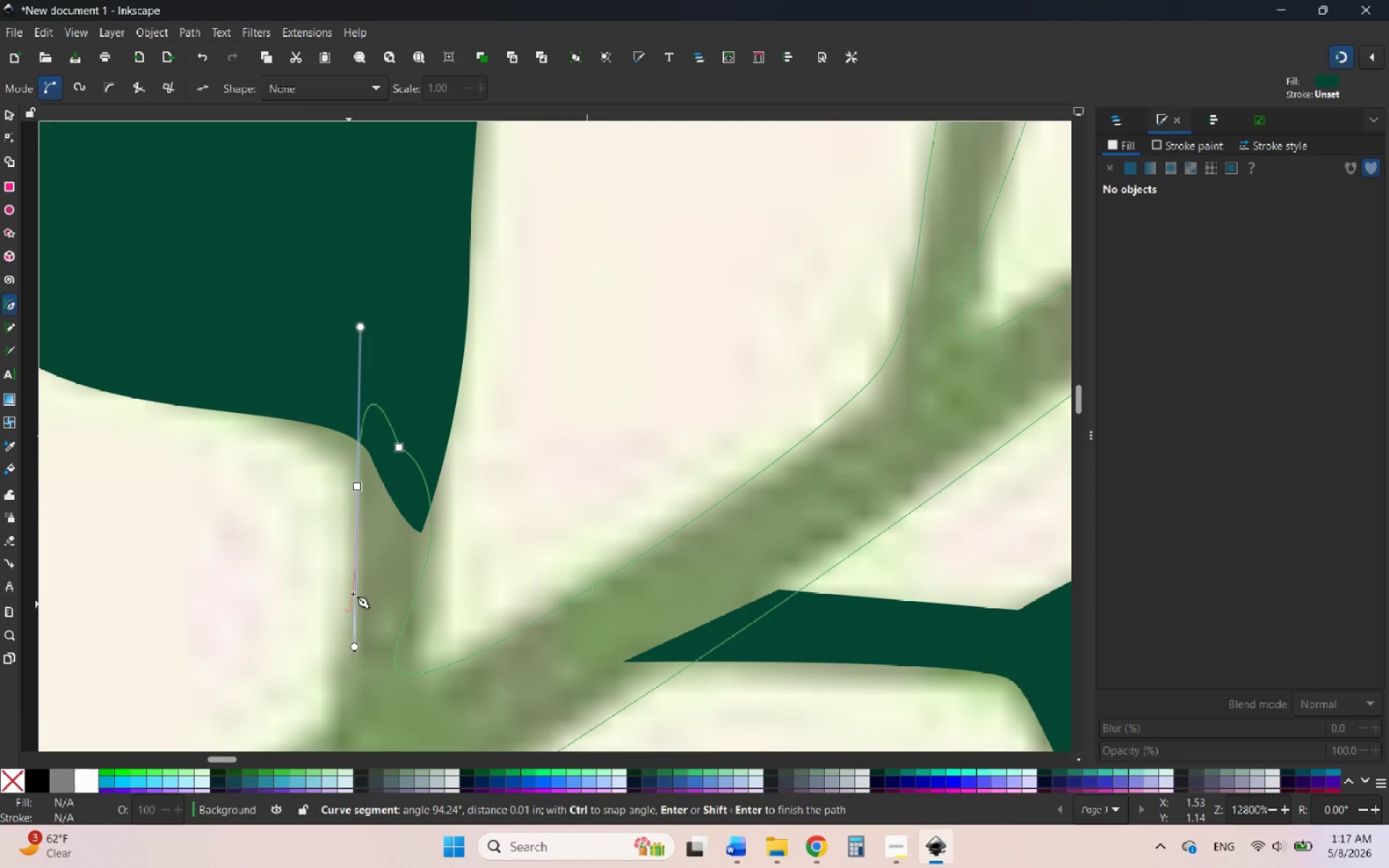 
hold_key(key=ControlLeft, duration=0.5)
scroll: coordinate [406, 490], scroll_direction: down, amount: 2.0
 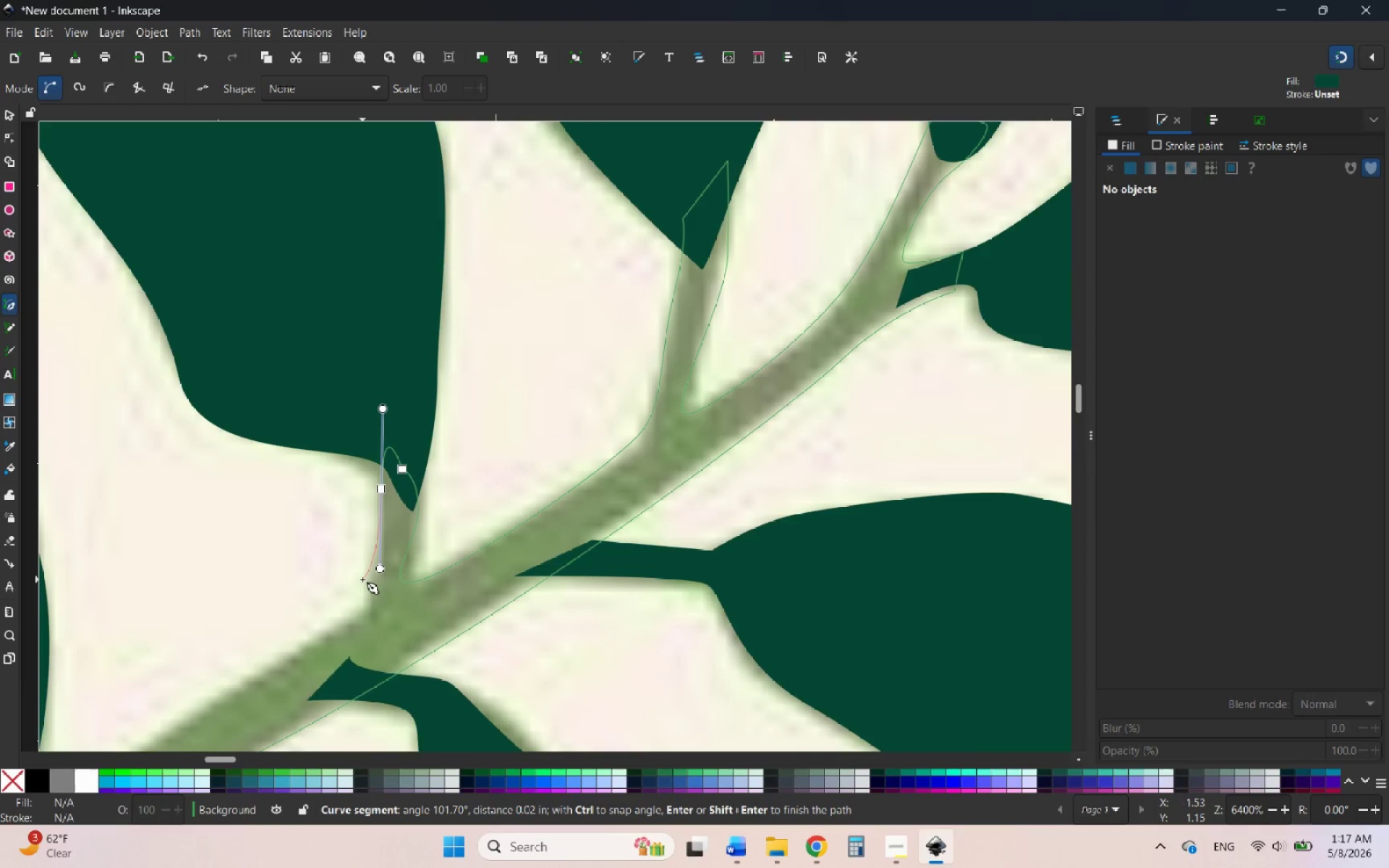 
left_click_drag(start_coordinate=[364, 579], to_coordinate=[363, 607])
 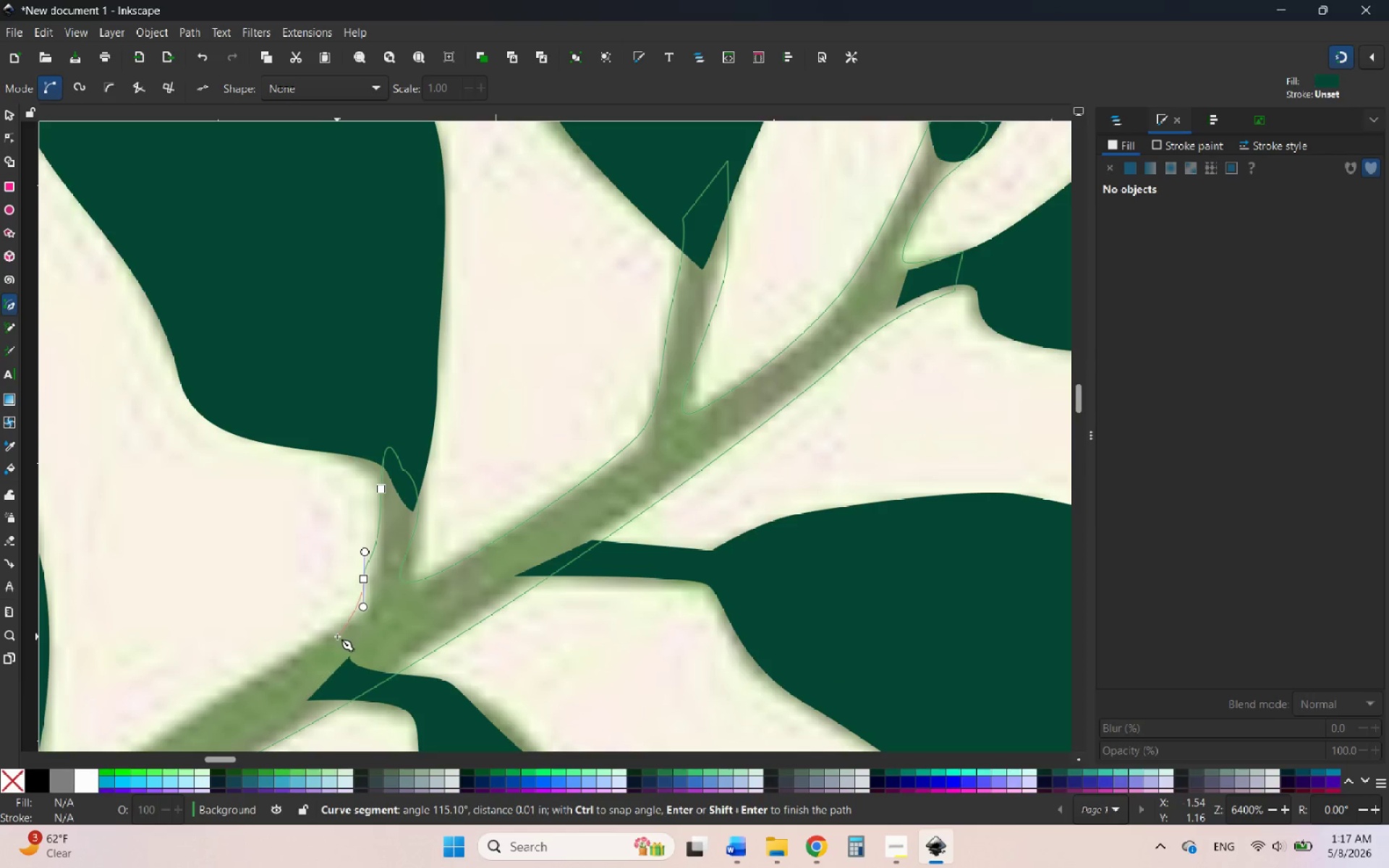 
left_click_drag(start_coordinate=[337, 637], to_coordinate=[291, 666])
 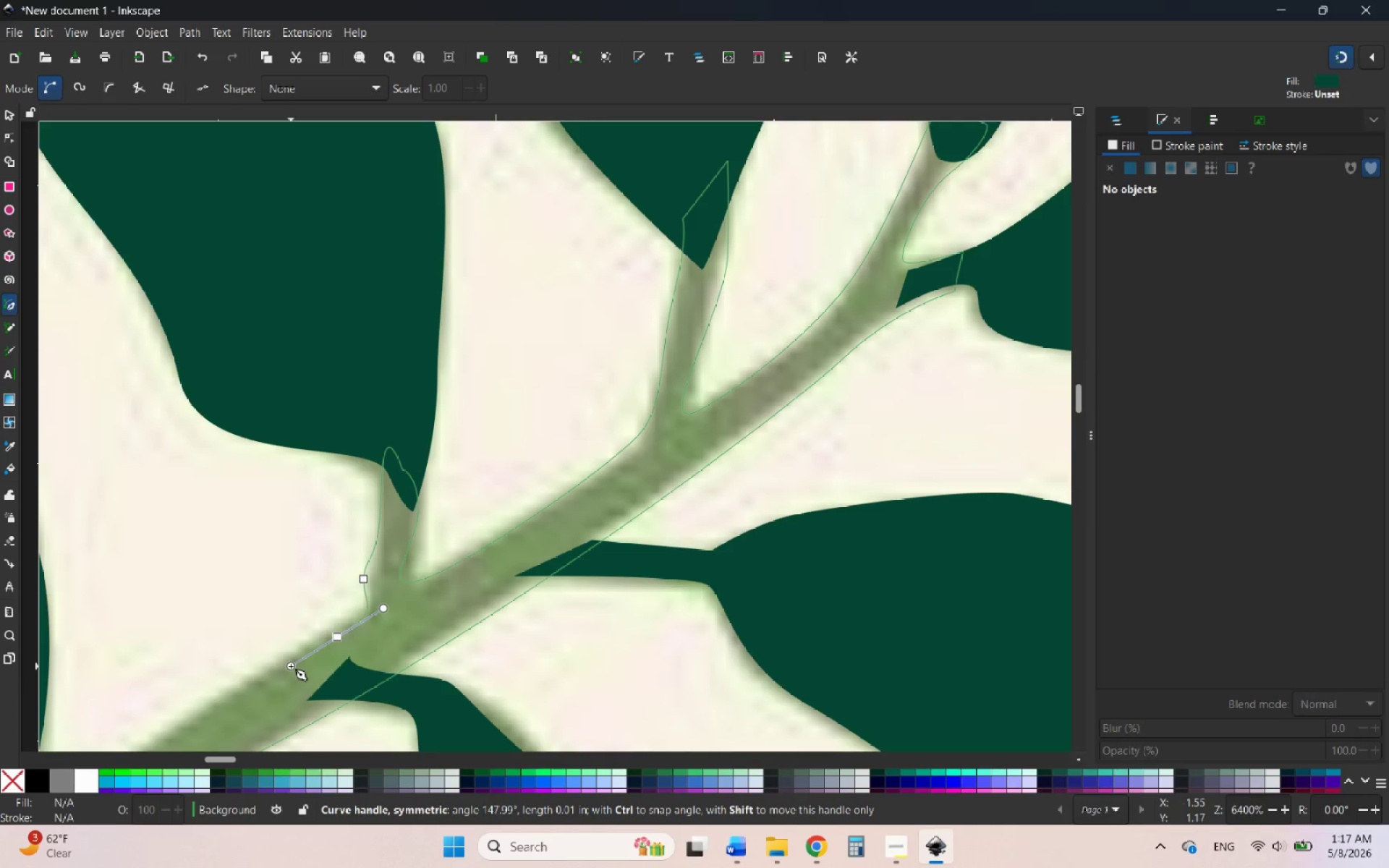 
key(Control+Z)
 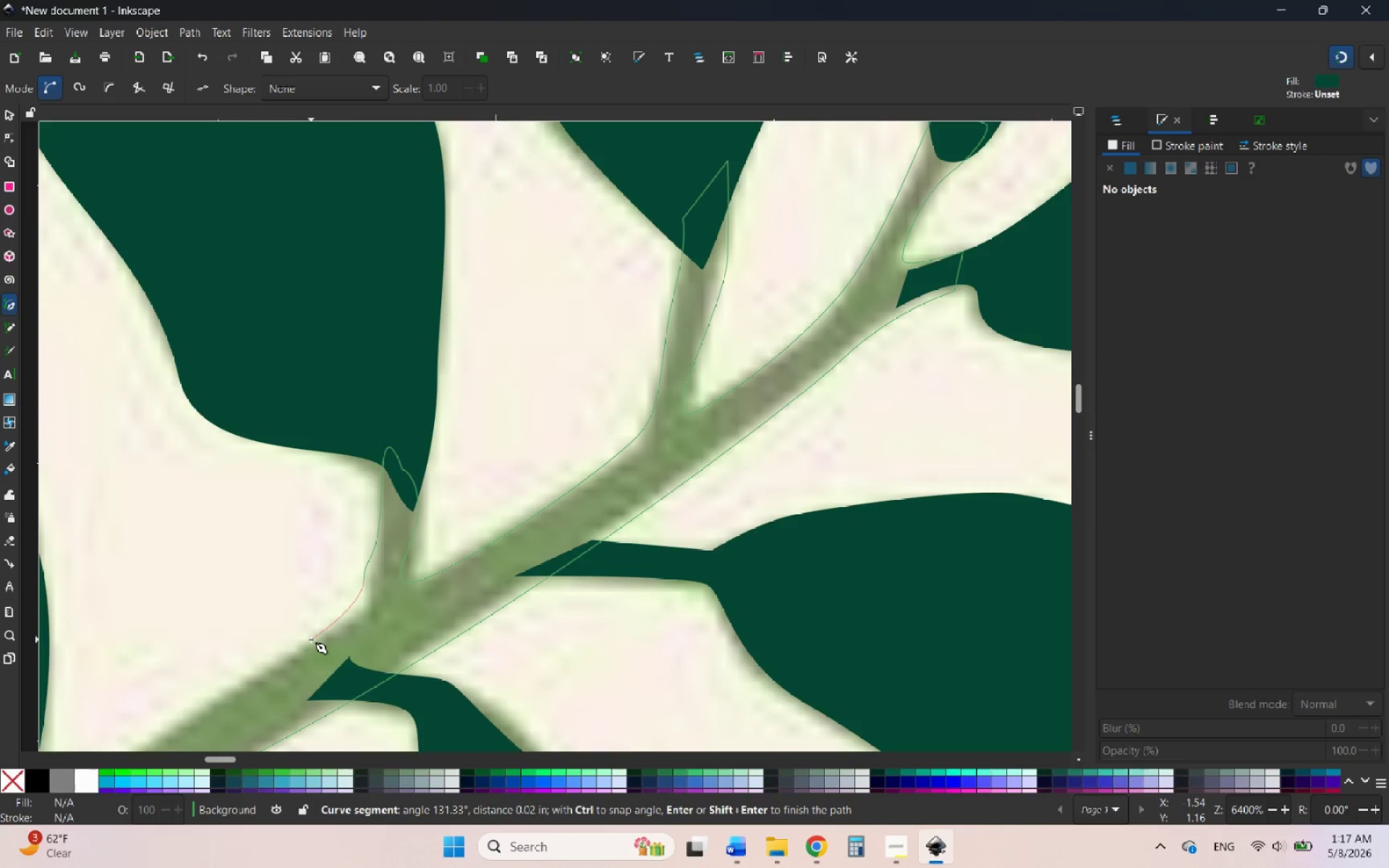 
left_click_drag(start_coordinate=[311, 639], to_coordinate=[251, 676])
 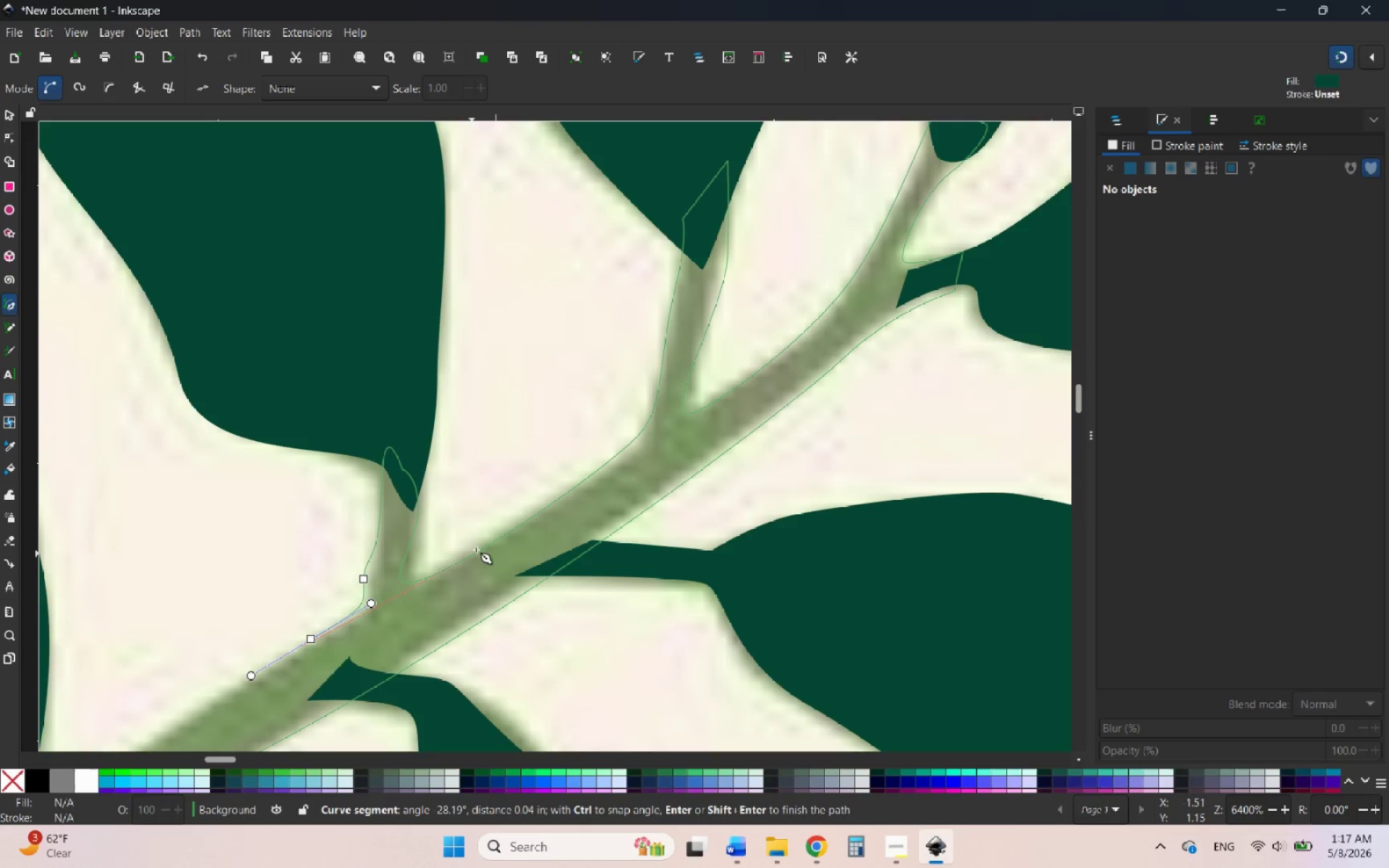 
hold_key(key=ControlLeft, duration=3.92)
scroll: coordinate [488, 540], scroll_direction: down, amount: 6.0
 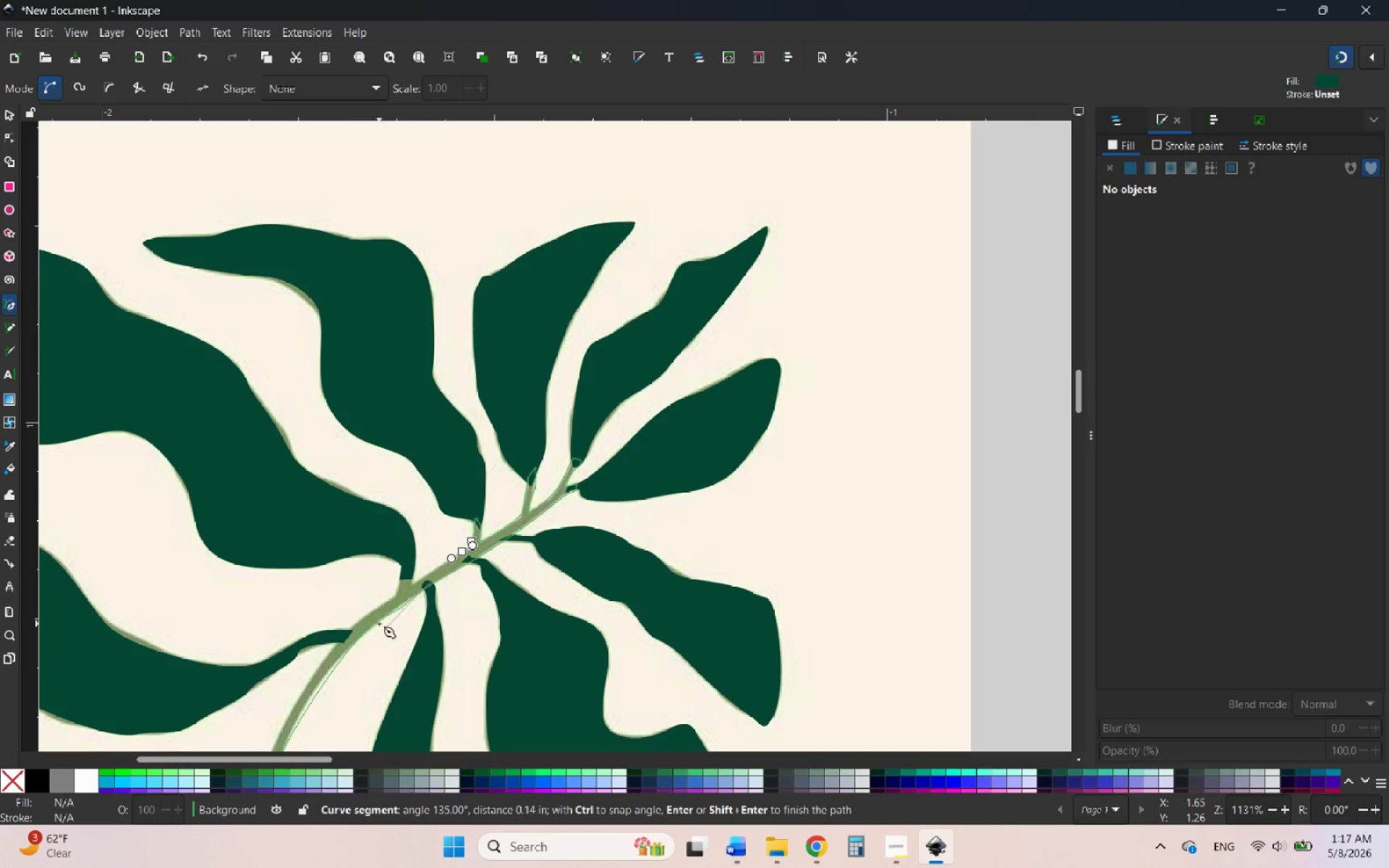 
scroll: coordinate [432, 555], scroll_direction: up, amount: 6.0
 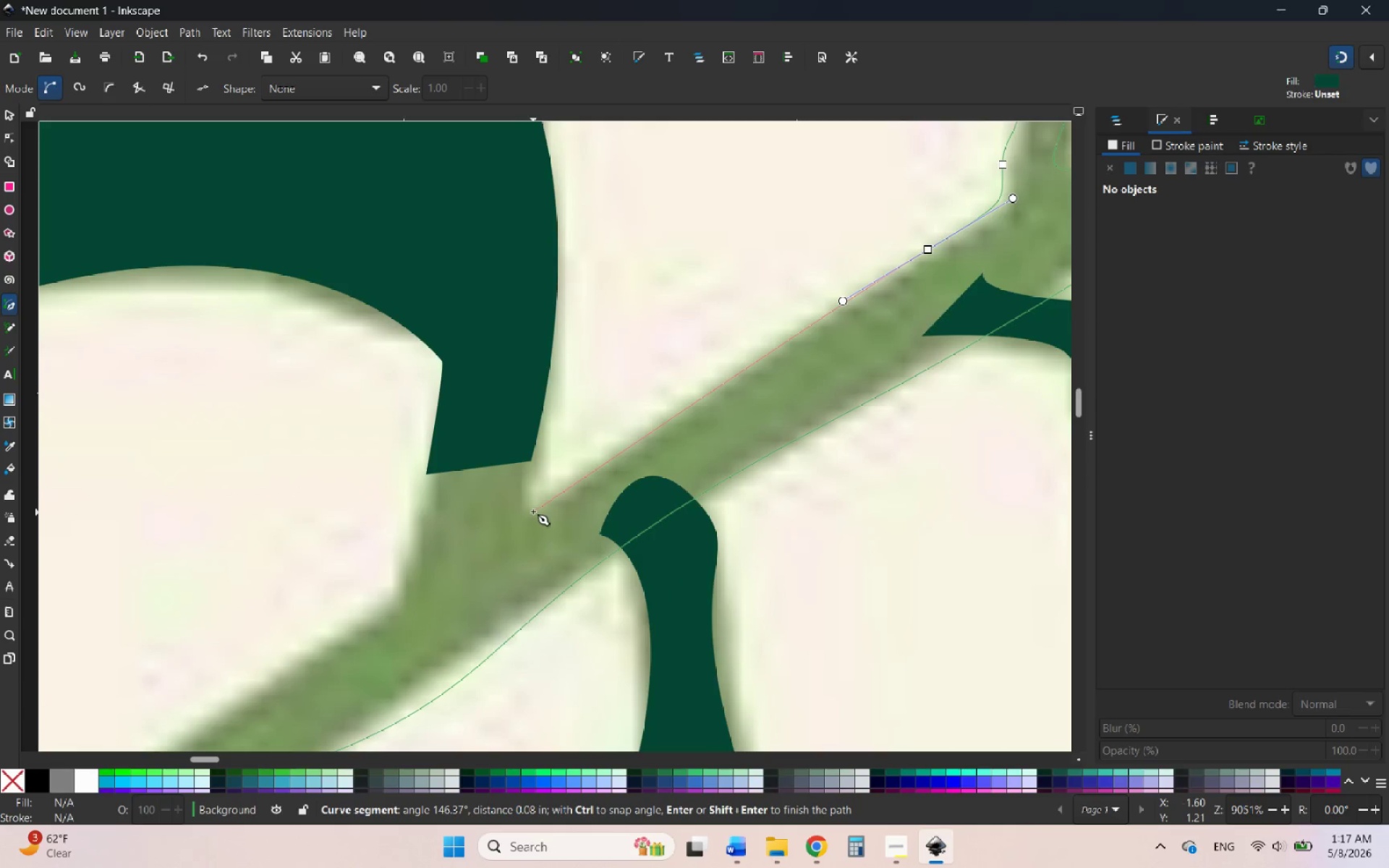 
left_click_drag(start_coordinate=[535, 507], to_coordinate=[505, 534])
 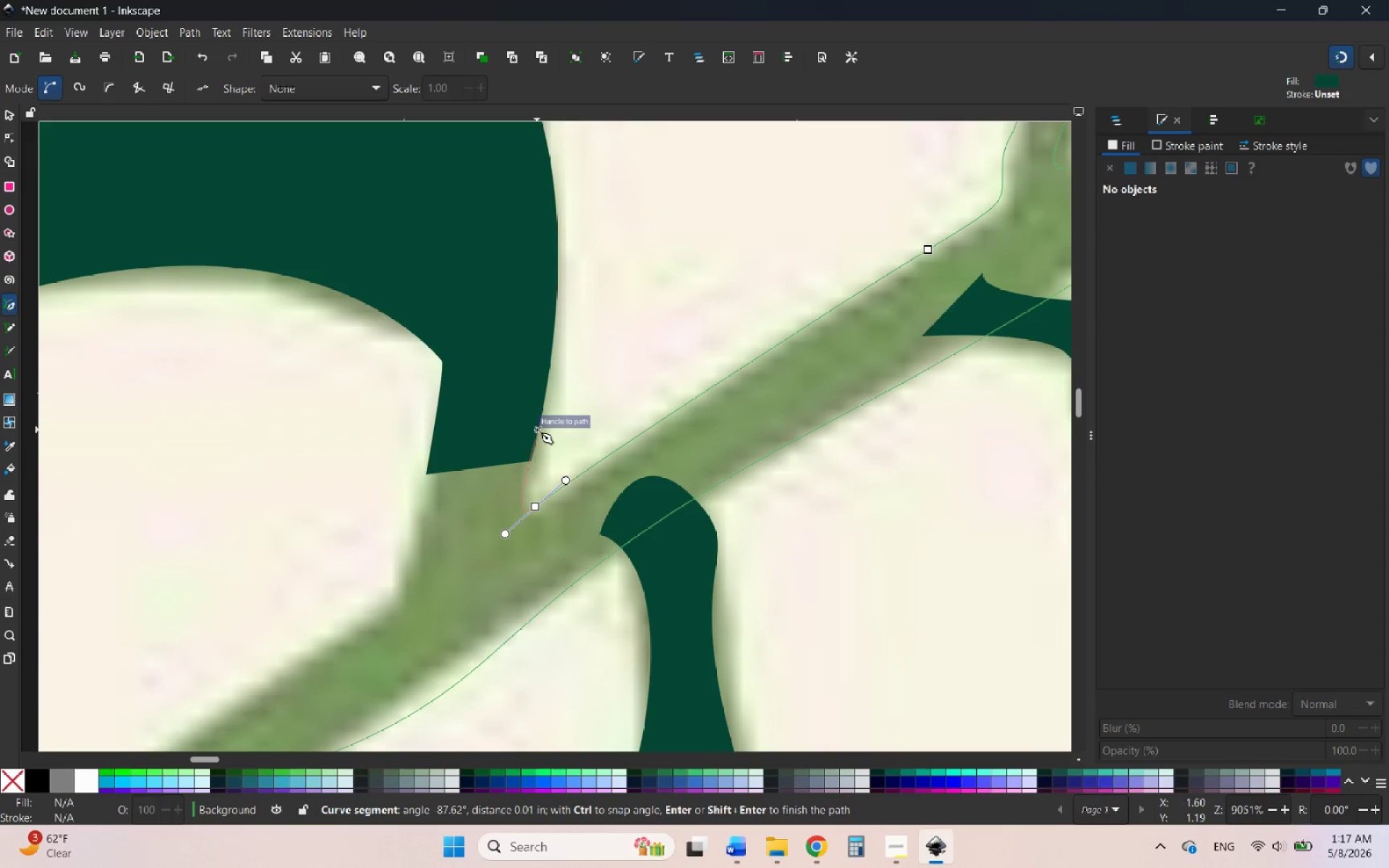 
hold_key(key=ControlLeft, duration=0.77)
scroll: coordinate [531, 471], scroll_direction: up, amount: 2.0
 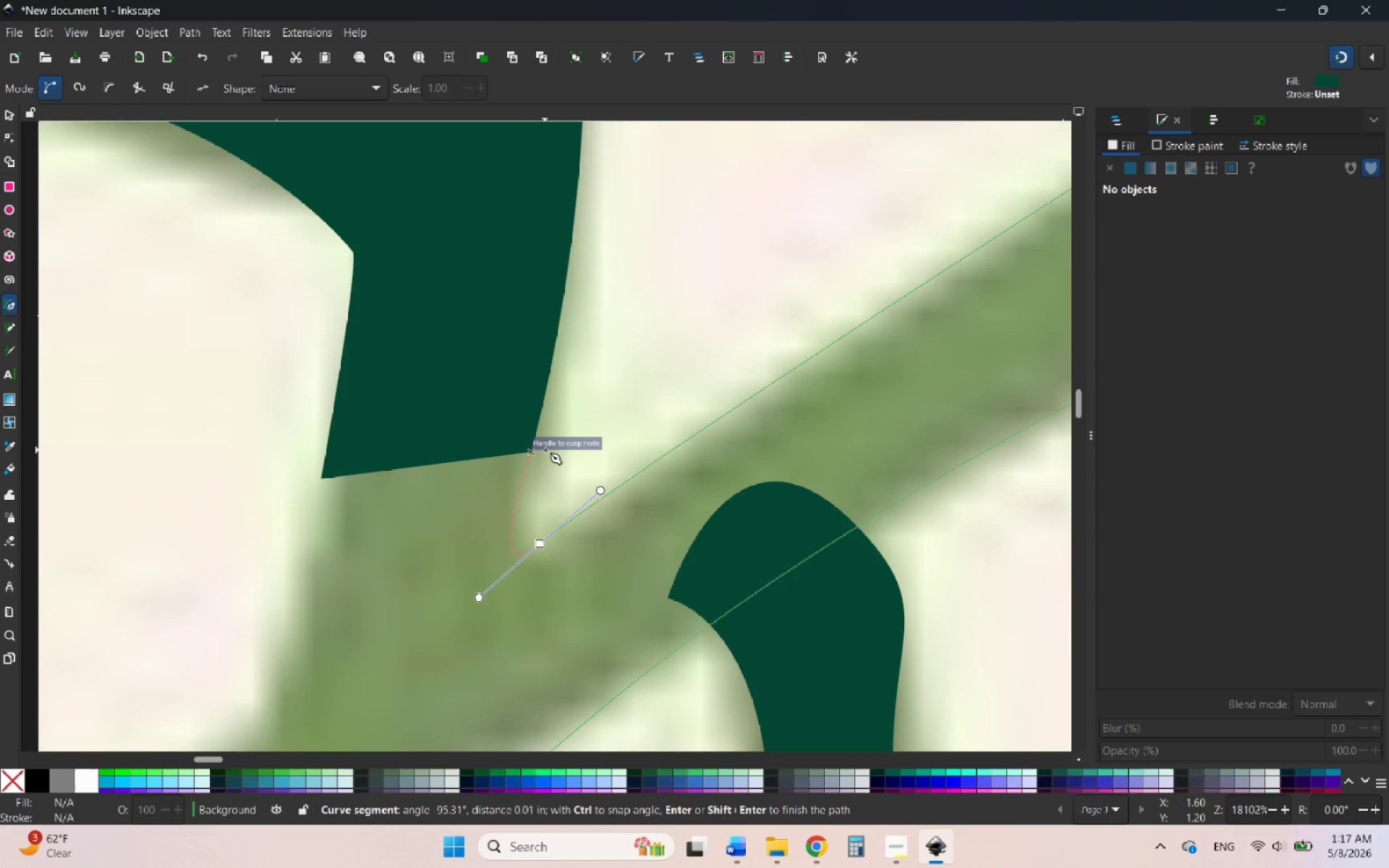 
hold_key(key=ControlLeft, duration=1.33)
scroll: coordinate [545, 454], scroll_direction: up, amount: 6.0
 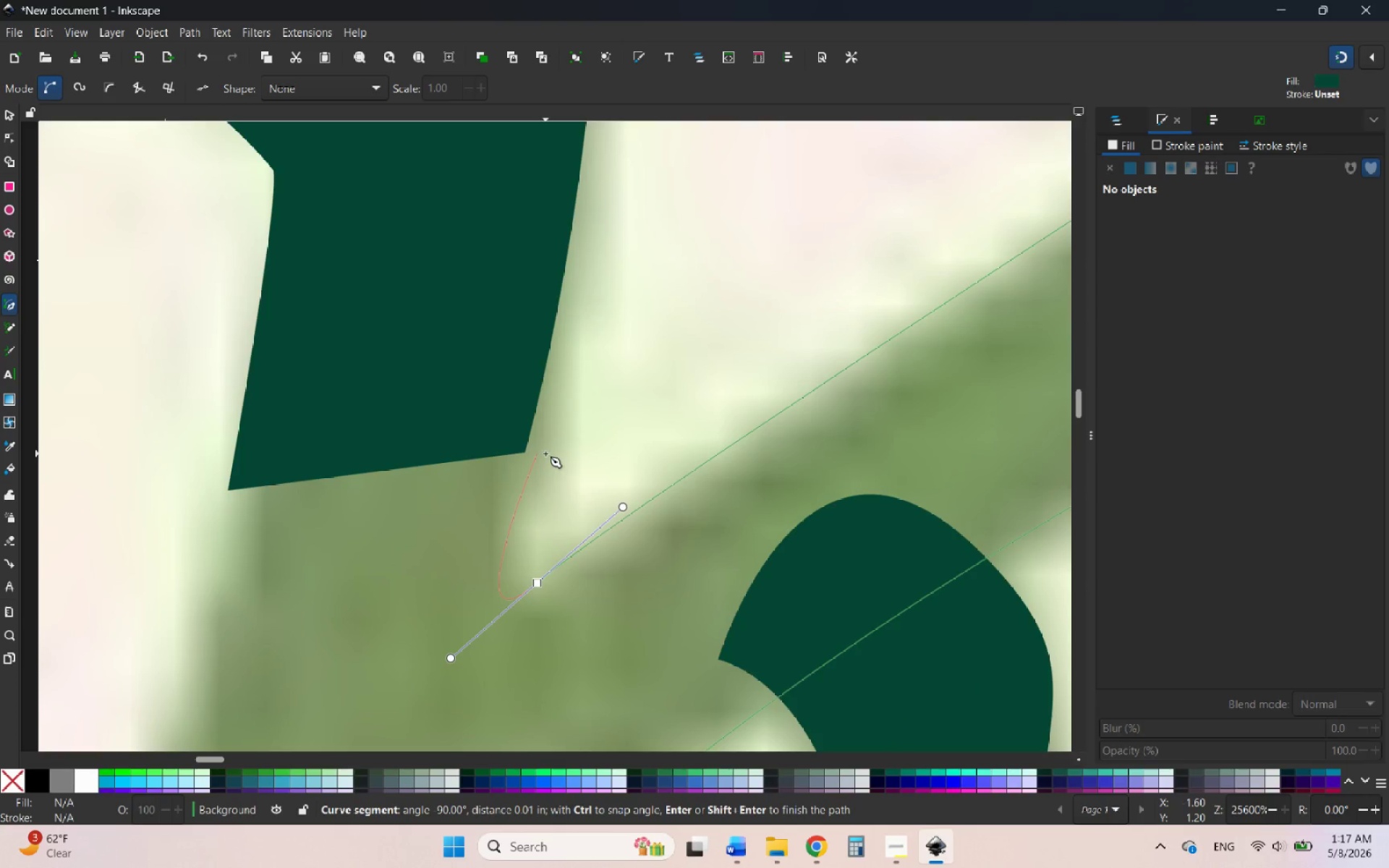 
left_click([545, 454])
 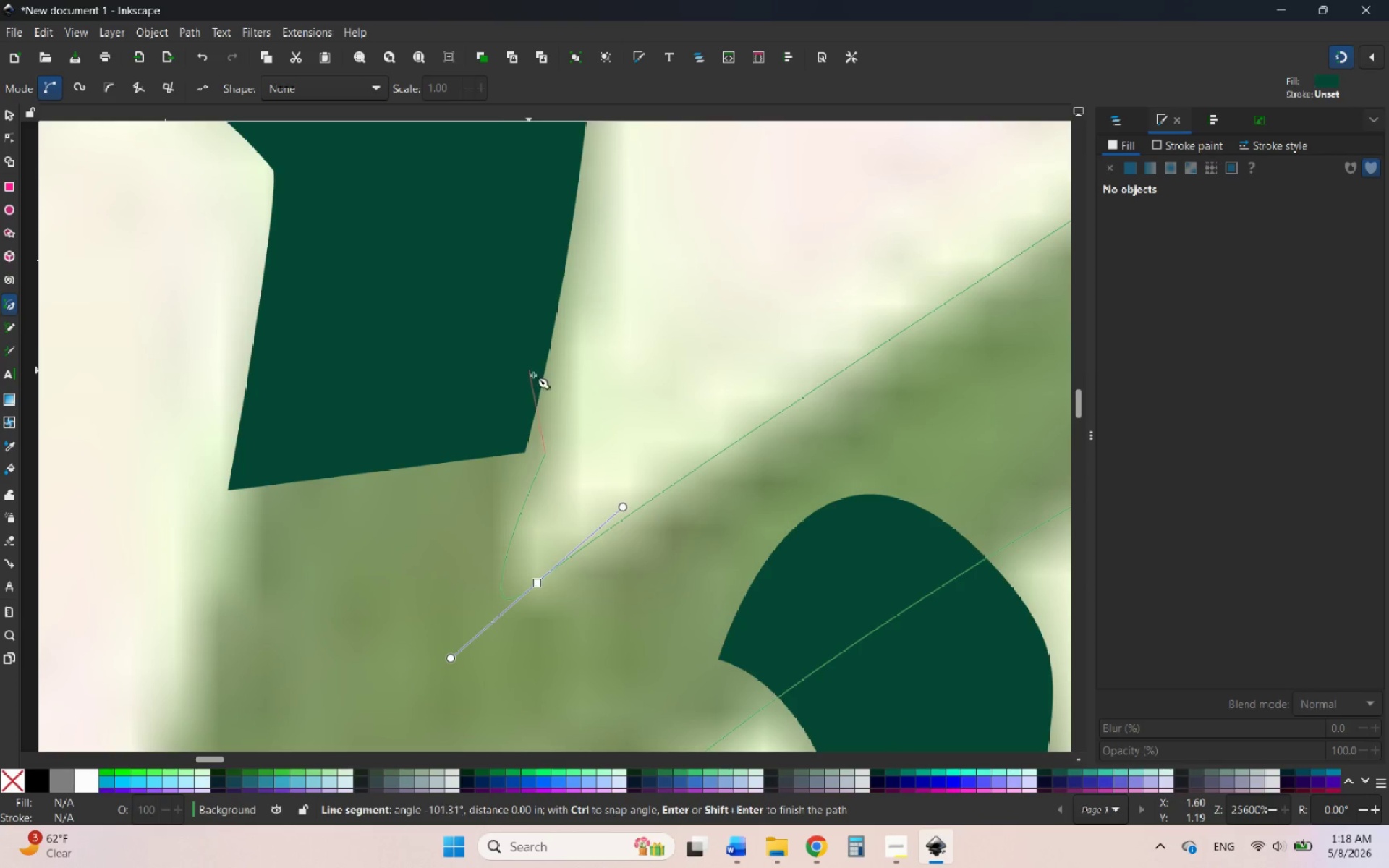 
key(Control+Z)
 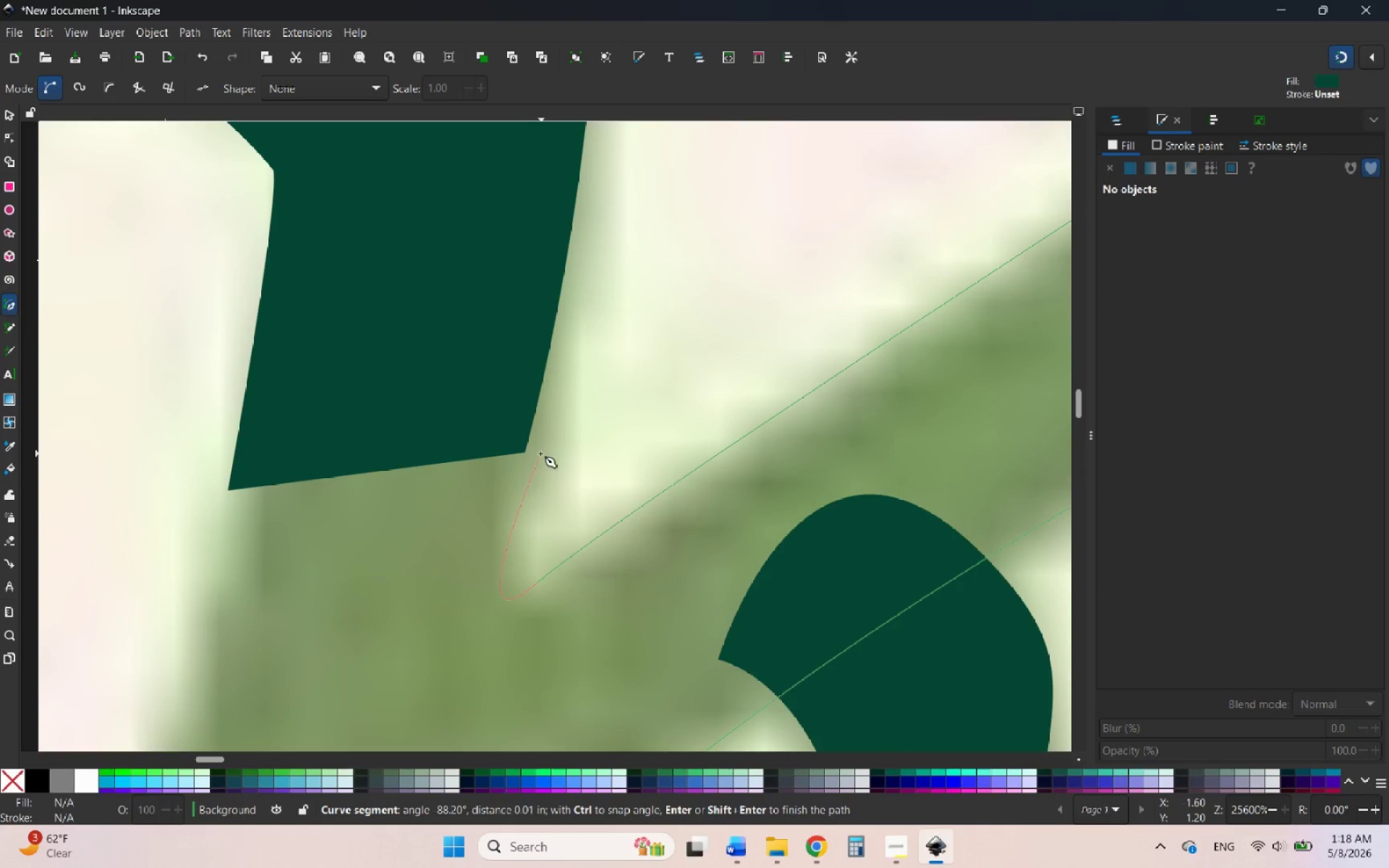 
left_click_drag(start_coordinate=[540, 454], to_coordinate=[532, 334])
 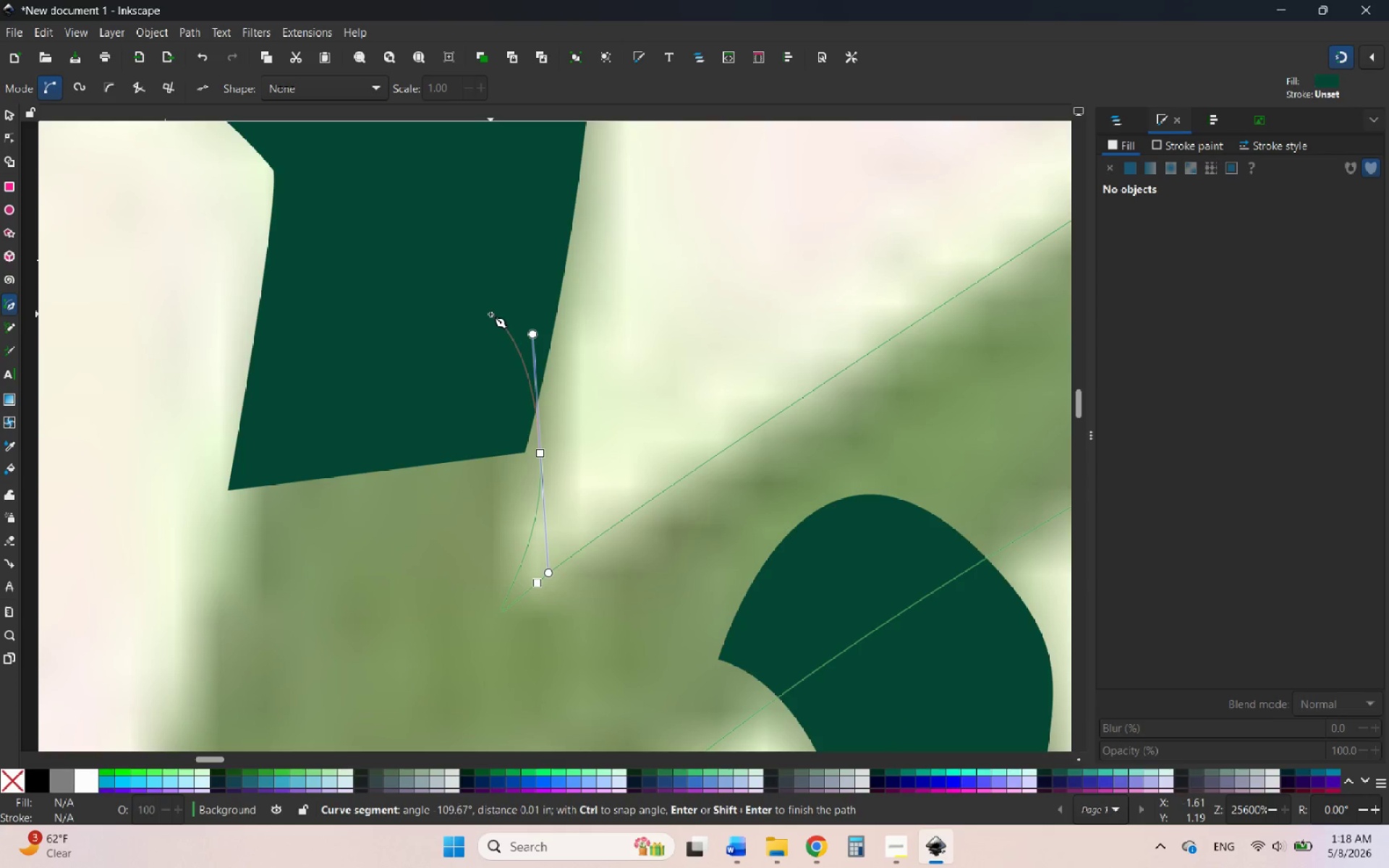 
left_click_drag(start_coordinate=[488, 314], to_coordinate=[408, 379])
 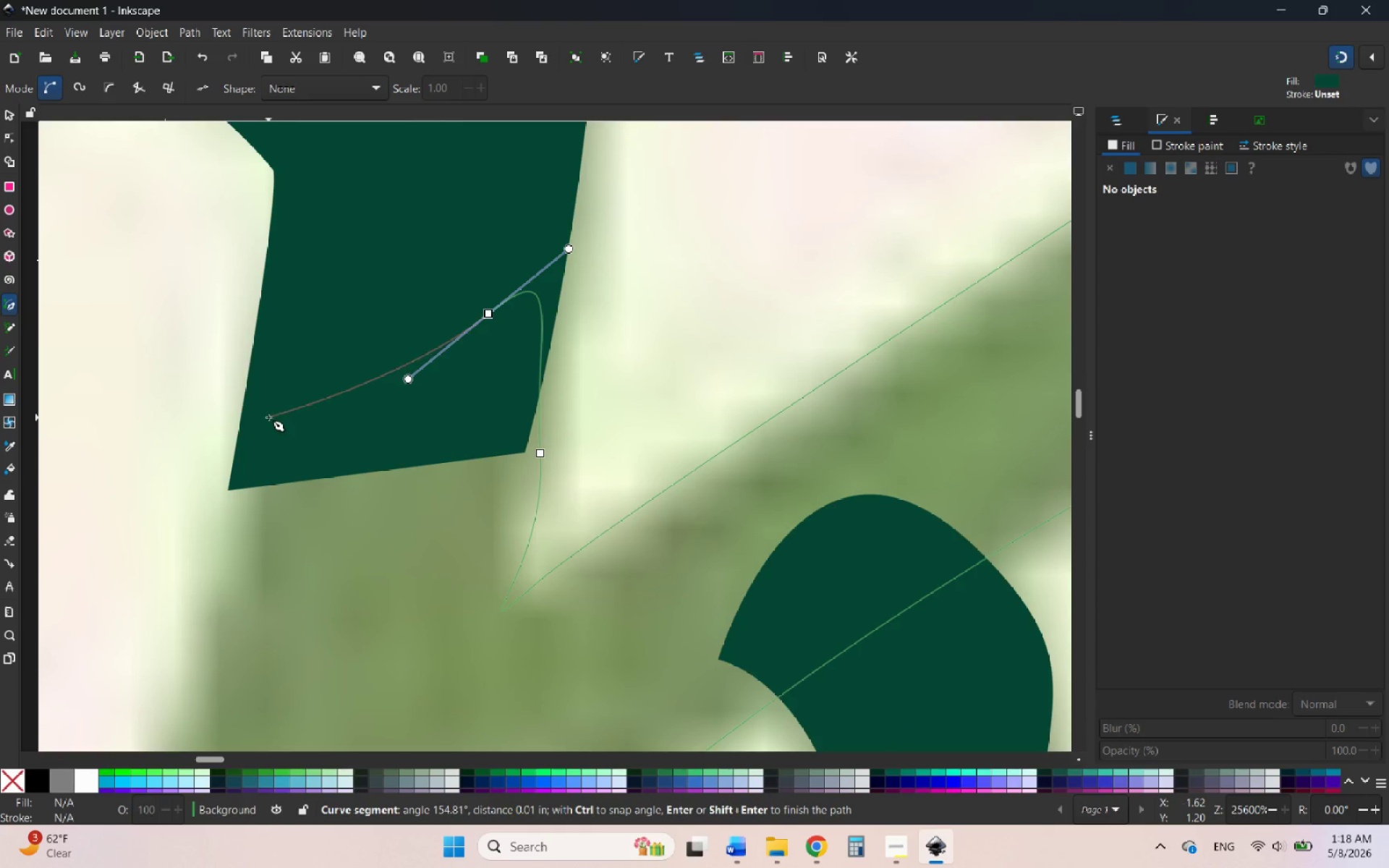 
left_click_drag(start_coordinate=[268, 417], to_coordinate=[229, 495])
 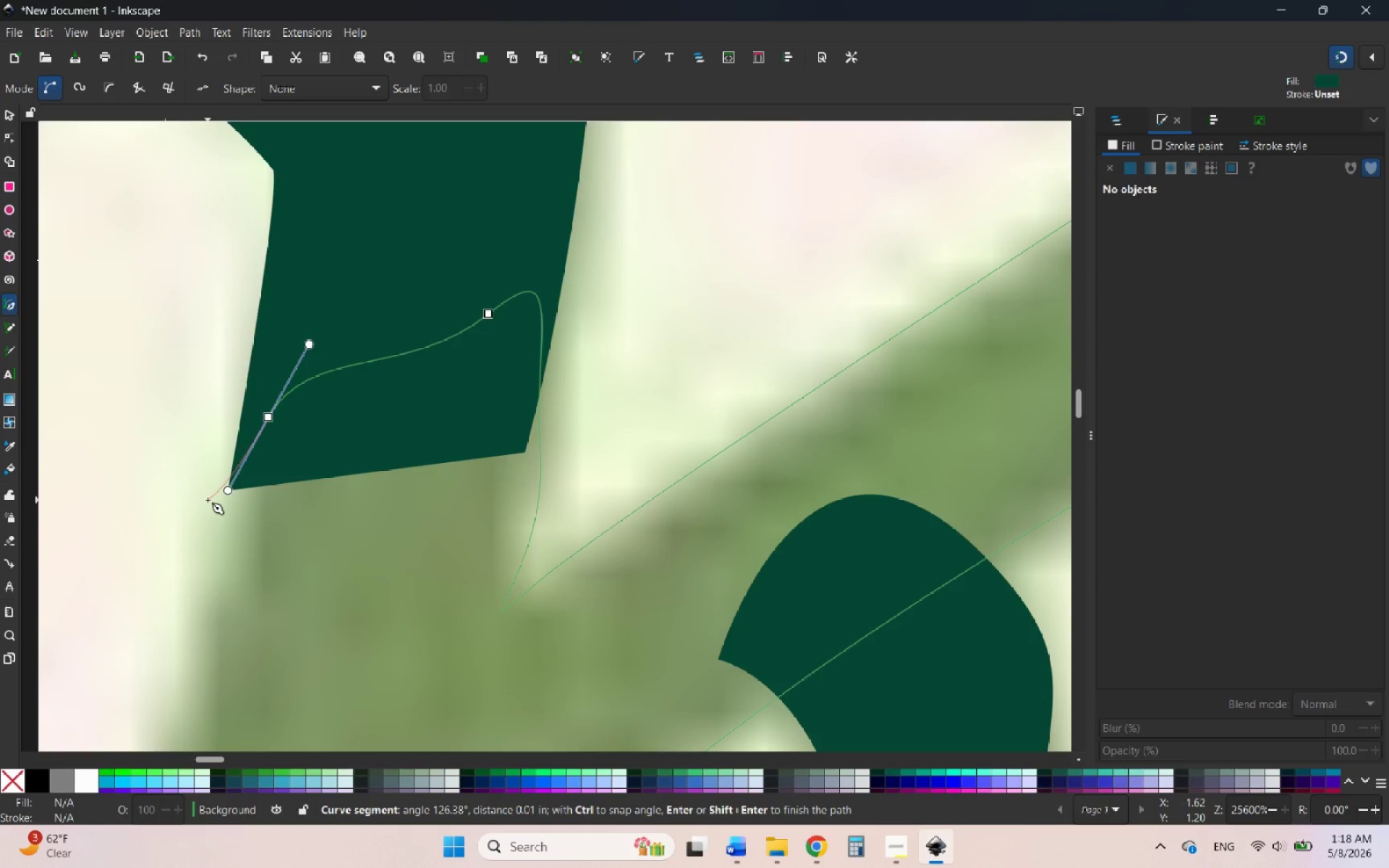 
left_click_drag(start_coordinate=[214, 501], to_coordinate=[187, 541])
 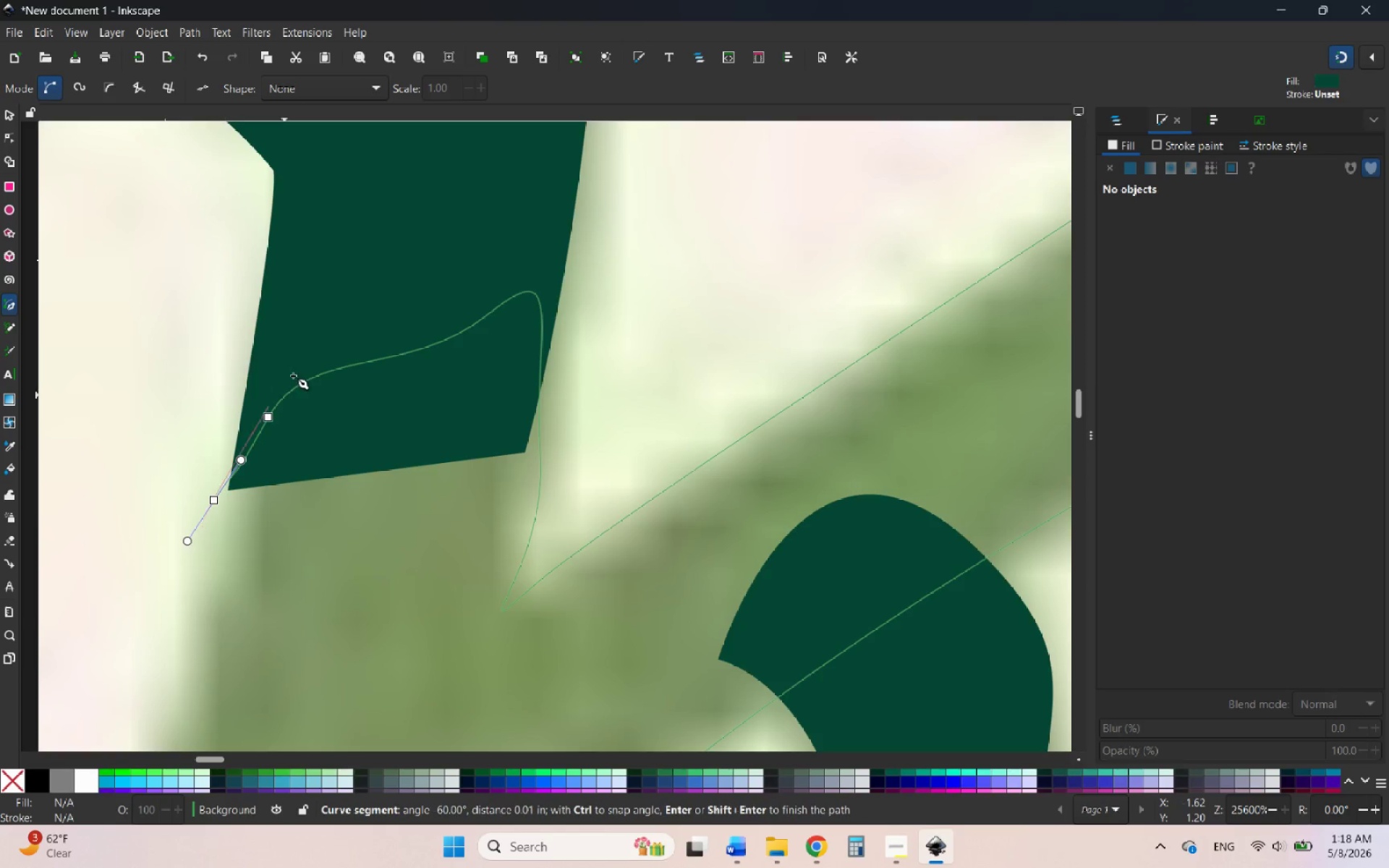 
hold_key(key=ControlLeft, duration=0.59)
scroll: coordinate [305, 349], scroll_direction: down, amount: 3.0
 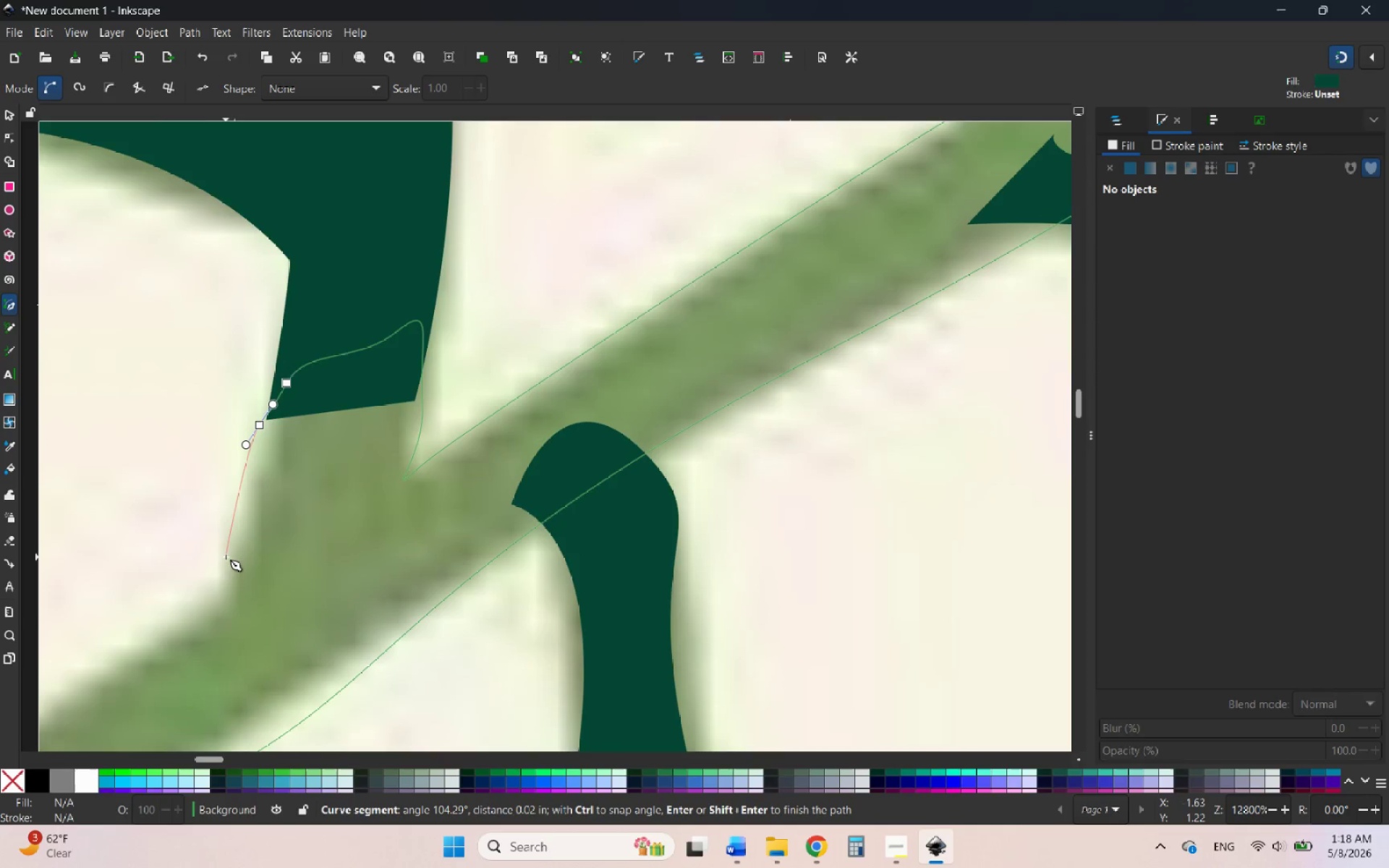 
left_click_drag(start_coordinate=[226, 557], to_coordinate=[207, 590])
 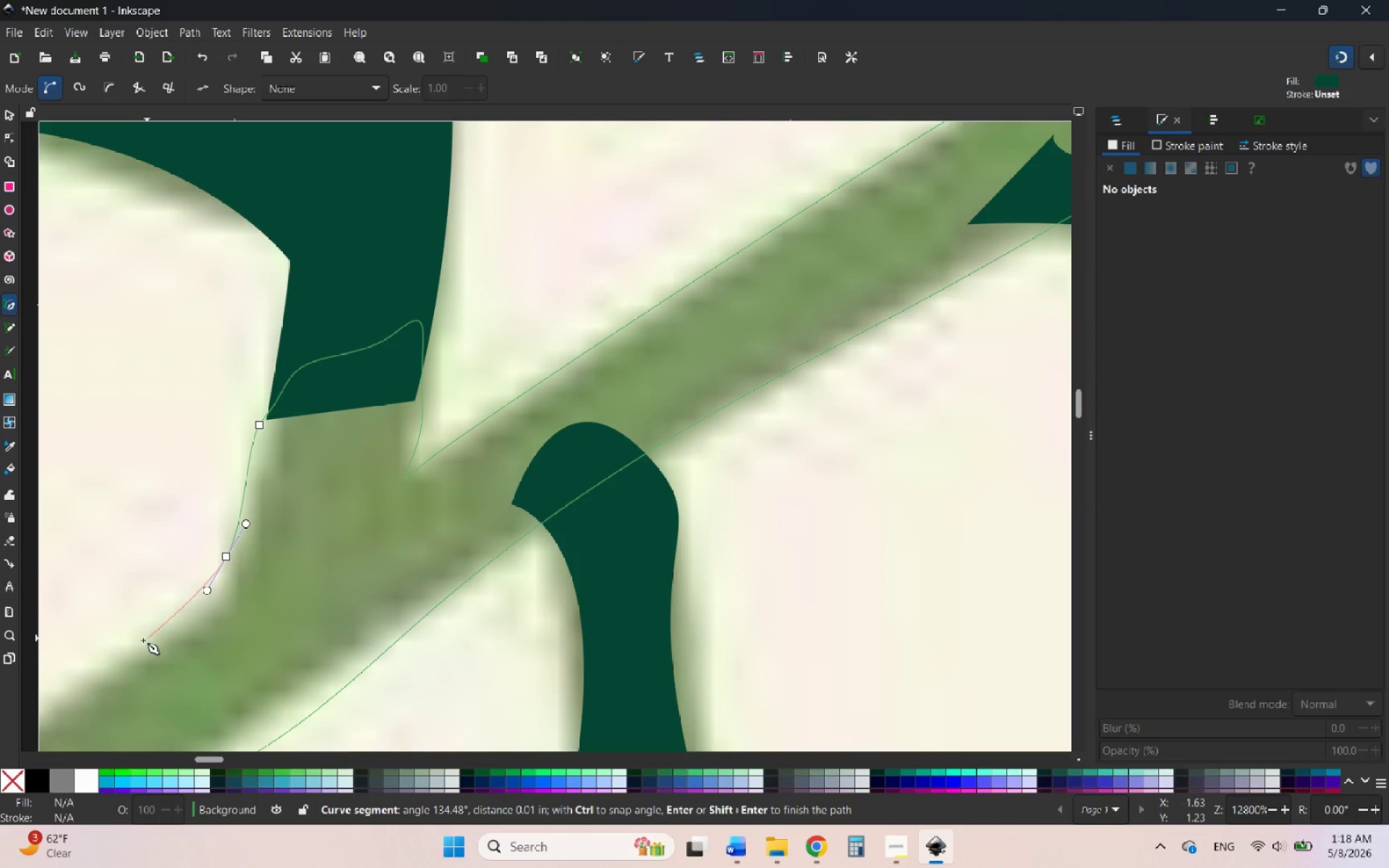 
left_click_drag(start_coordinate=[137, 644], to_coordinate=[71, 684])
 